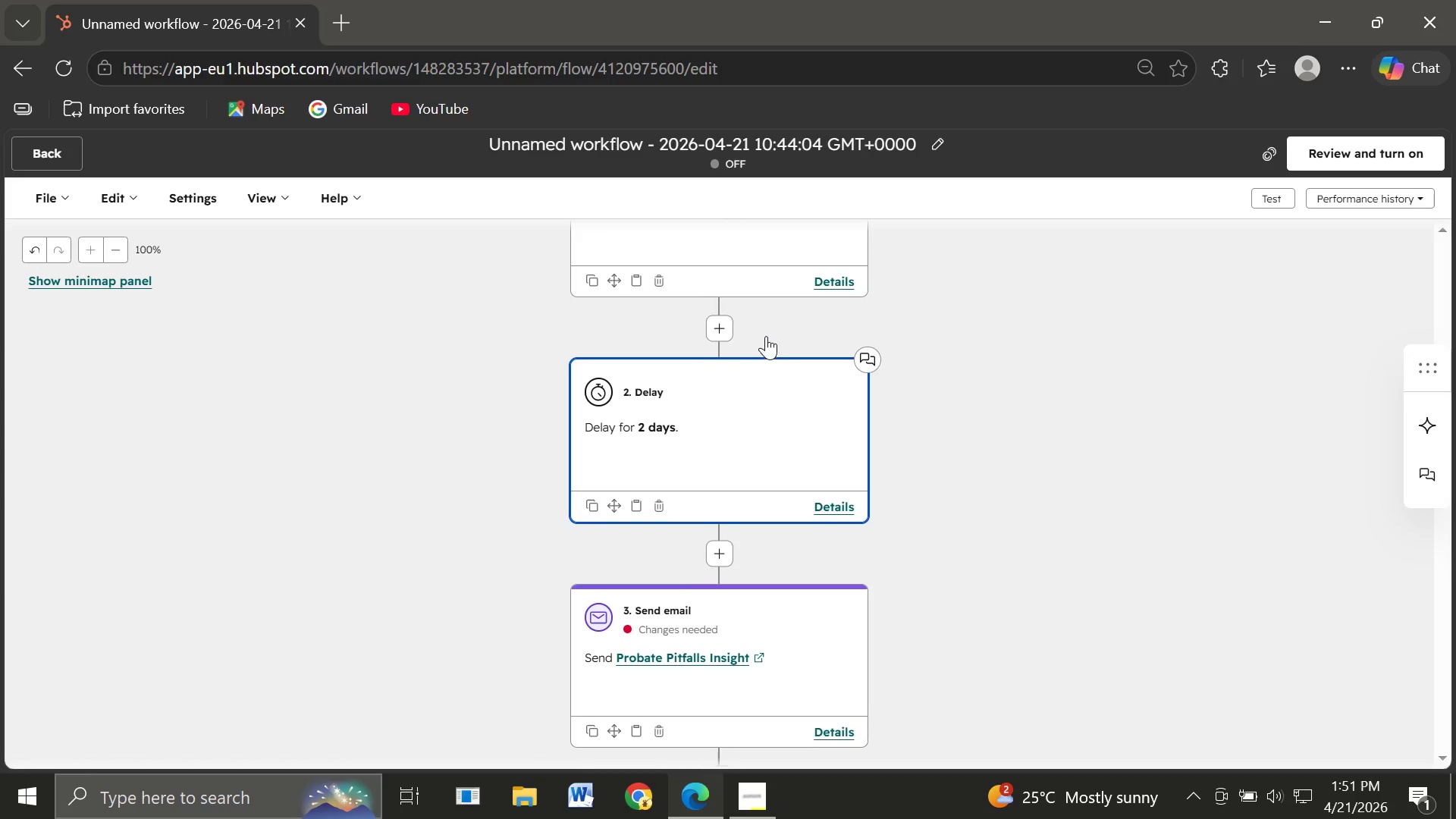 
wait(26.39)
 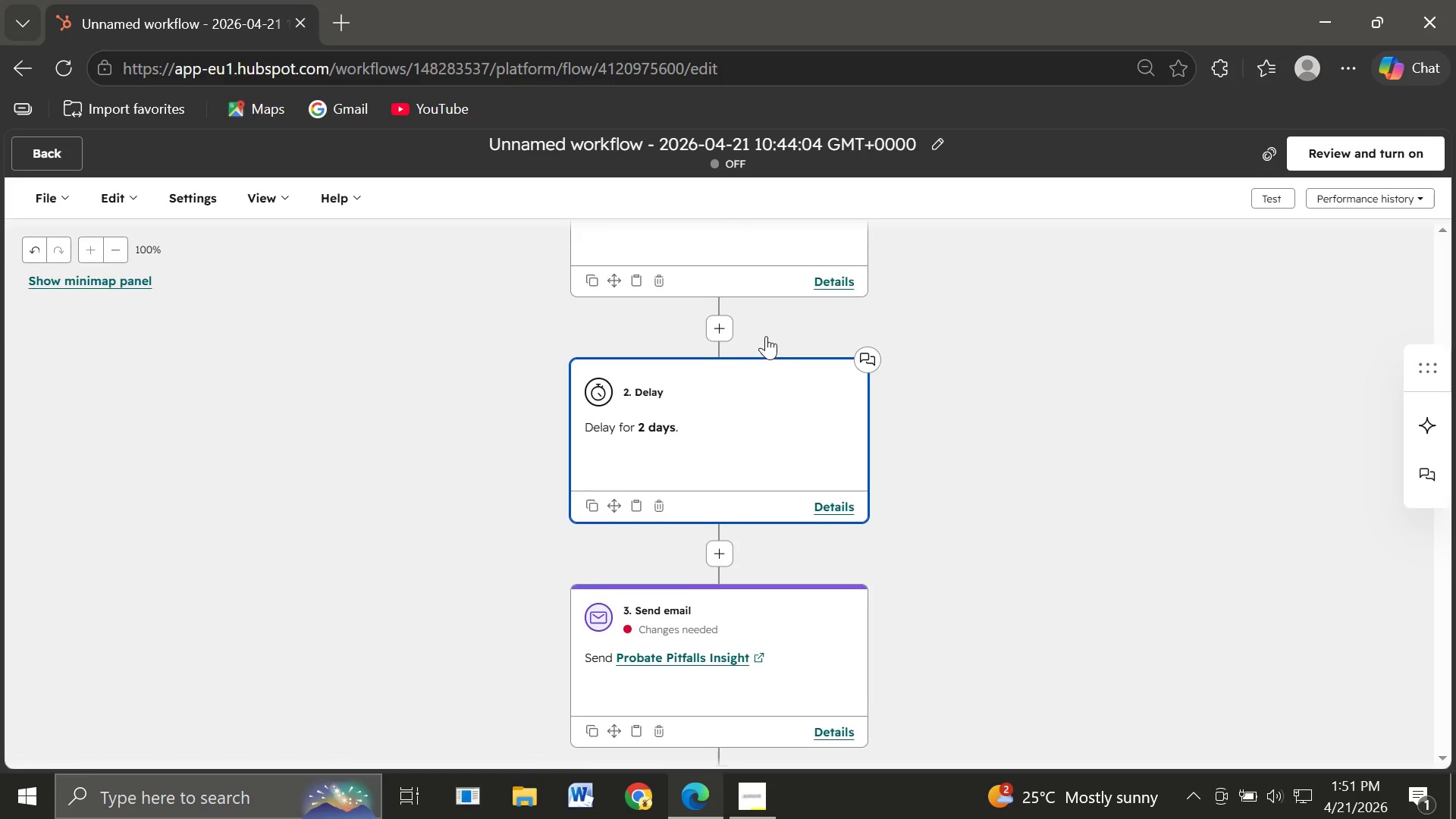 
left_click([714, 452])
 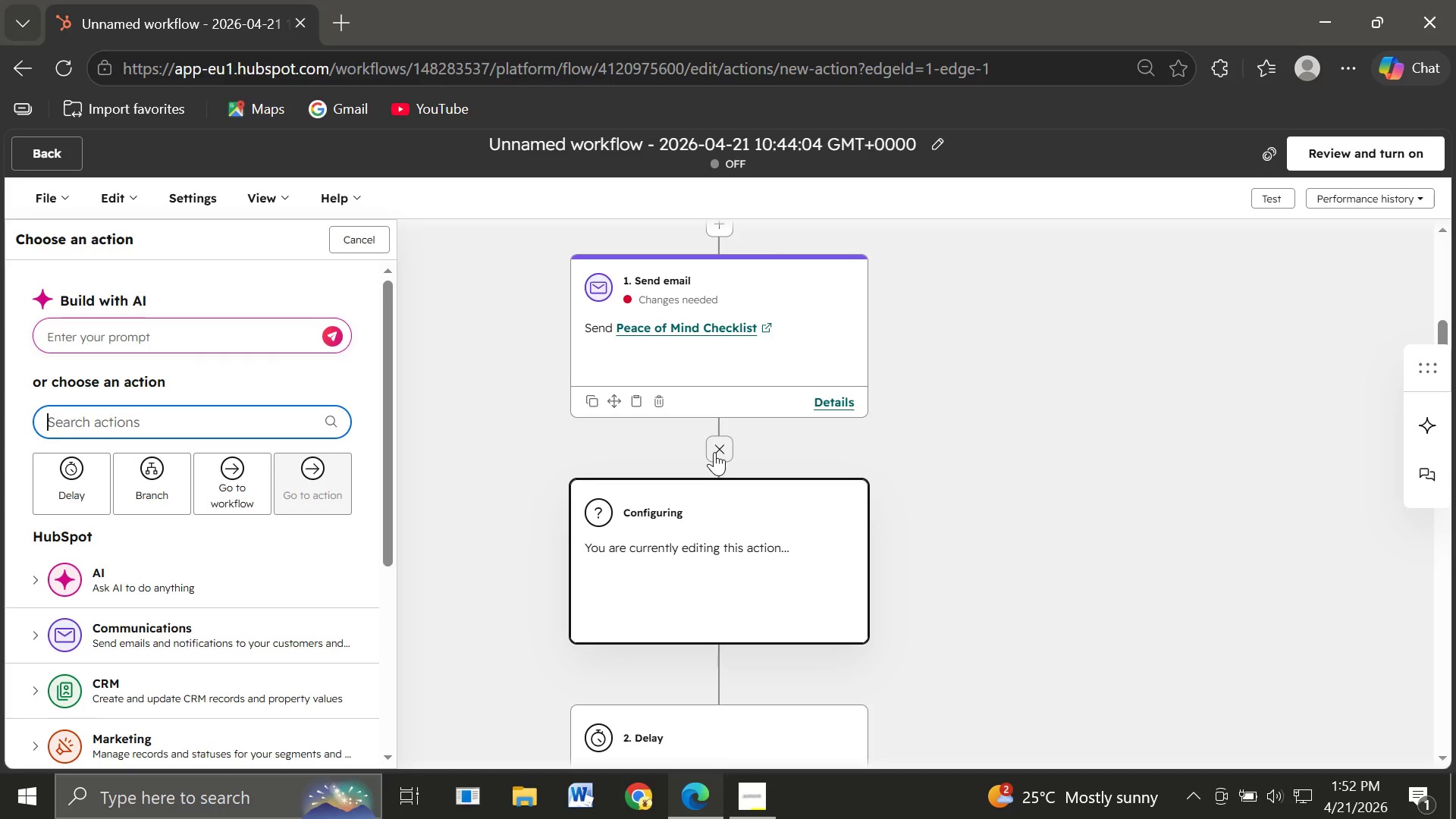 
wait(24.01)
 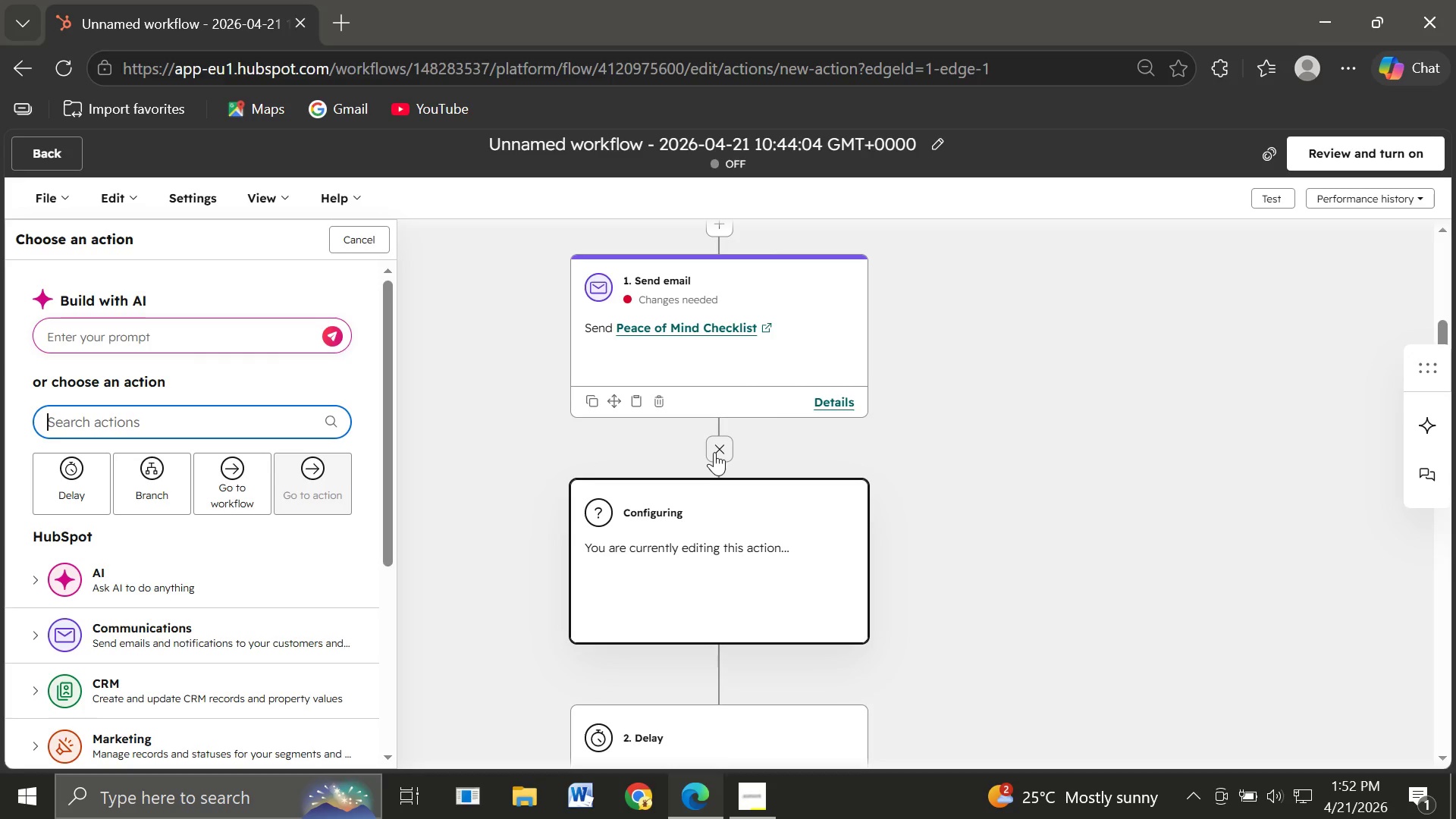 
mouse_move([234, 619])
 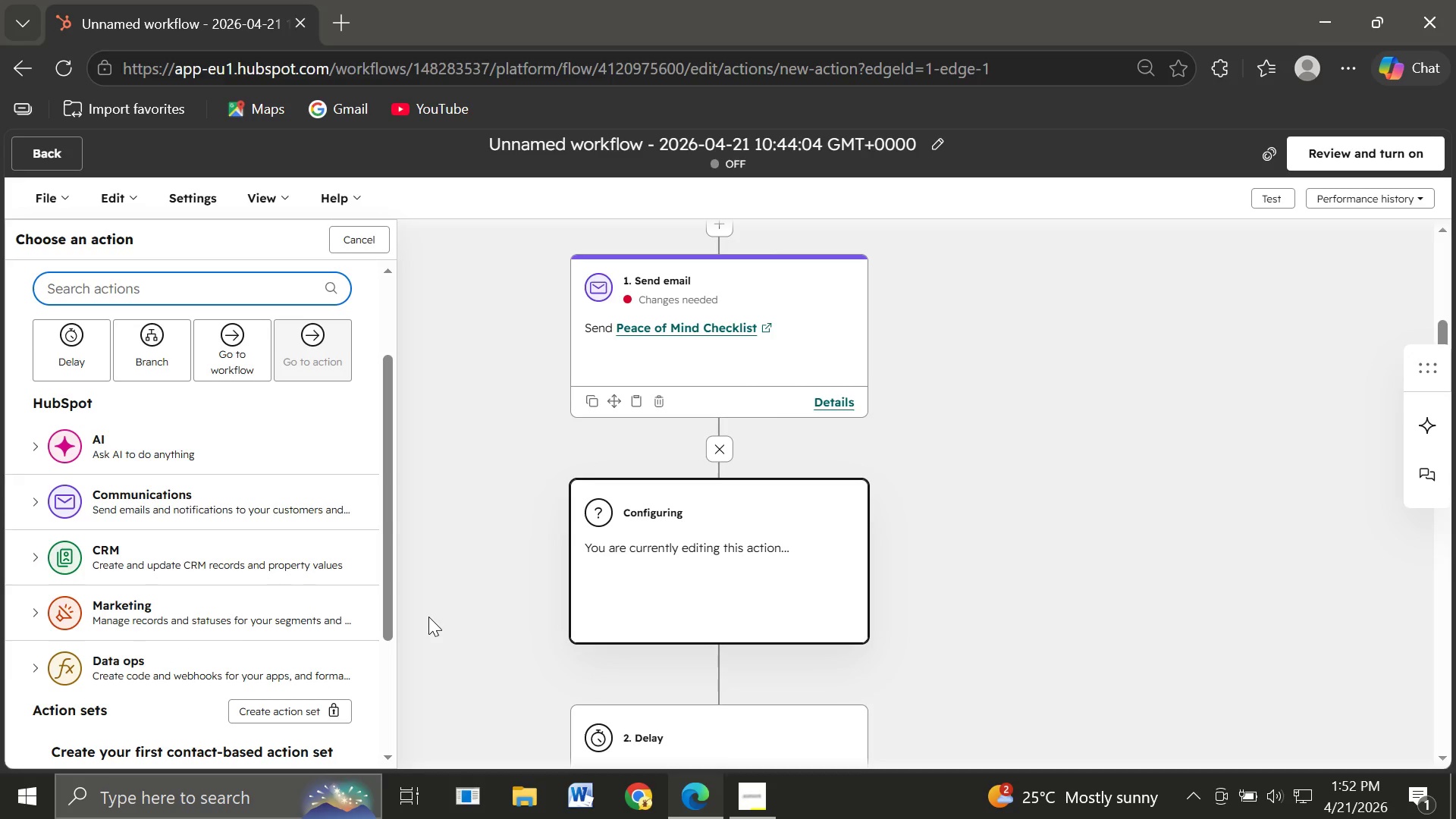 
wait(8.68)
 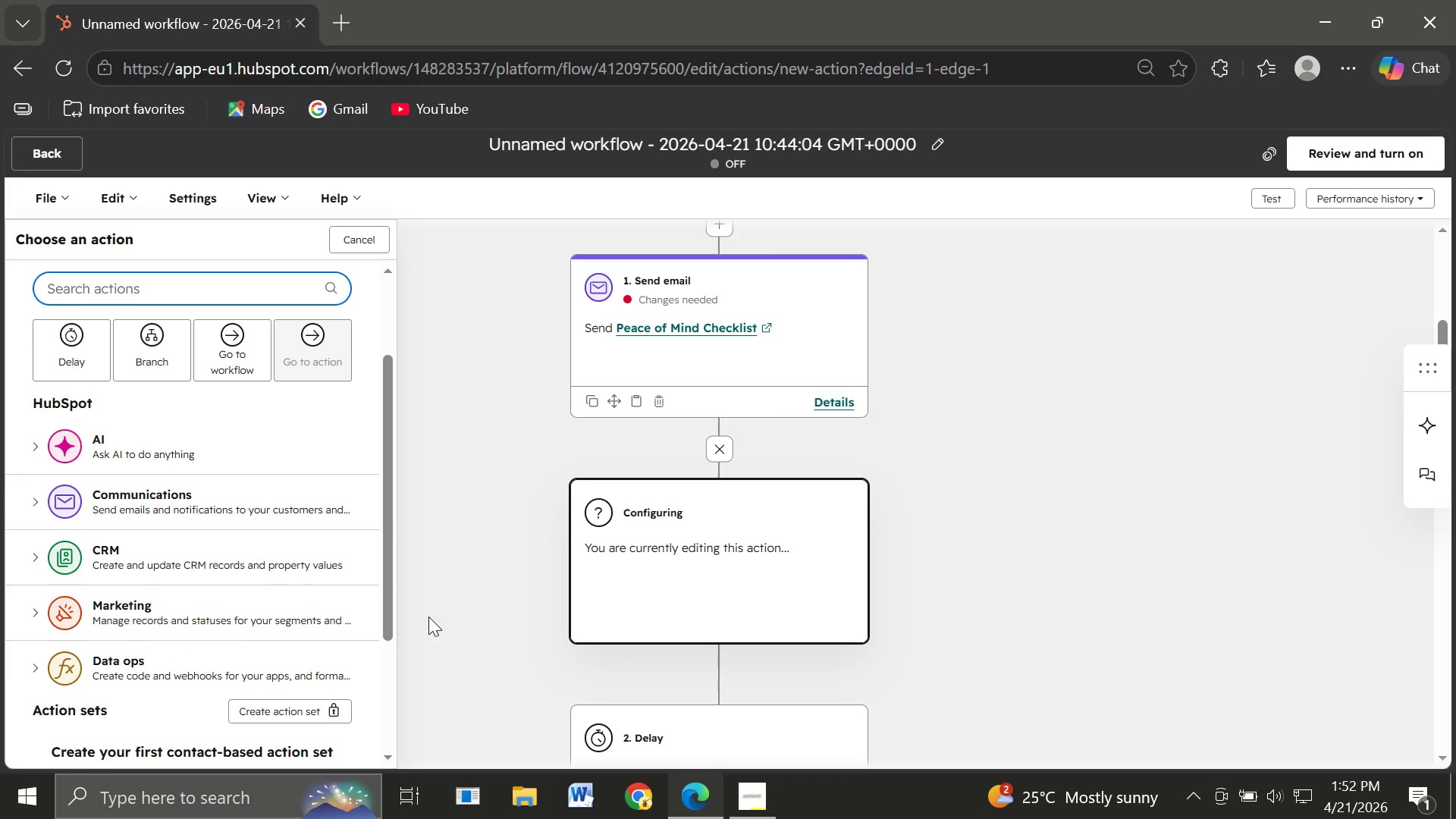 
left_click([148, 350])
 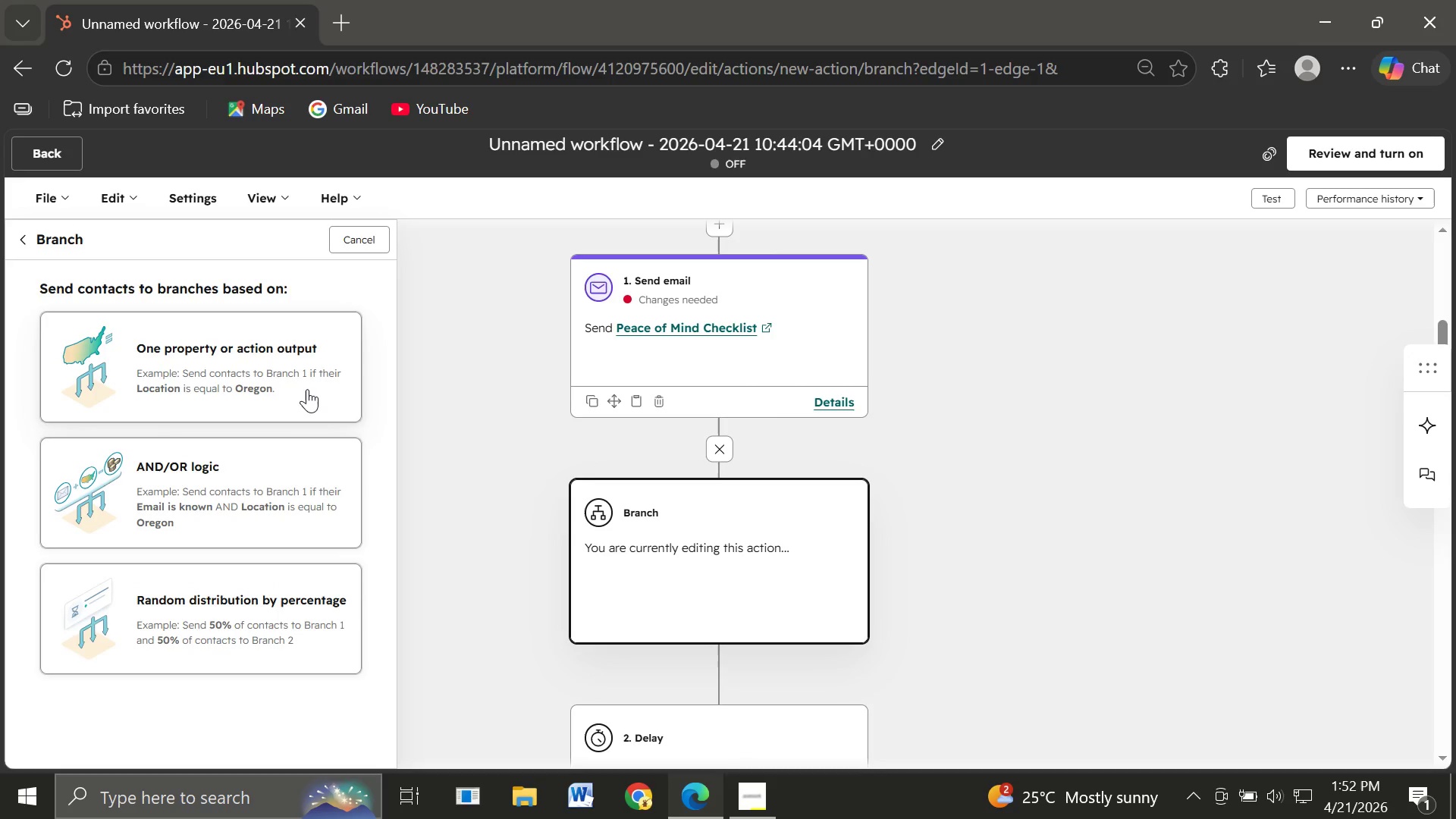 
wait(33.25)
 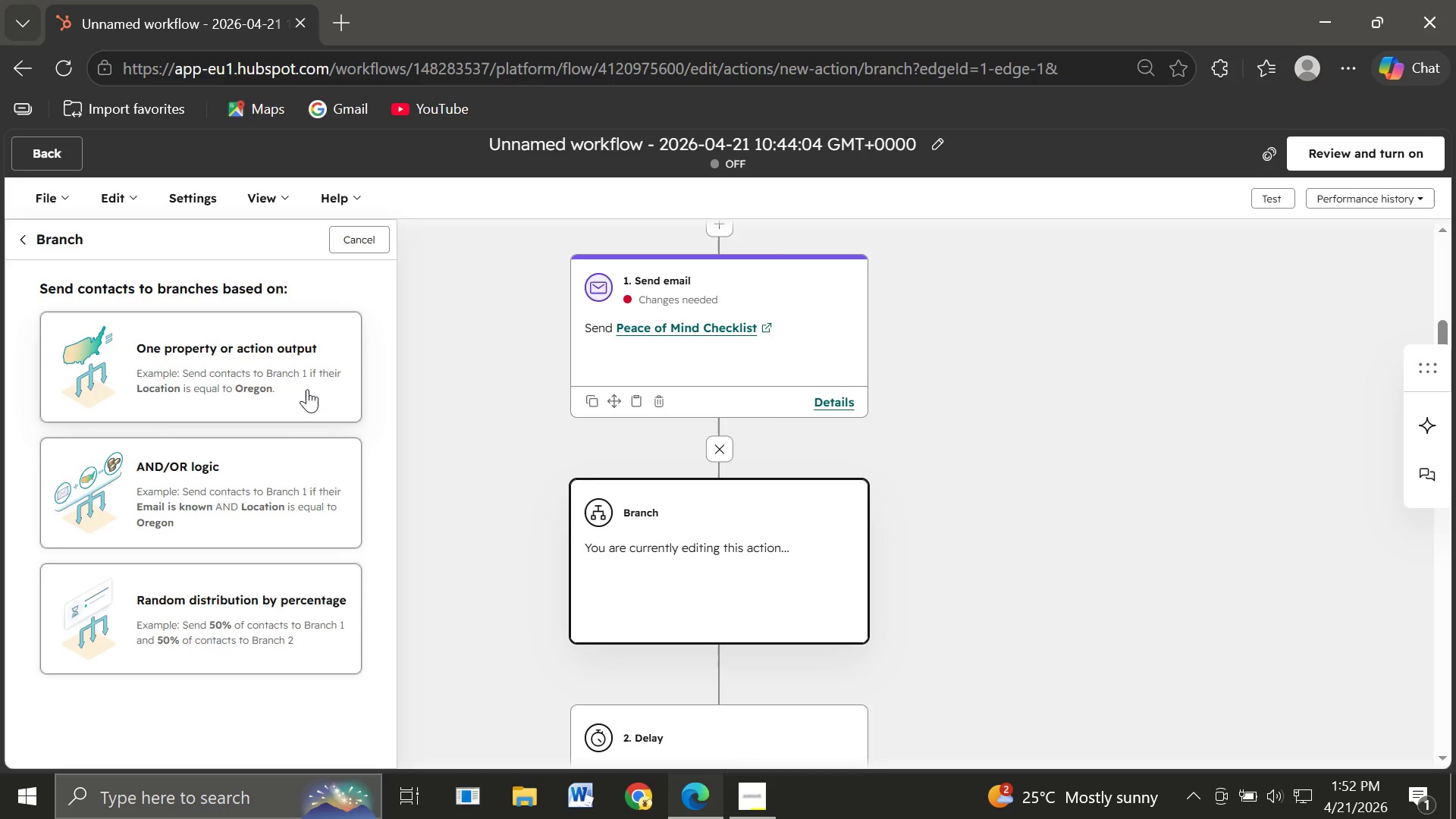 
left_click([20, 241])
 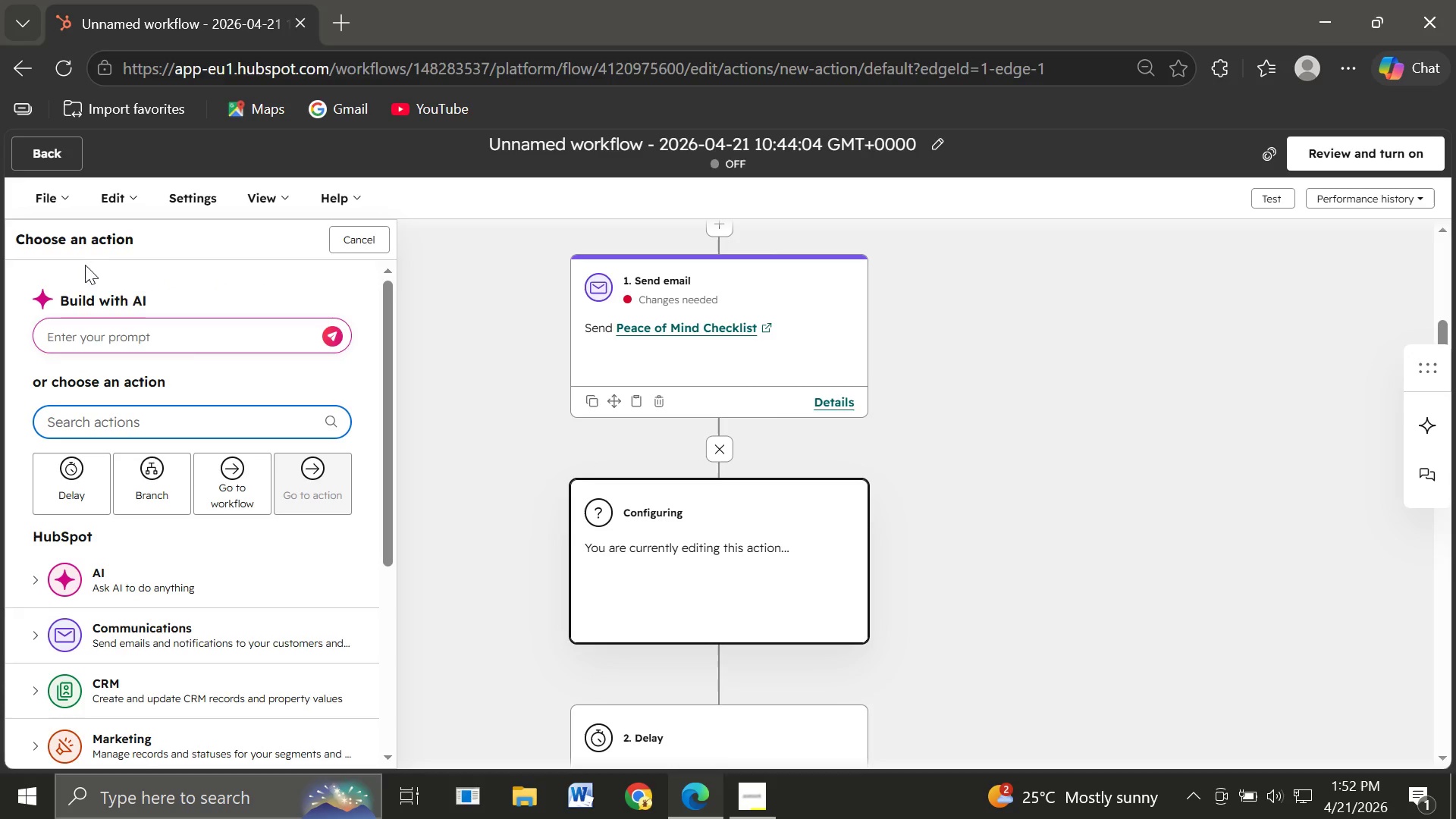 
mouse_move([317, 616])
 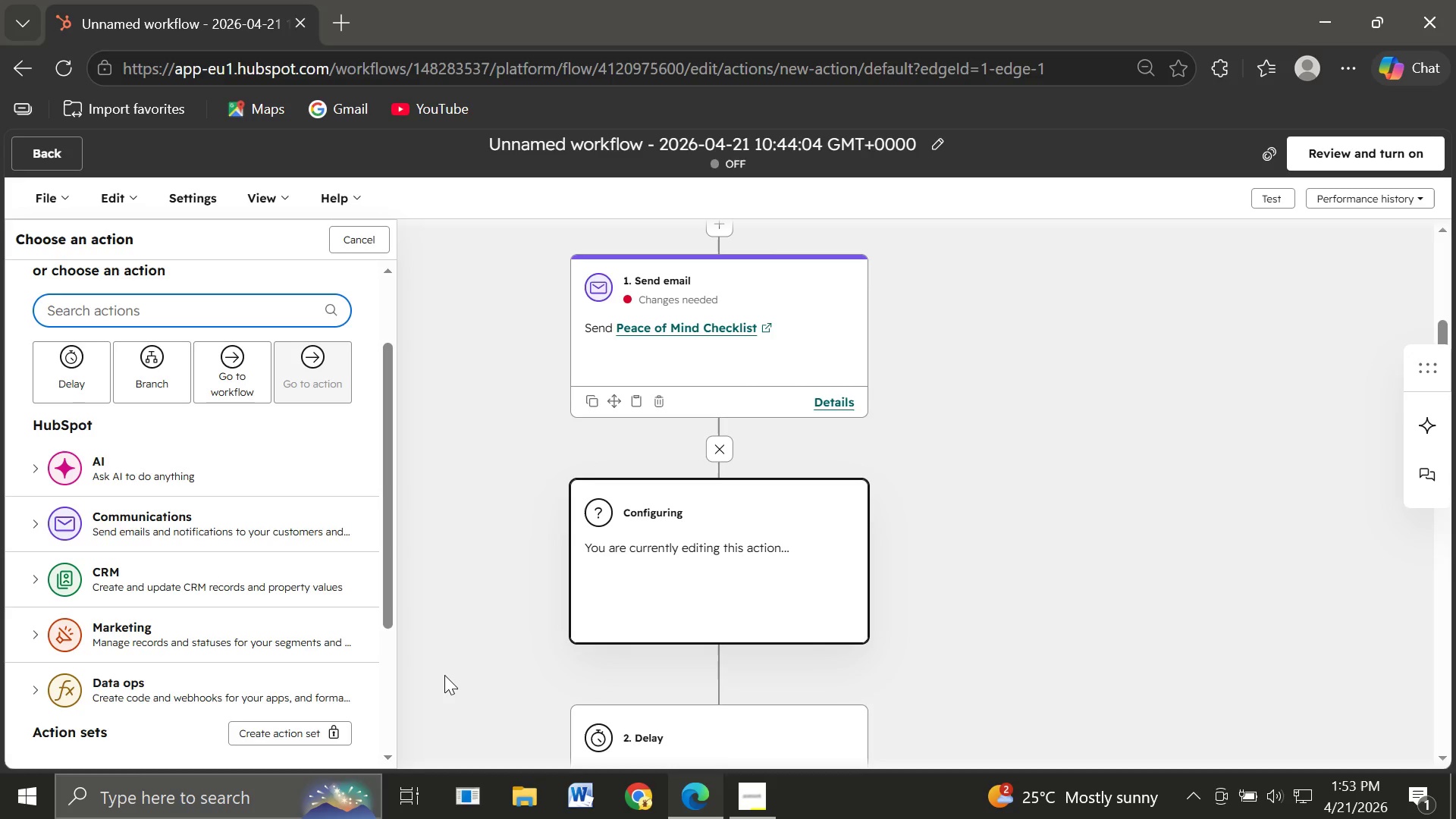 
wait(51.69)
 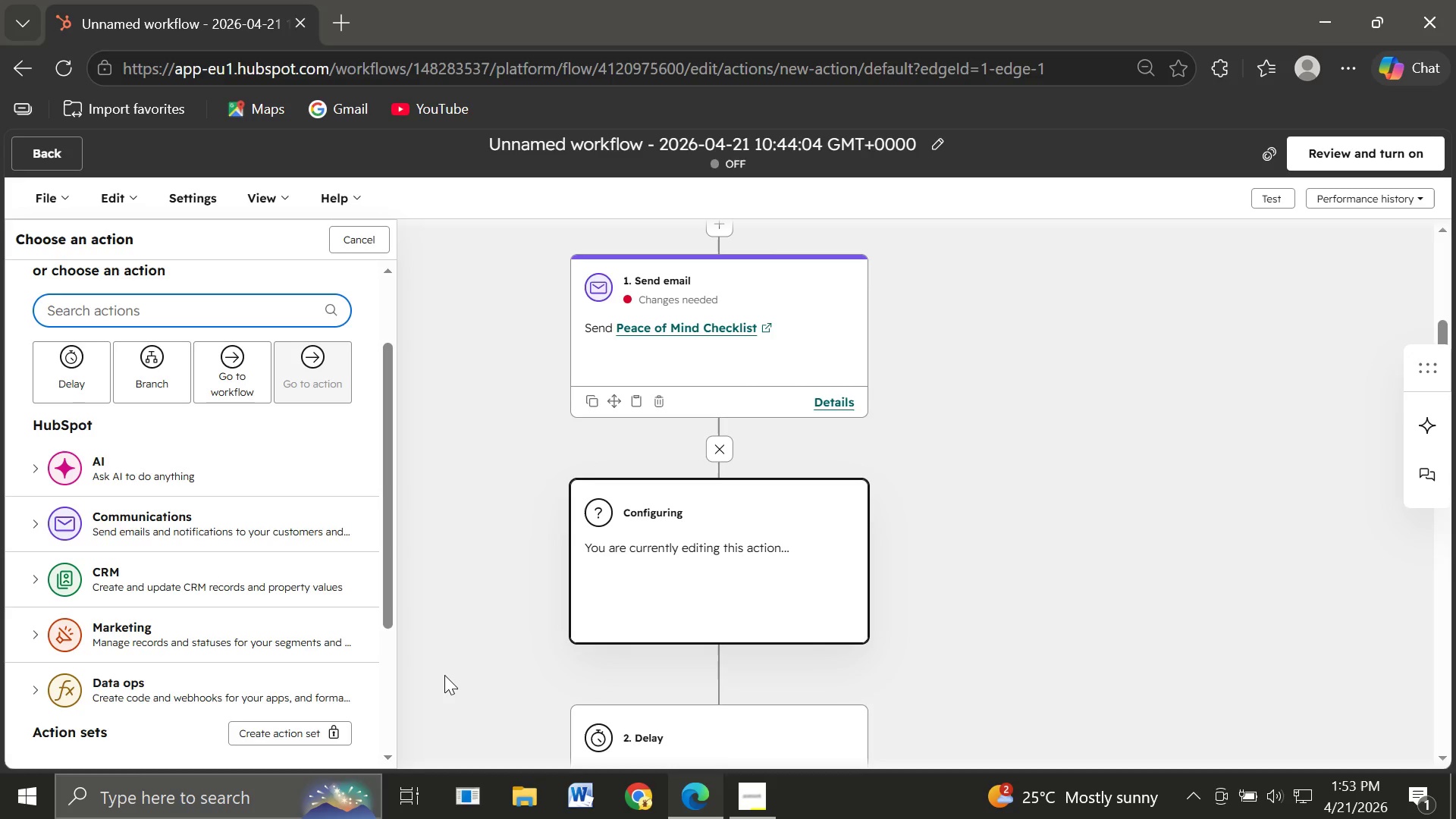 
left_click([161, 375])
 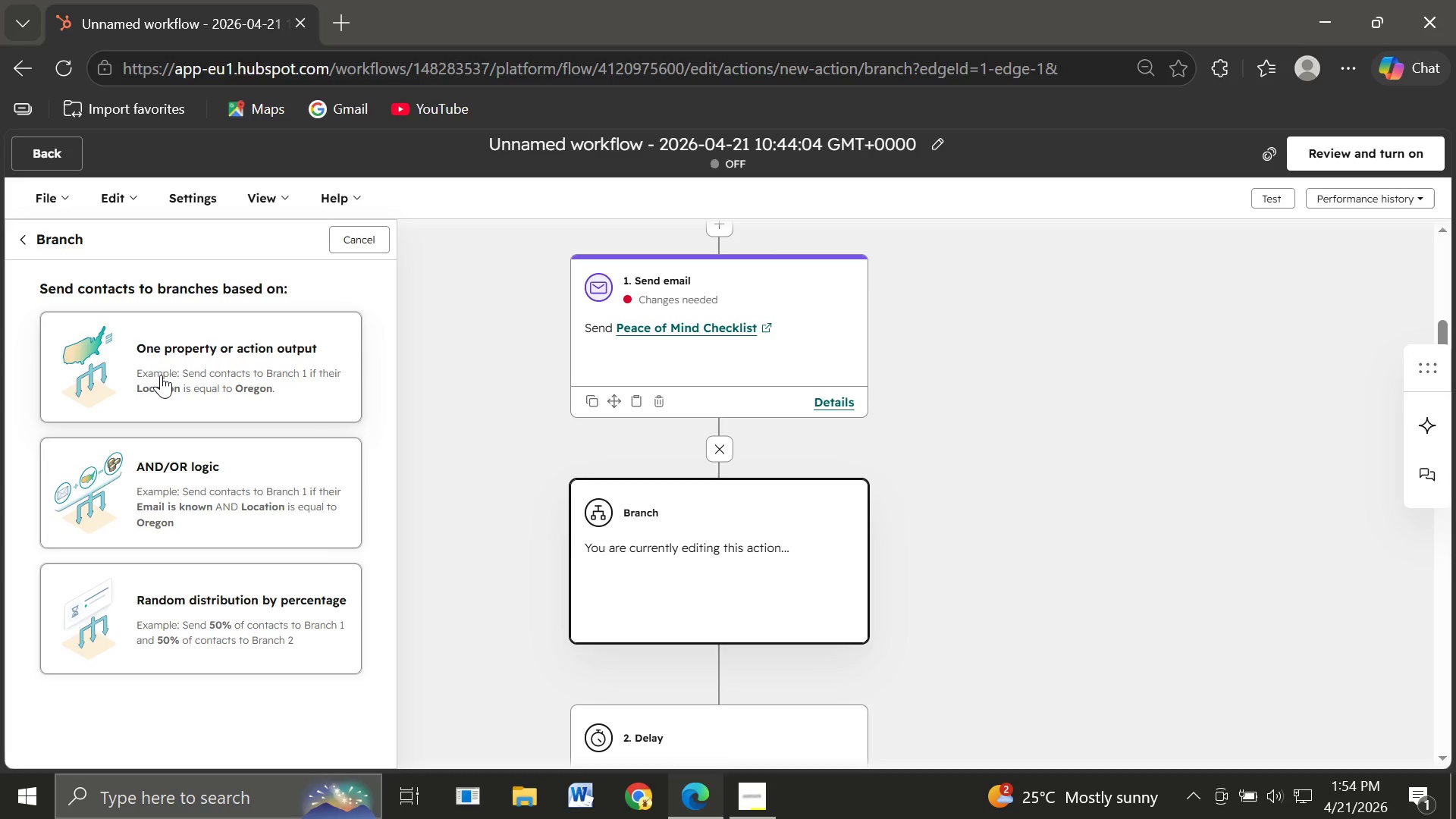 
wait(52.67)
 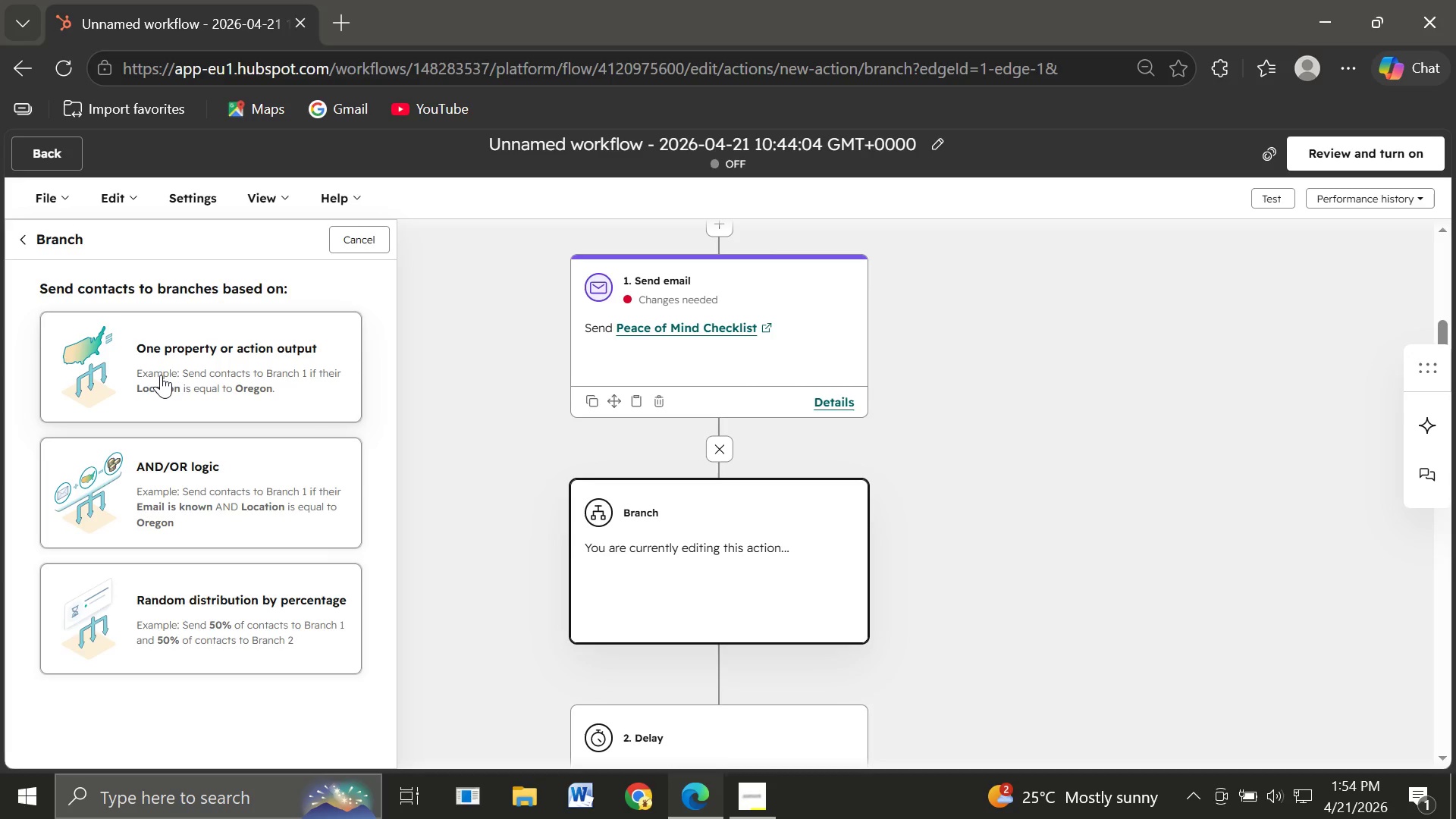 
left_click([246, 347])
 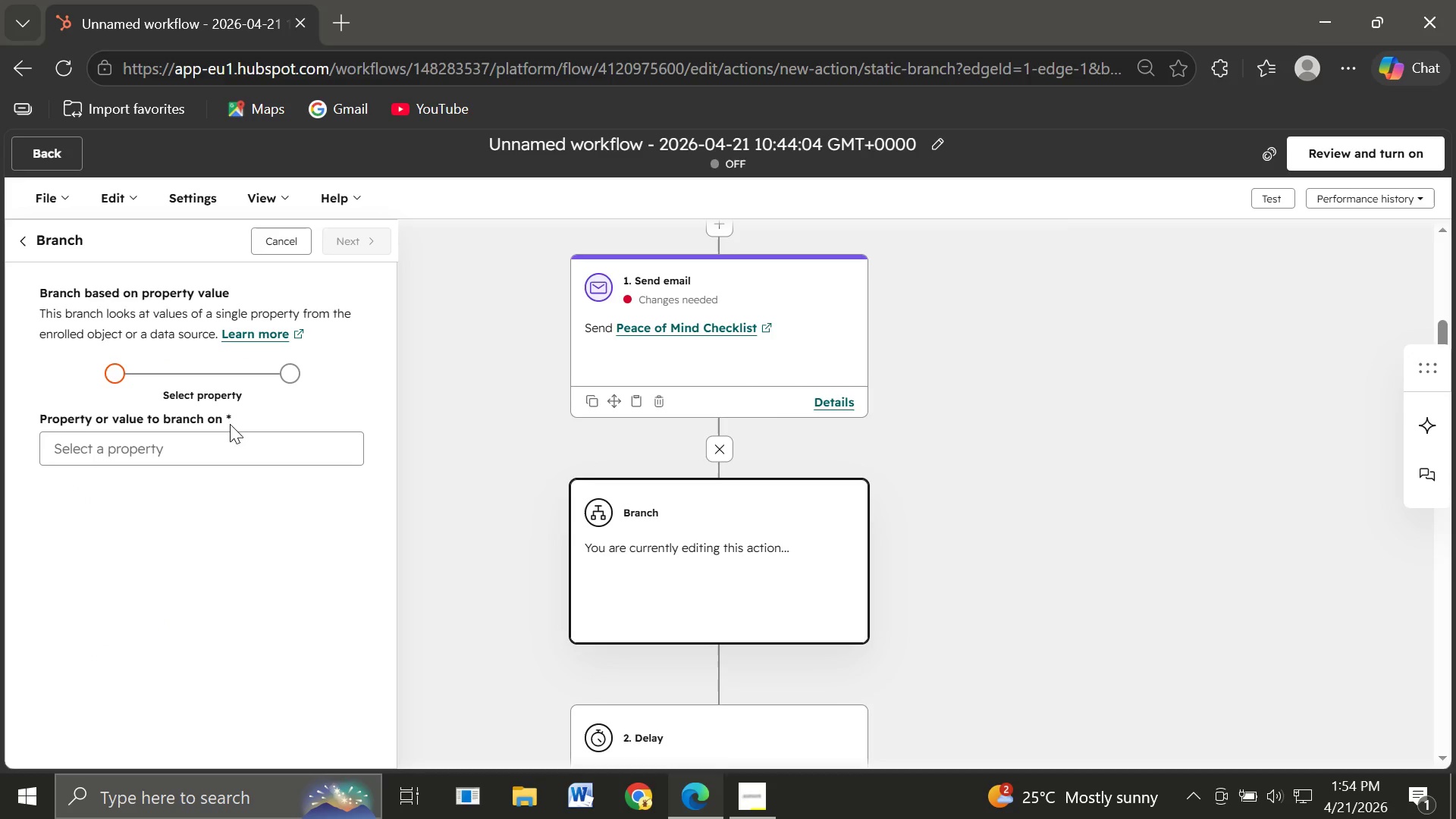 
left_click([204, 451])
 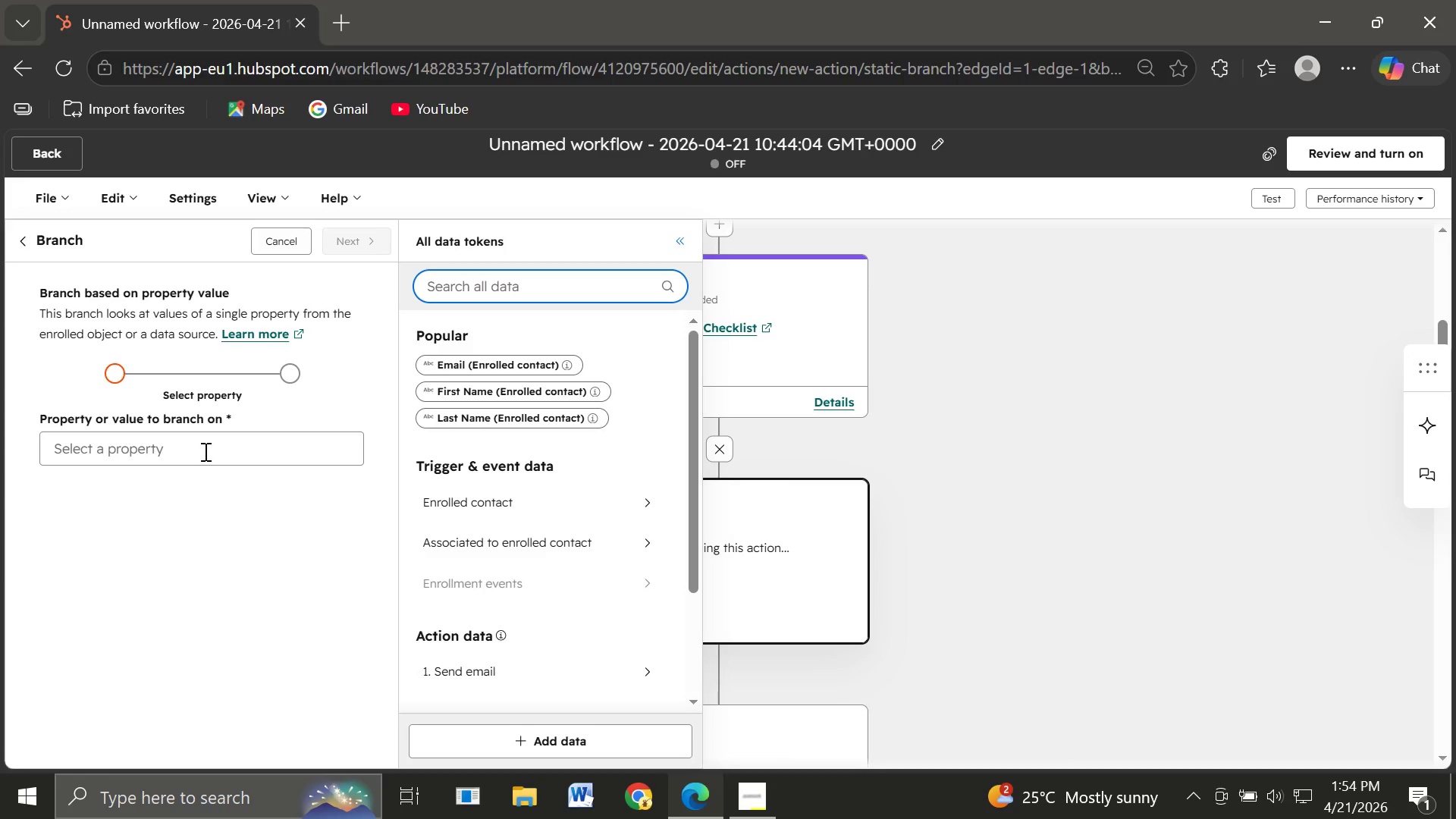 
wait(10.02)
 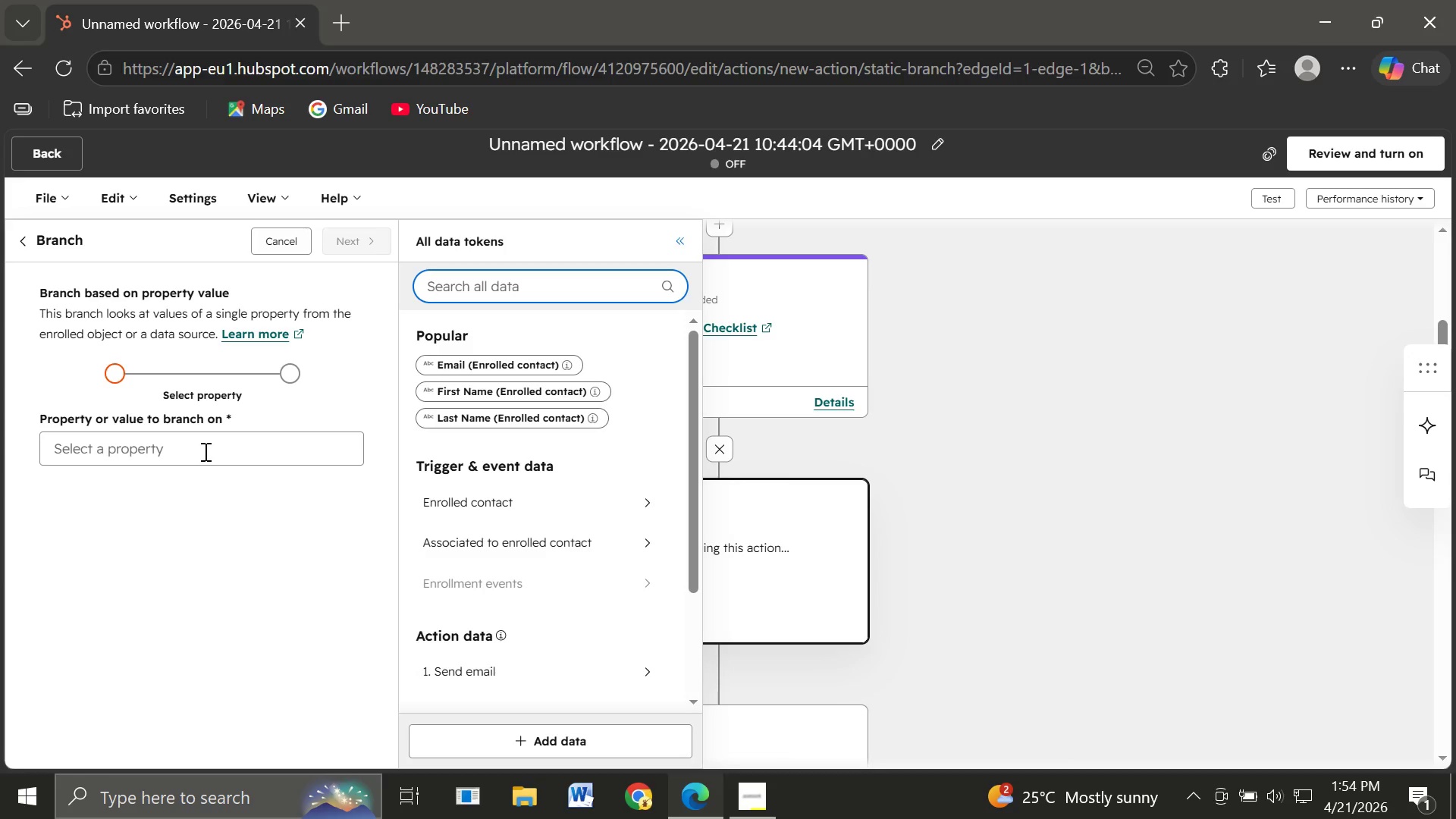 
key(M)
 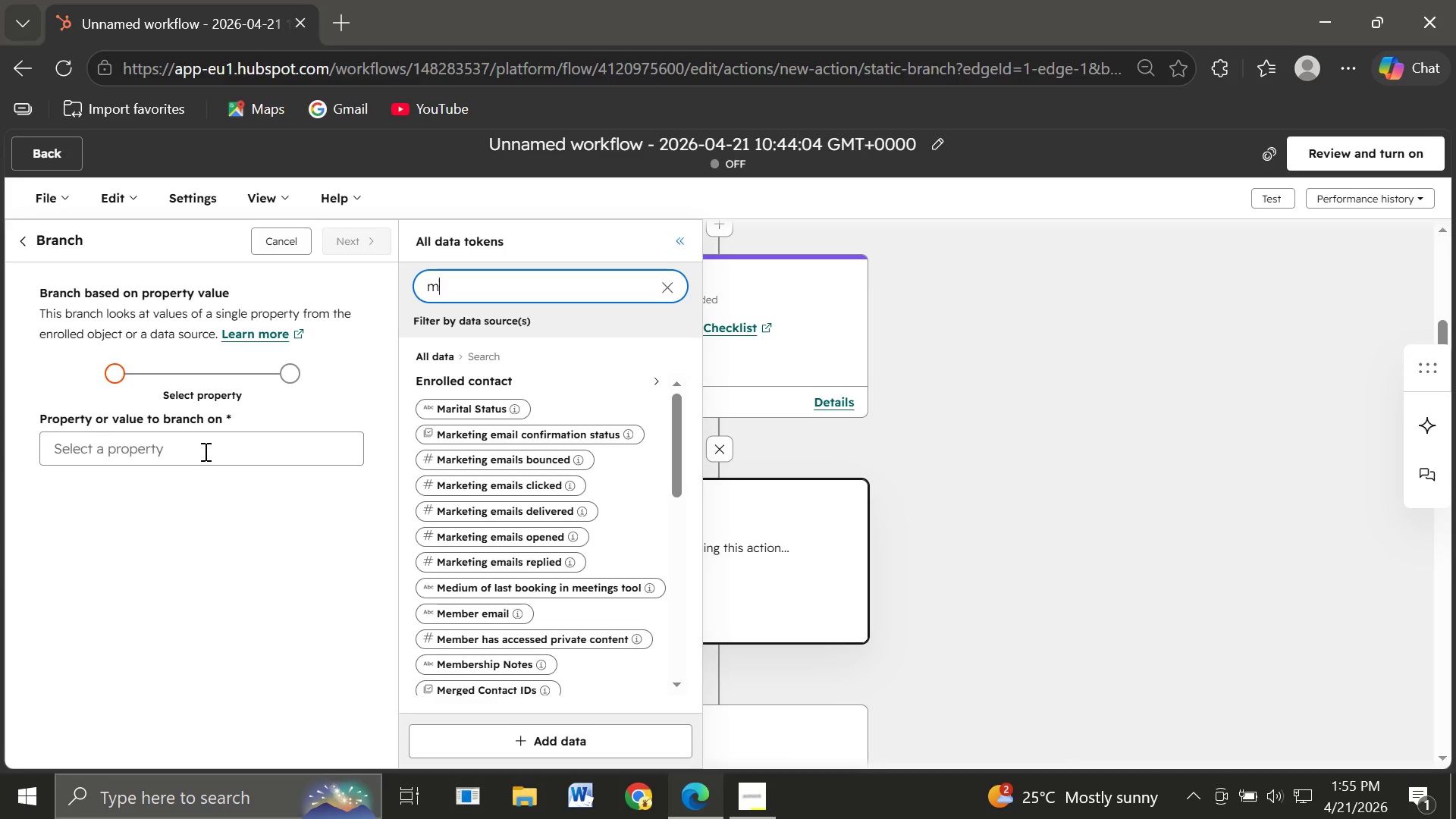 
wait(5.55)
 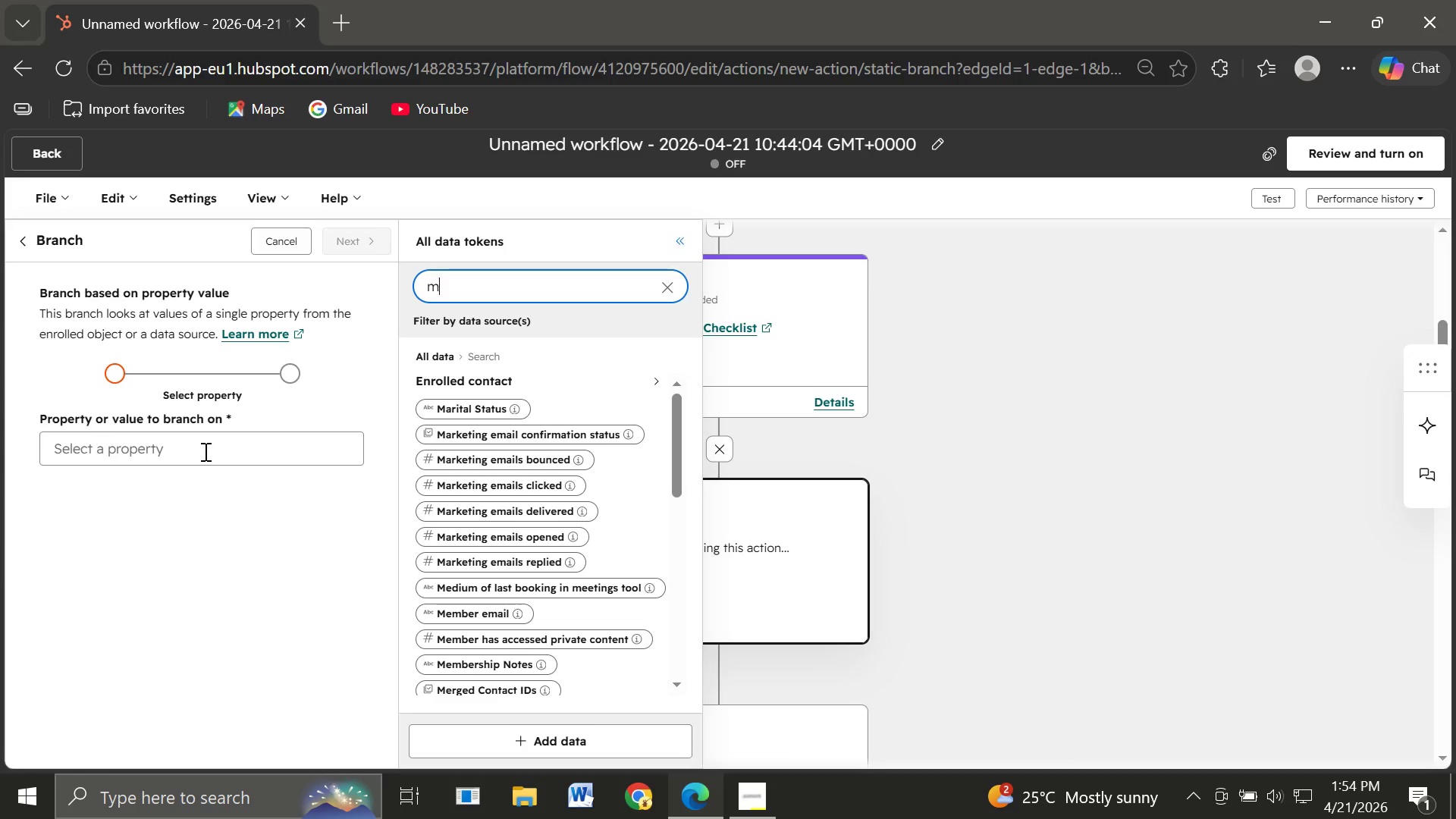 
type(arketing email)
 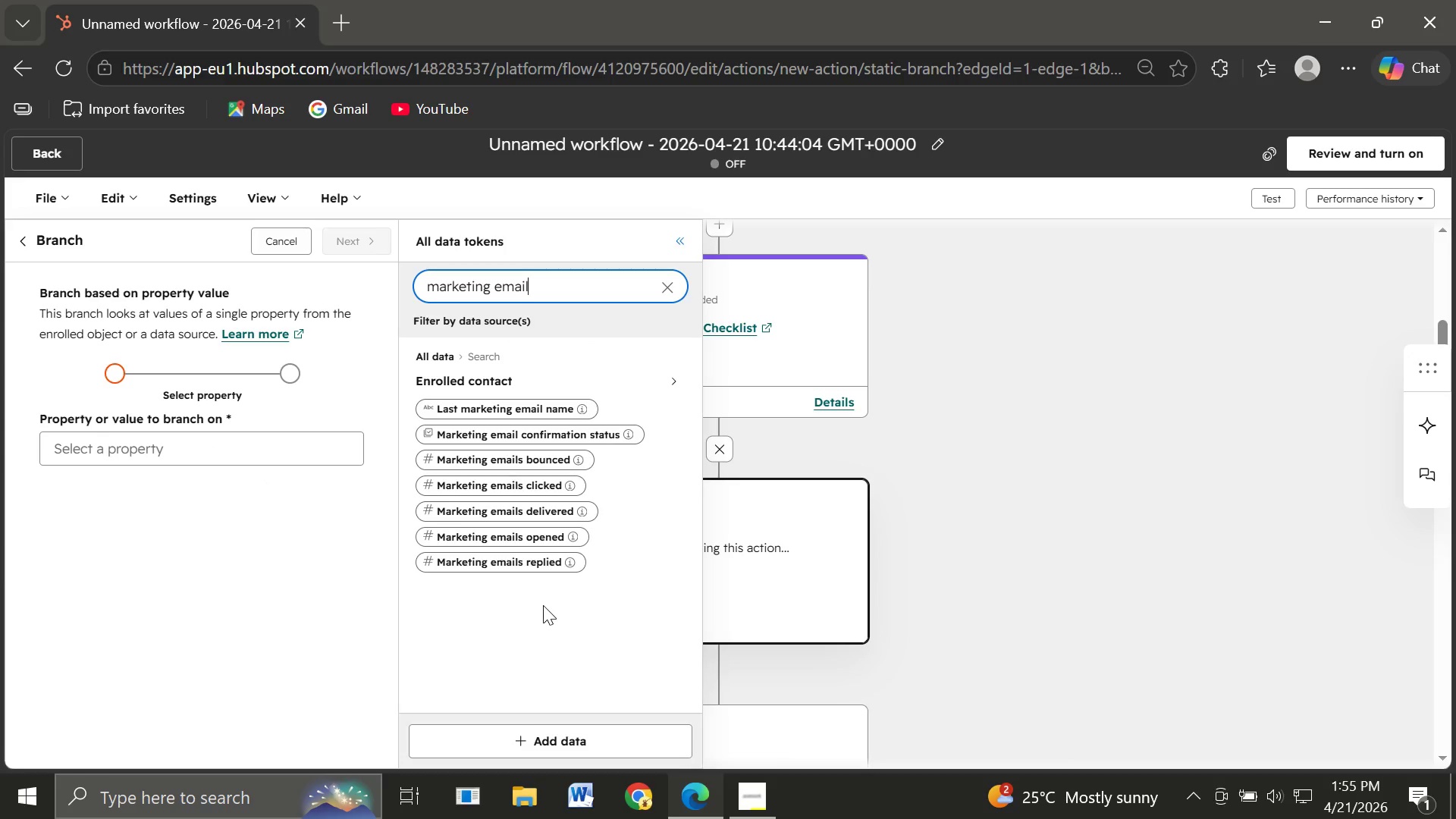 
wait(45.56)
 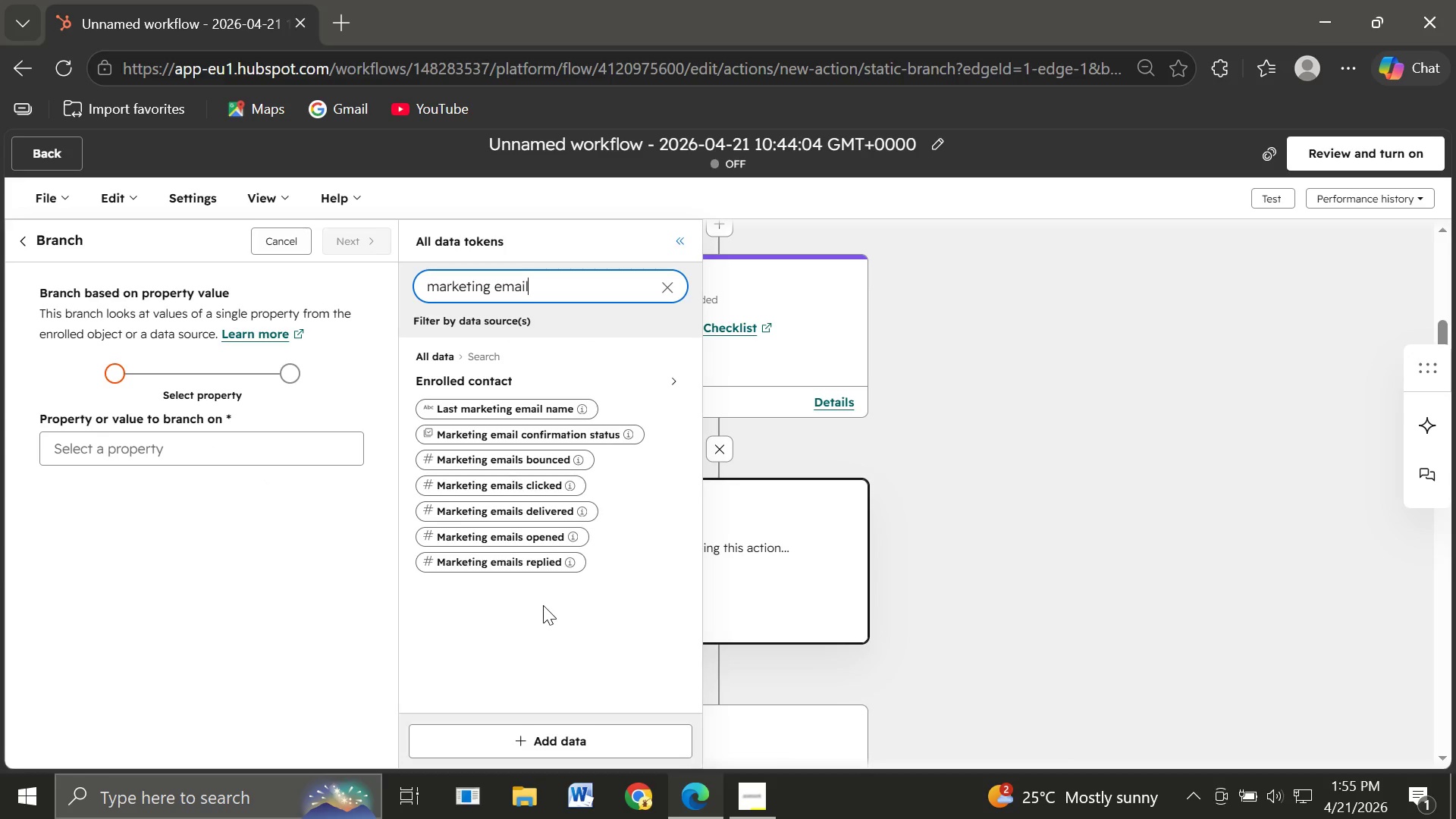 
key(Backspace)
 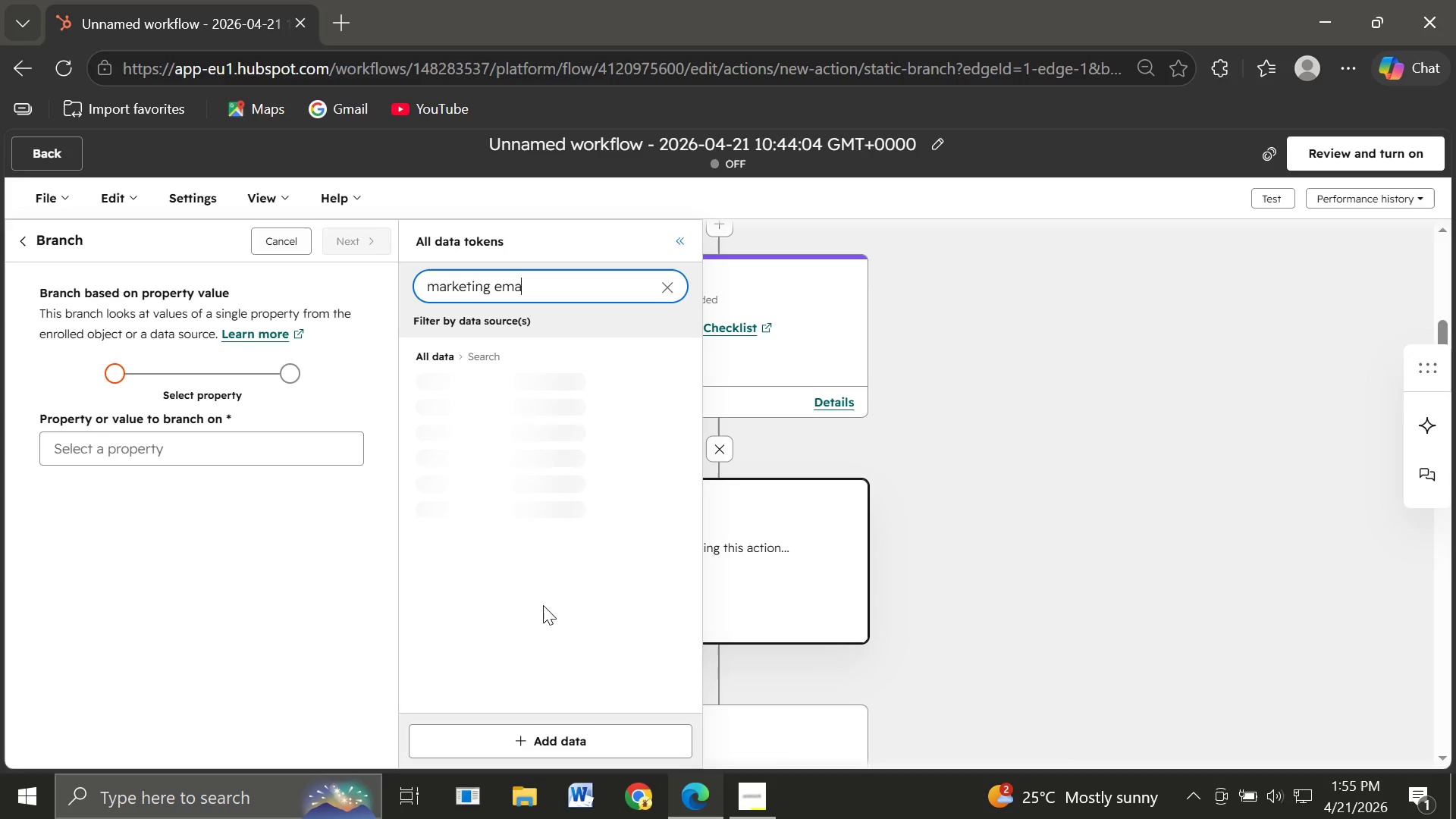 
key(Backspace)
 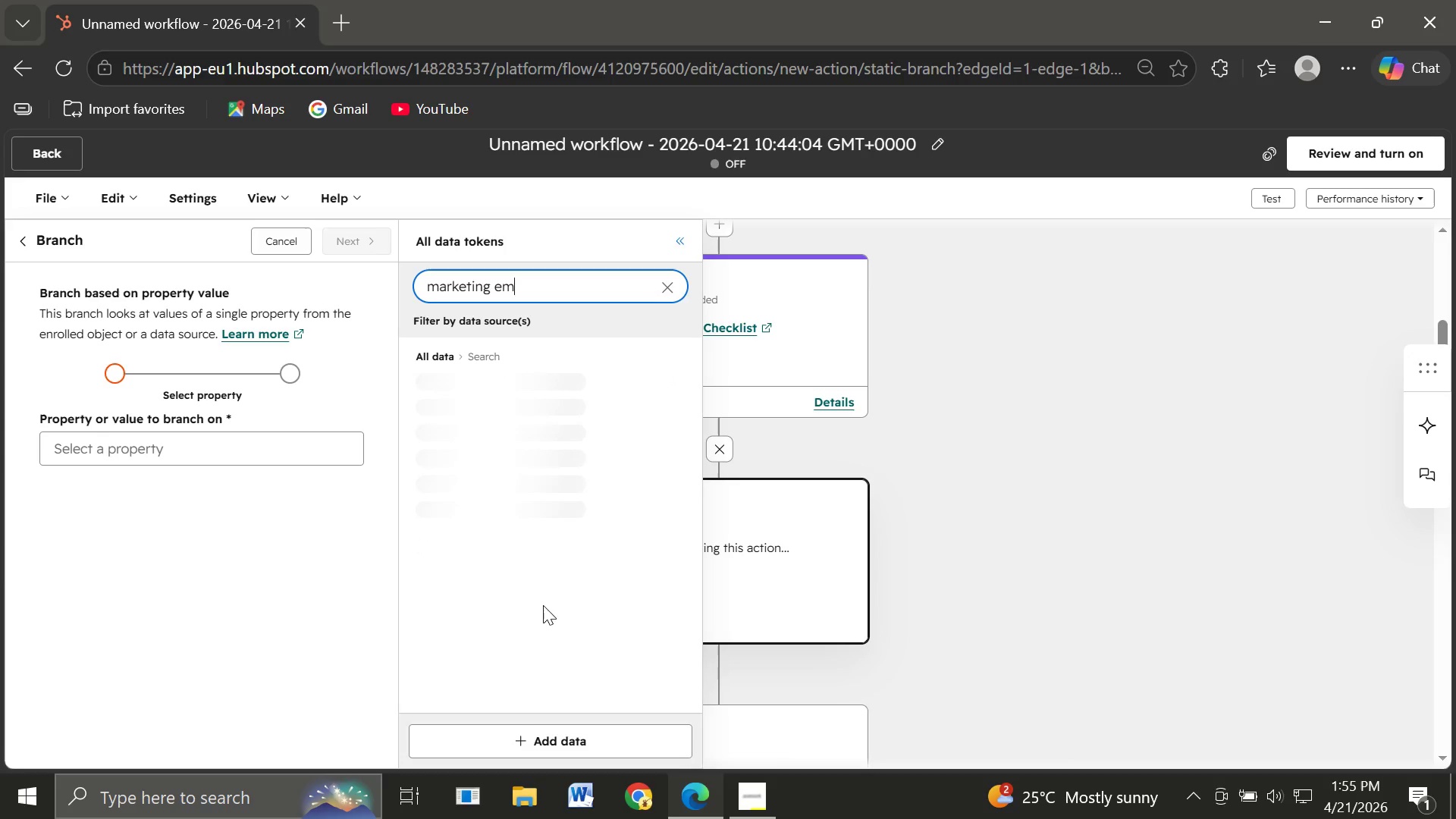 
key(Backspace)
 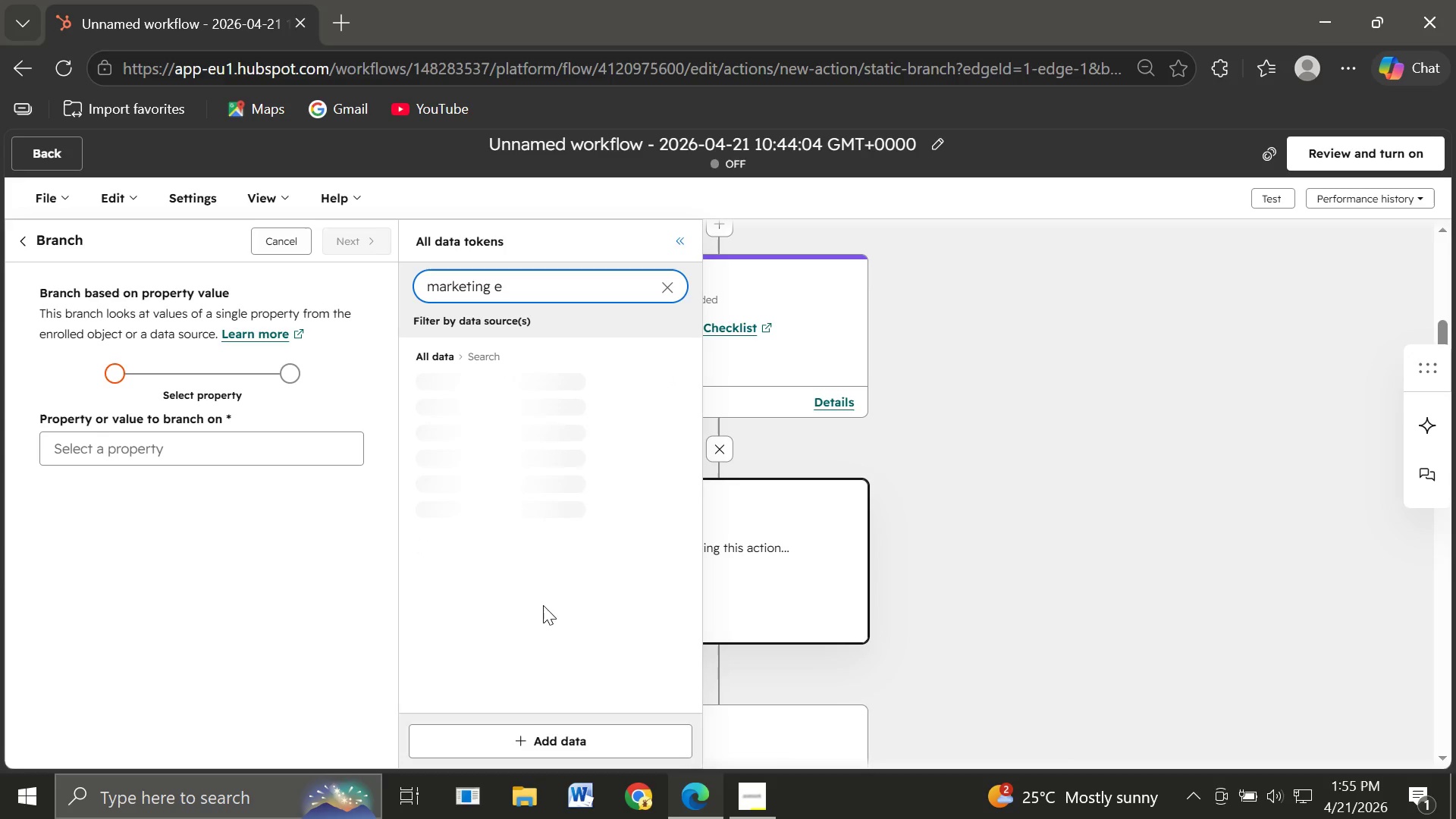 
hold_key(key=Backspace, duration=1.09)
 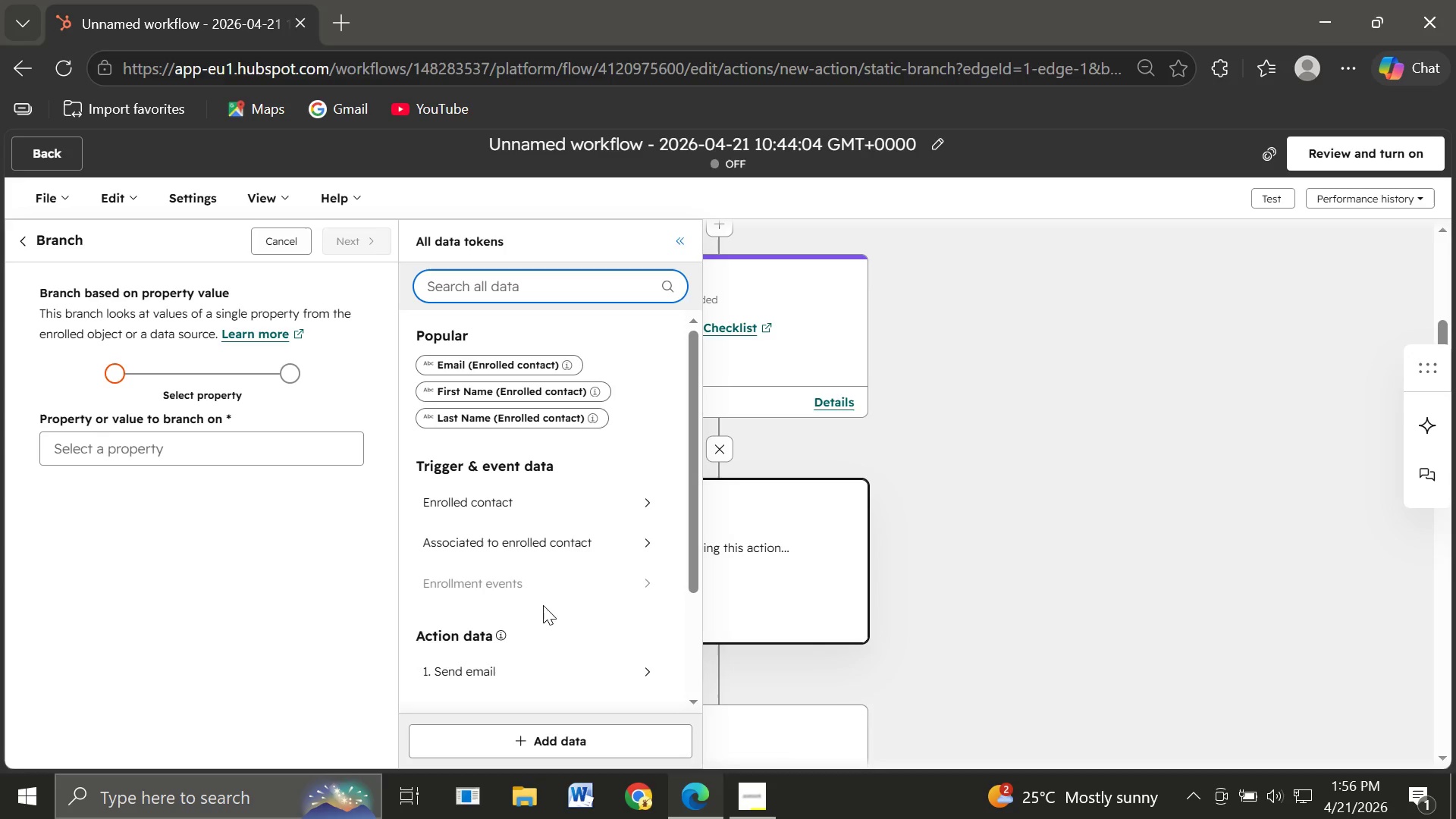 
wait(9.08)
 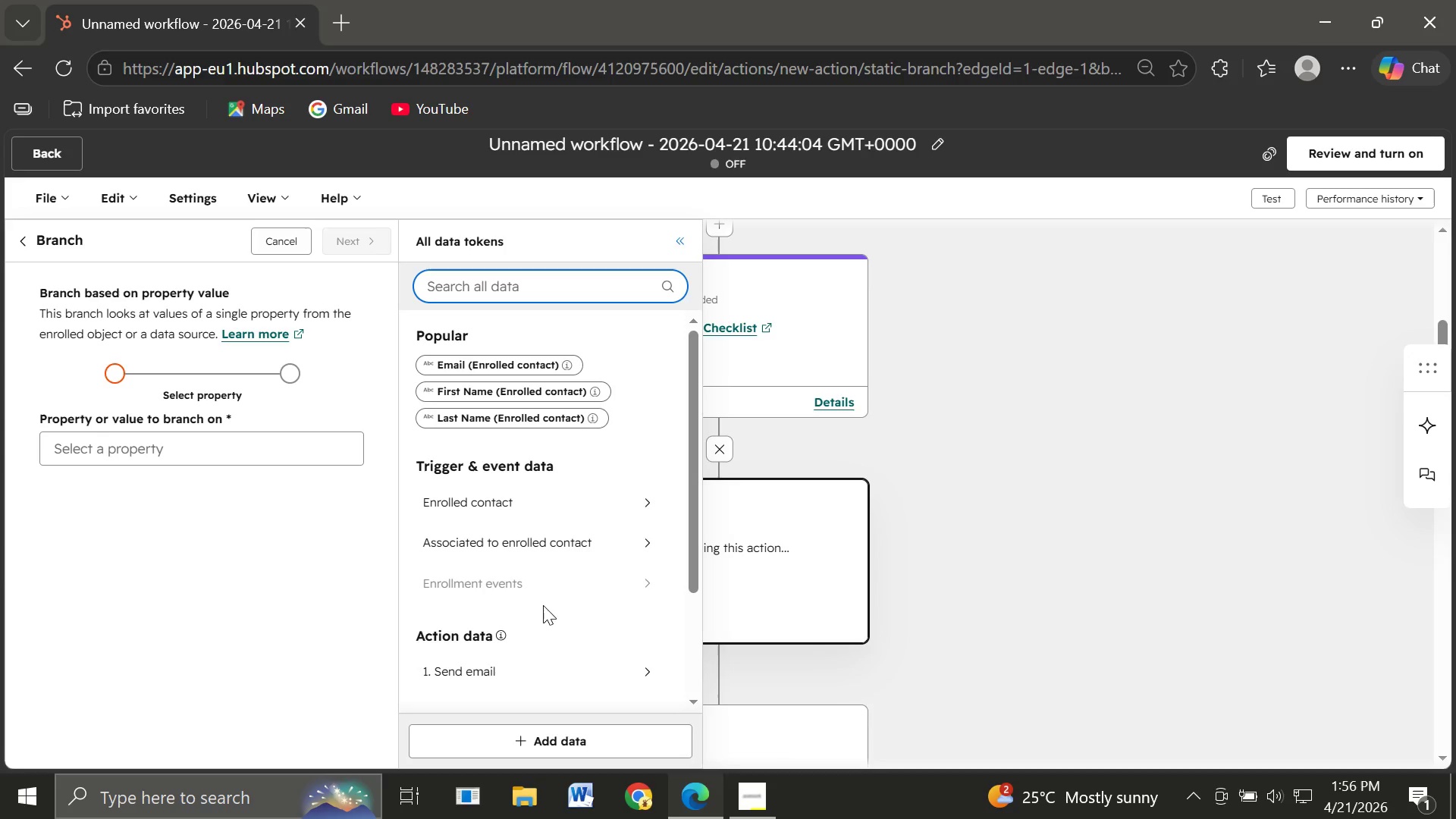 
type(contact)
 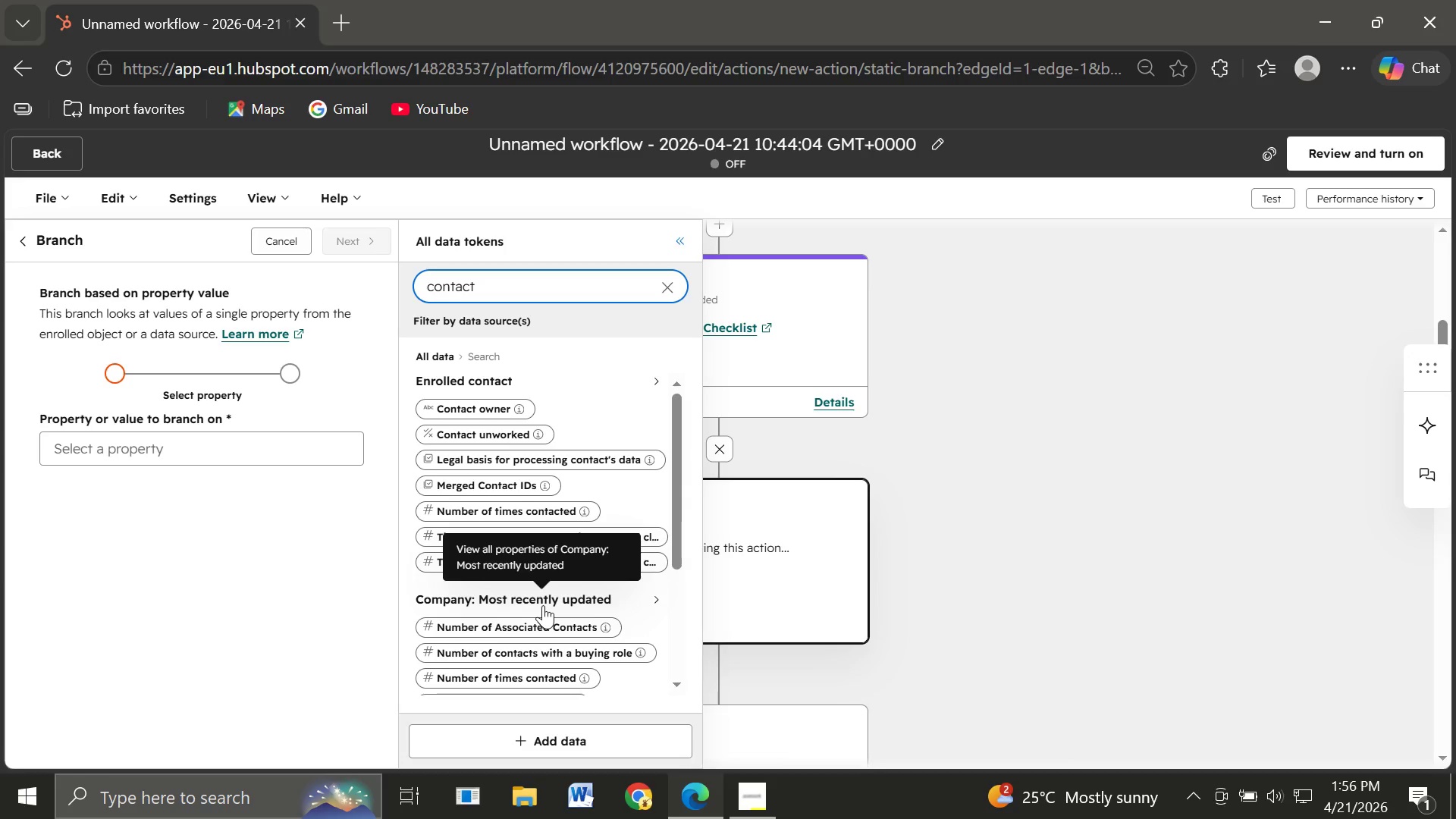 
wait(5.06)
 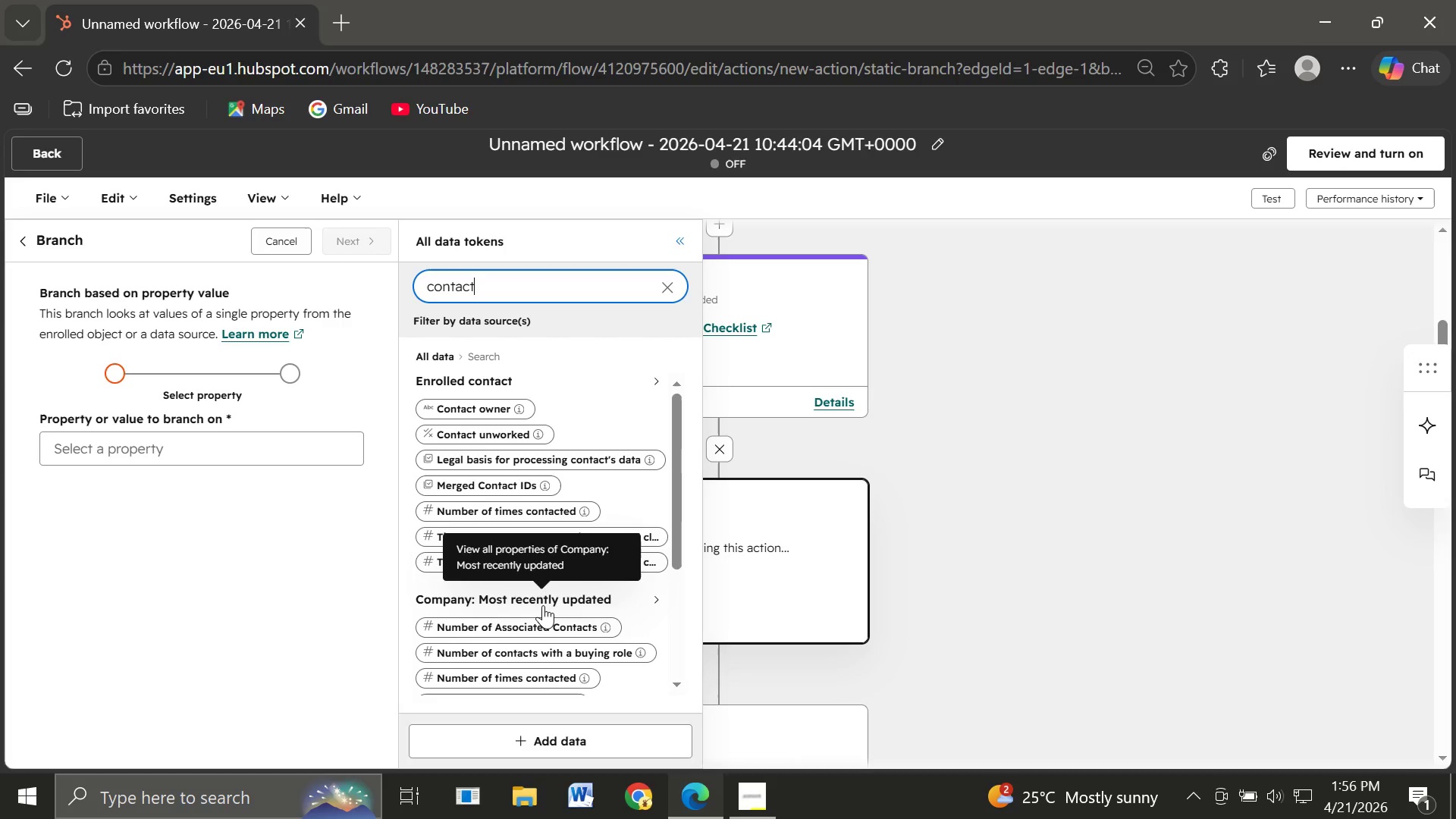 
type( clicked)
key(Backspace)
key(Backspace)
key(Backspace)
 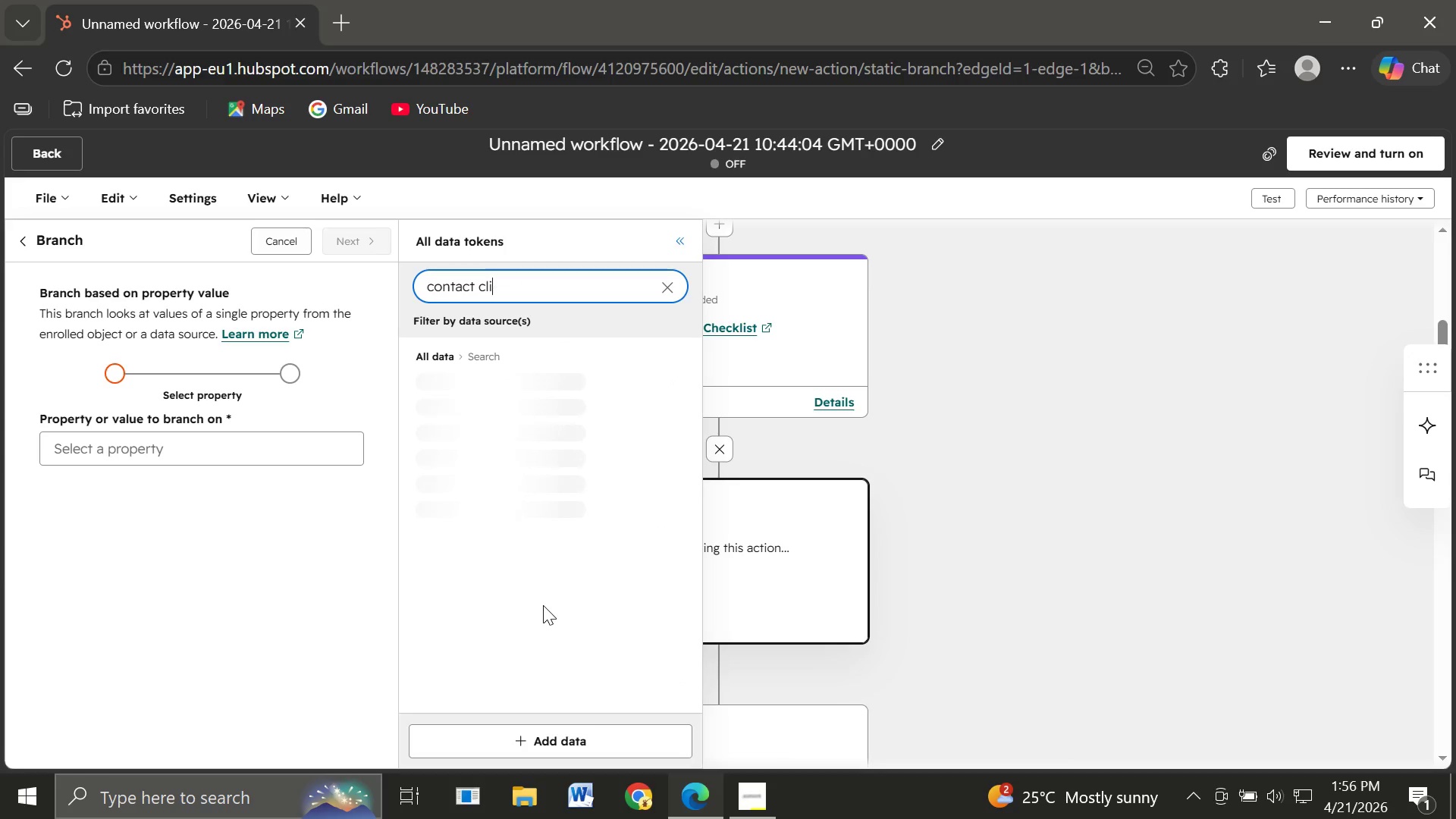 
hold_key(key=Backspace, duration=1.28)
 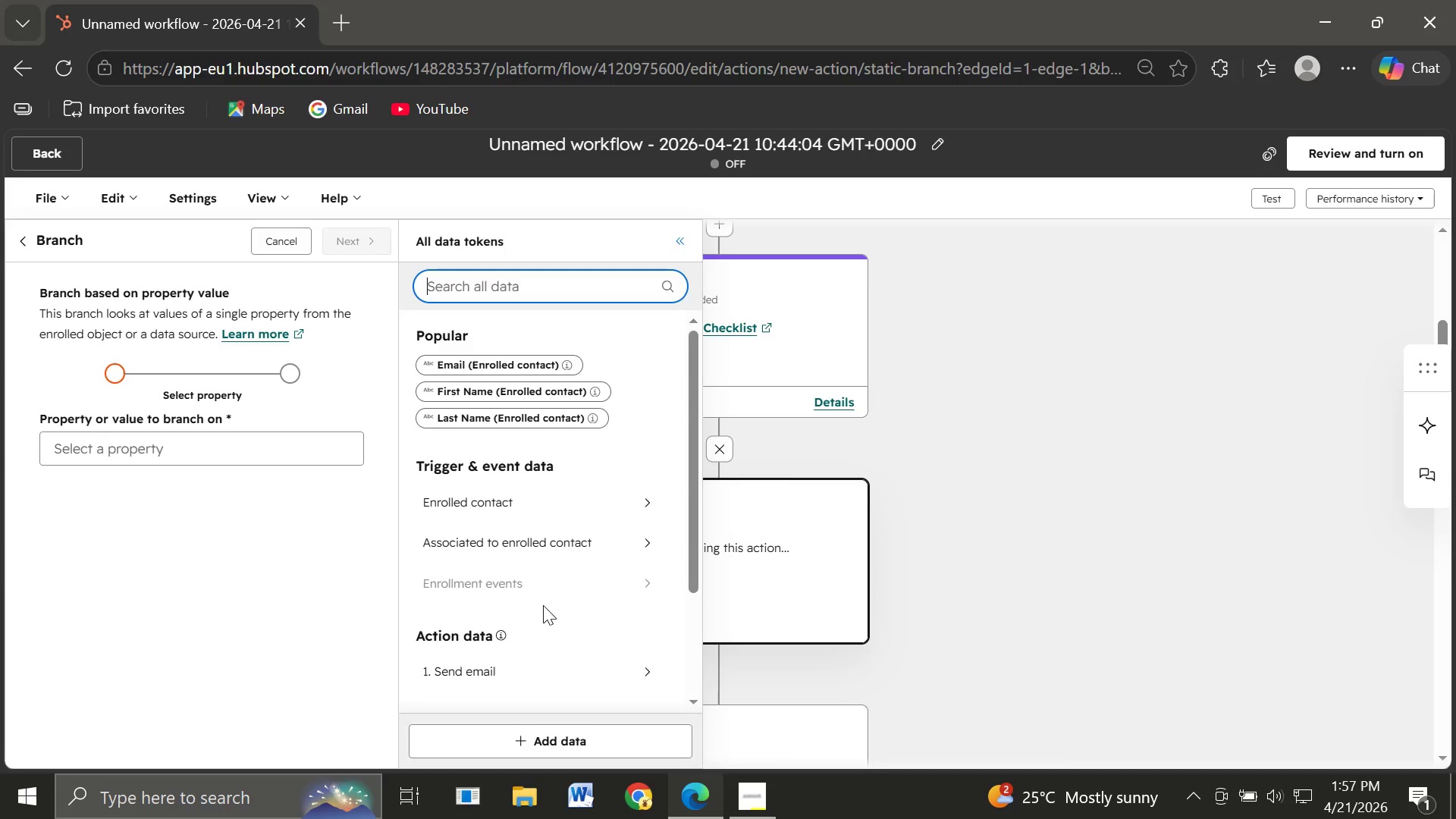 
wait(43.62)
 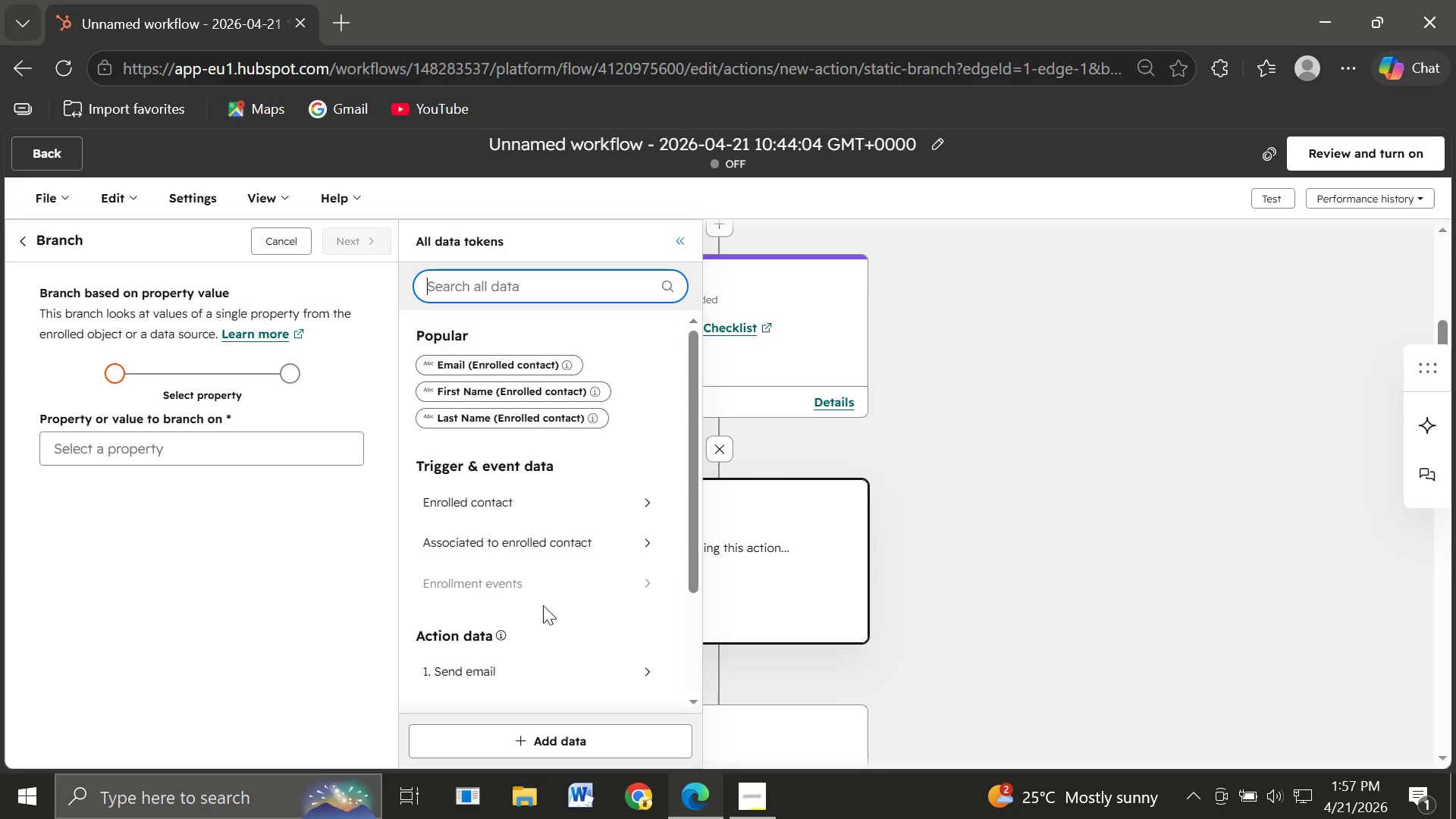 
left_click([141, 459])
 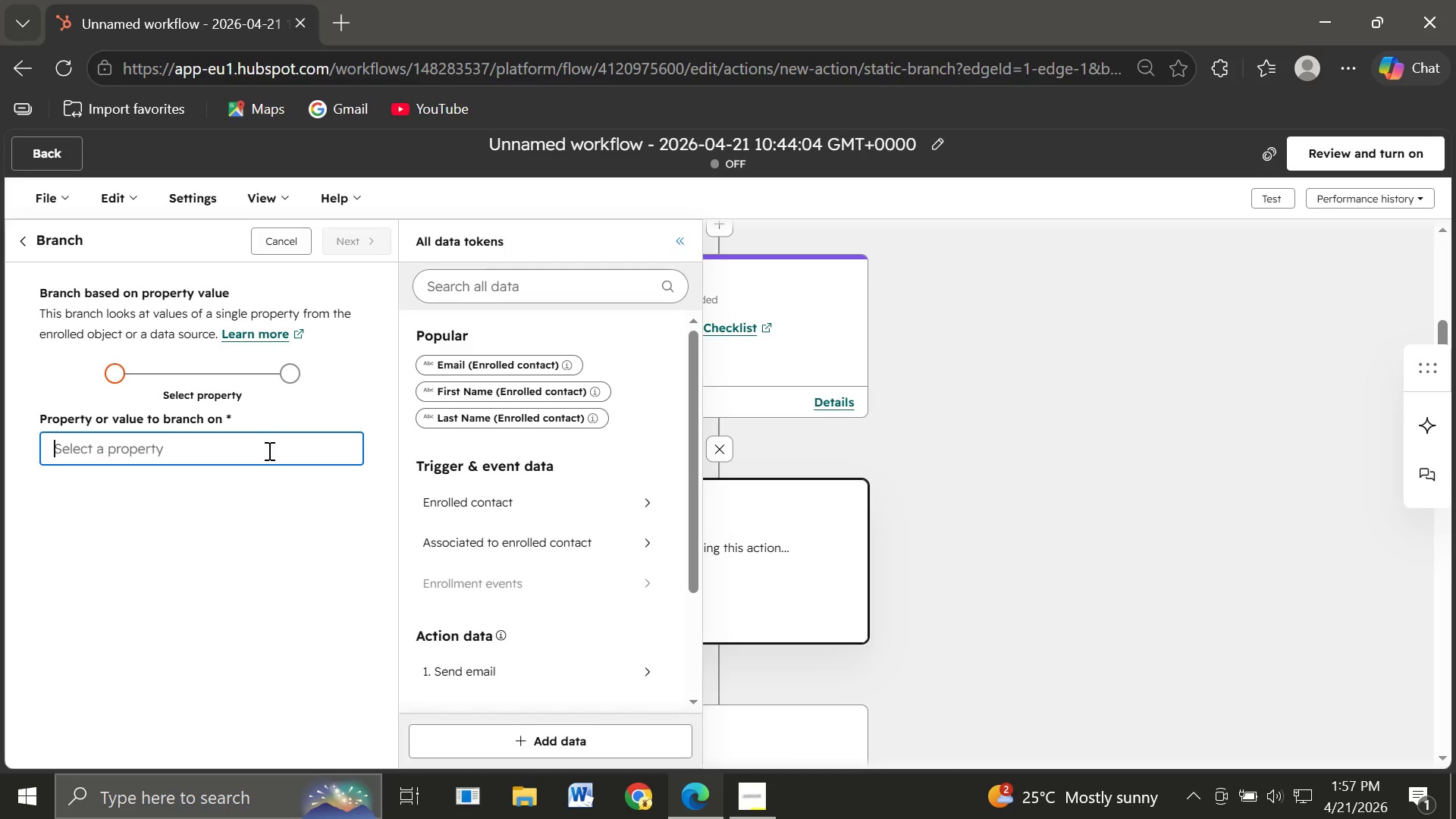 
wait(13.61)
 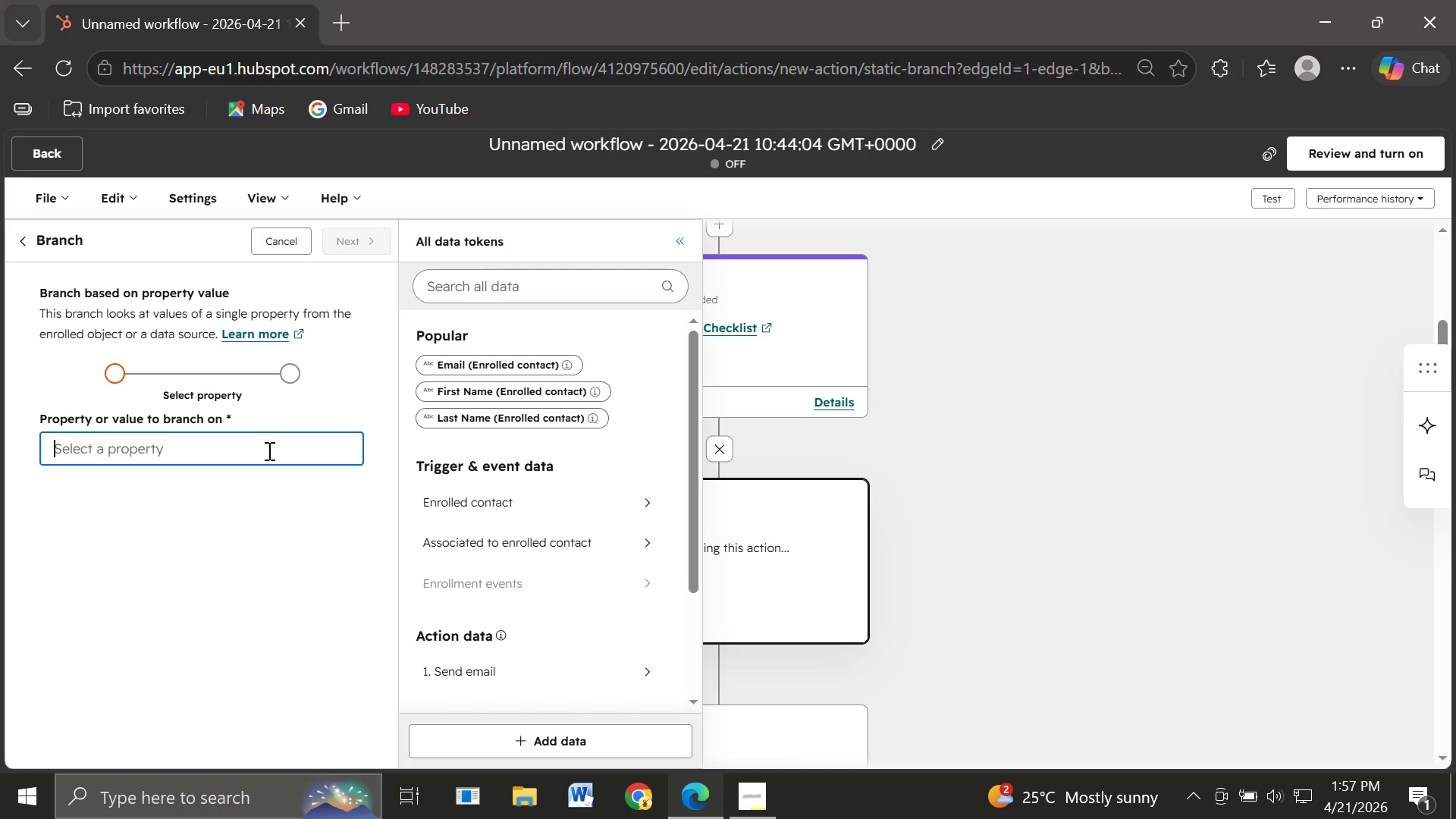 
type(em)
 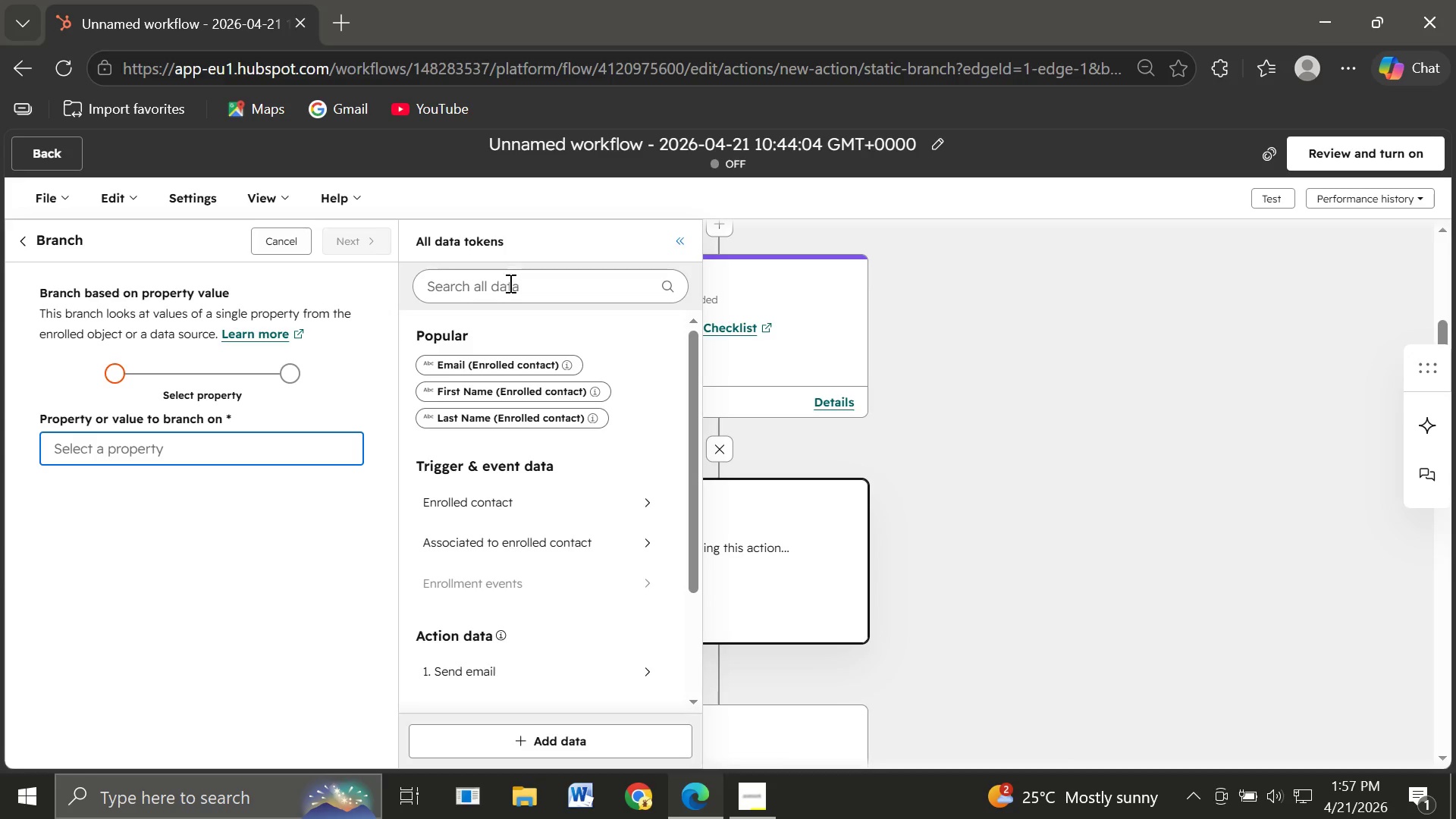 
left_click([509, 294])
 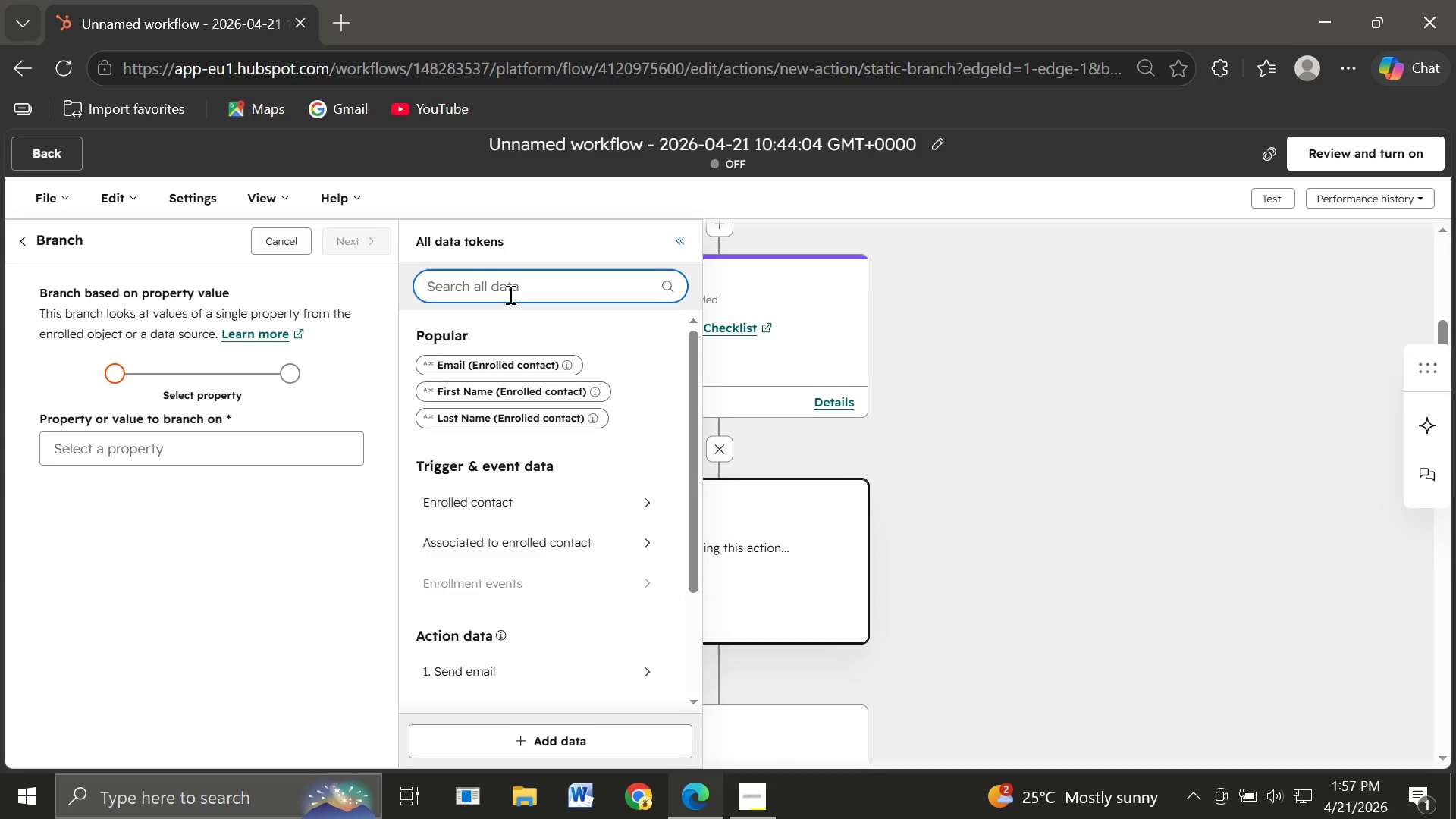 
type(email)
 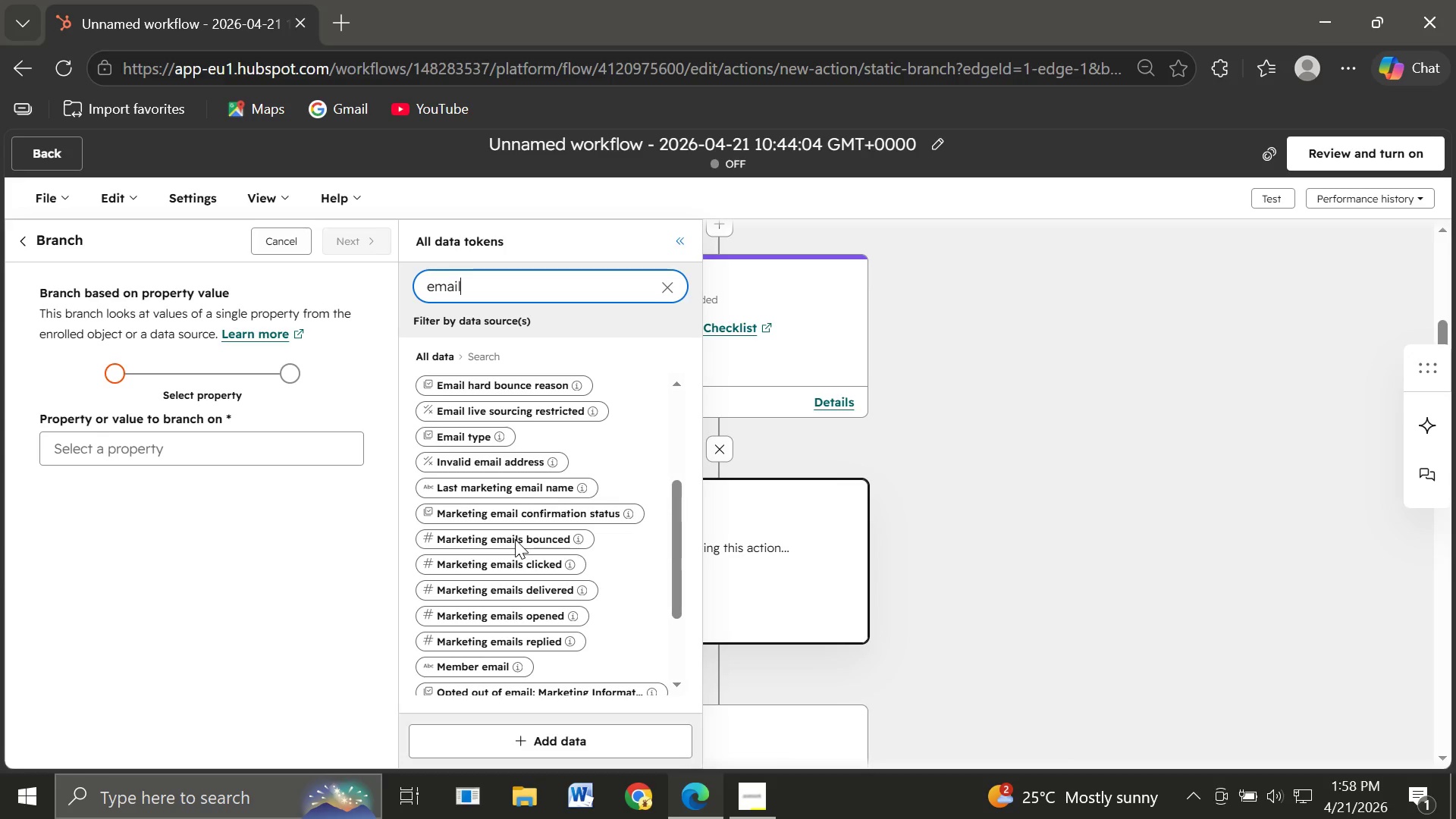 
wait(66.44)
 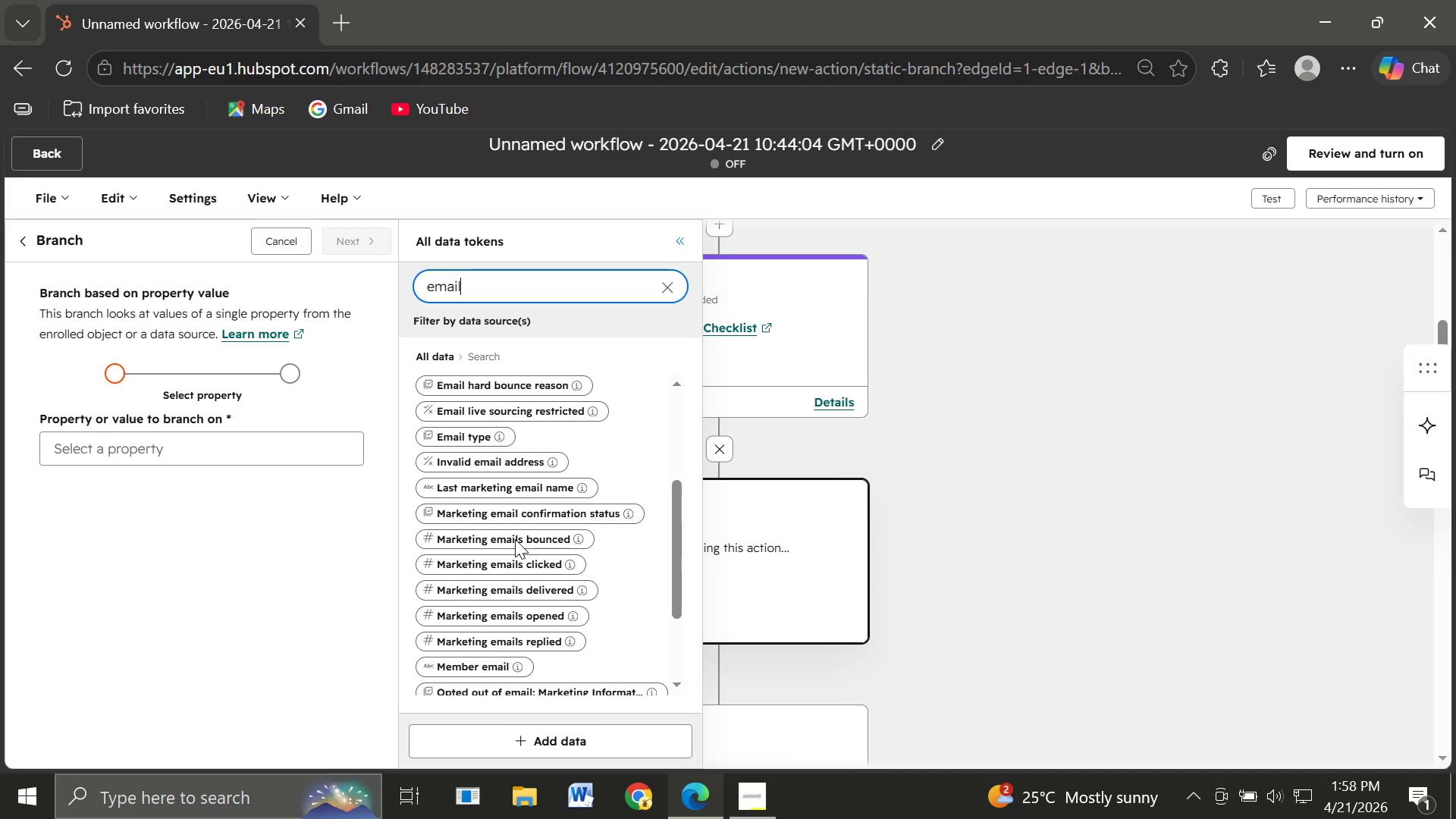 
left_click([462, 562])
 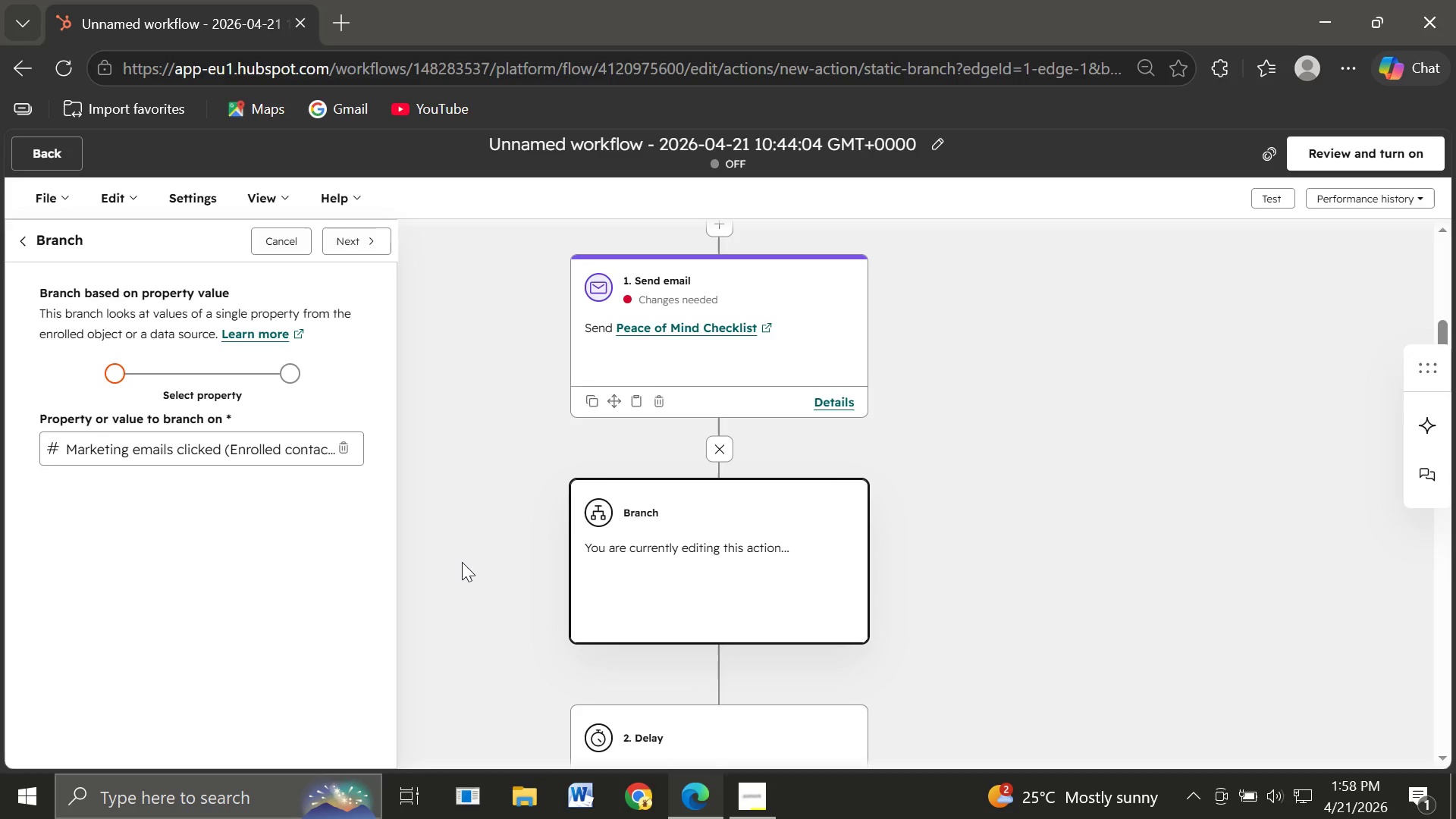 
wait(15.7)
 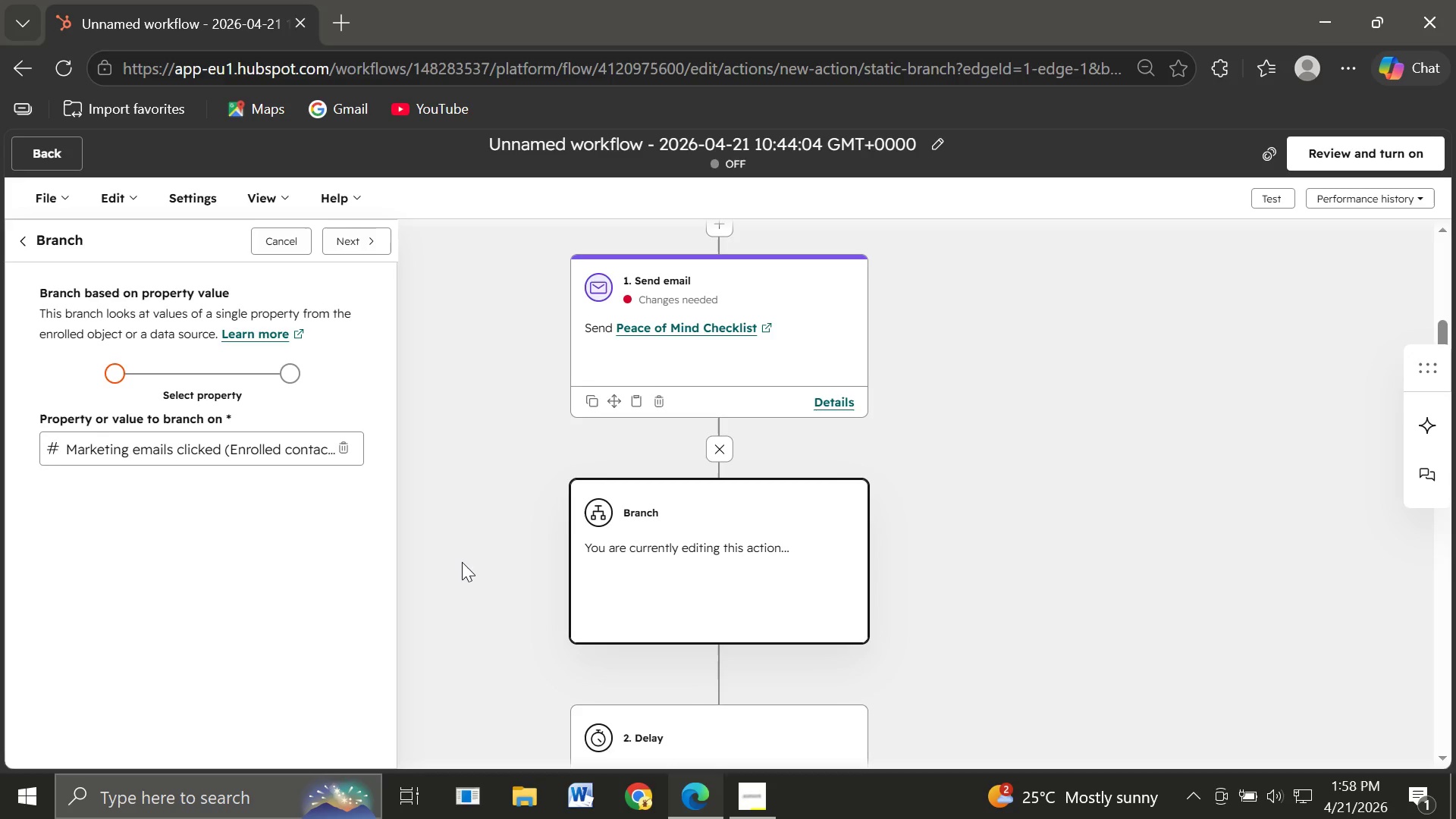 
left_click([350, 234])
 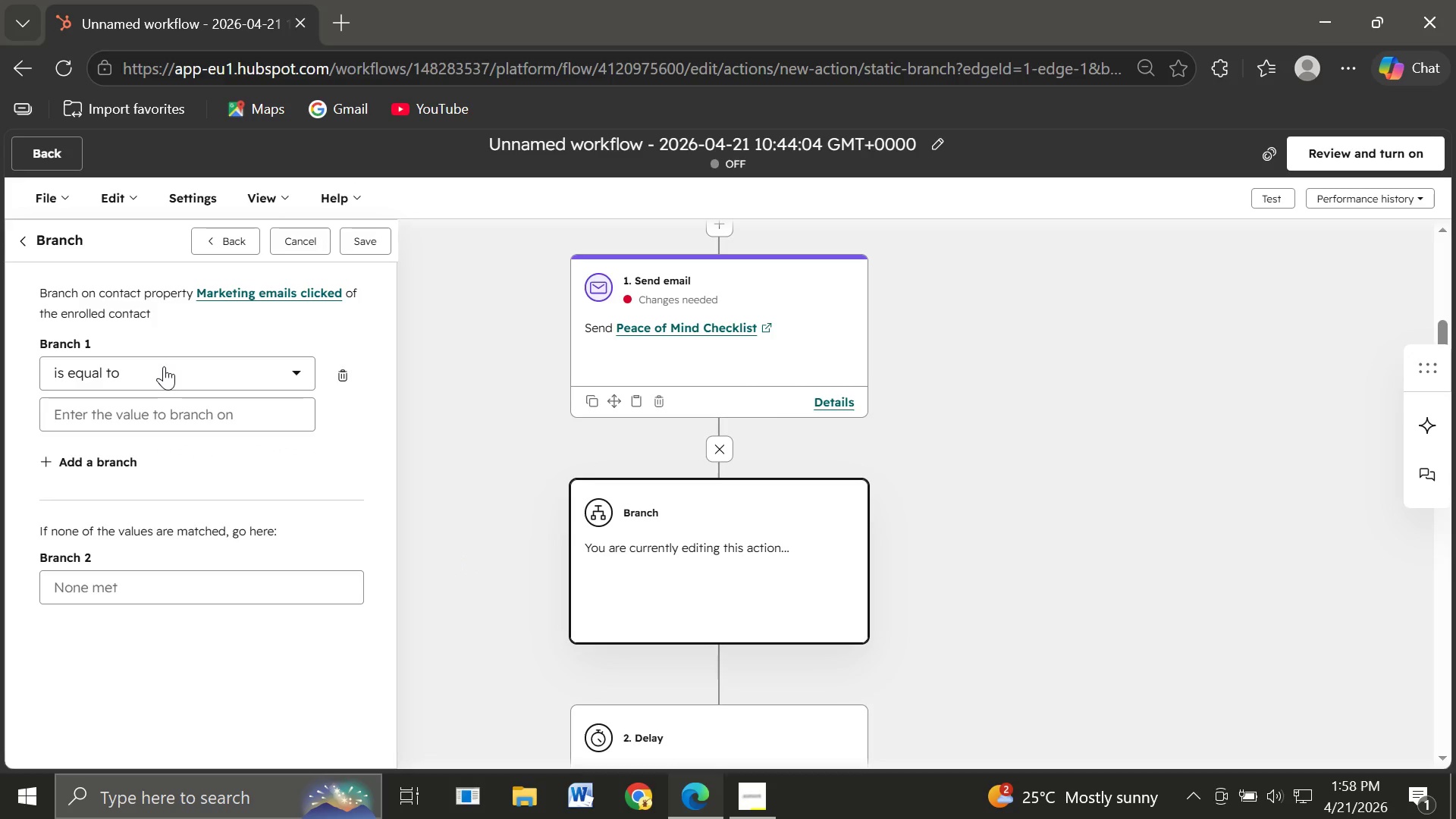 
wait(11.42)
 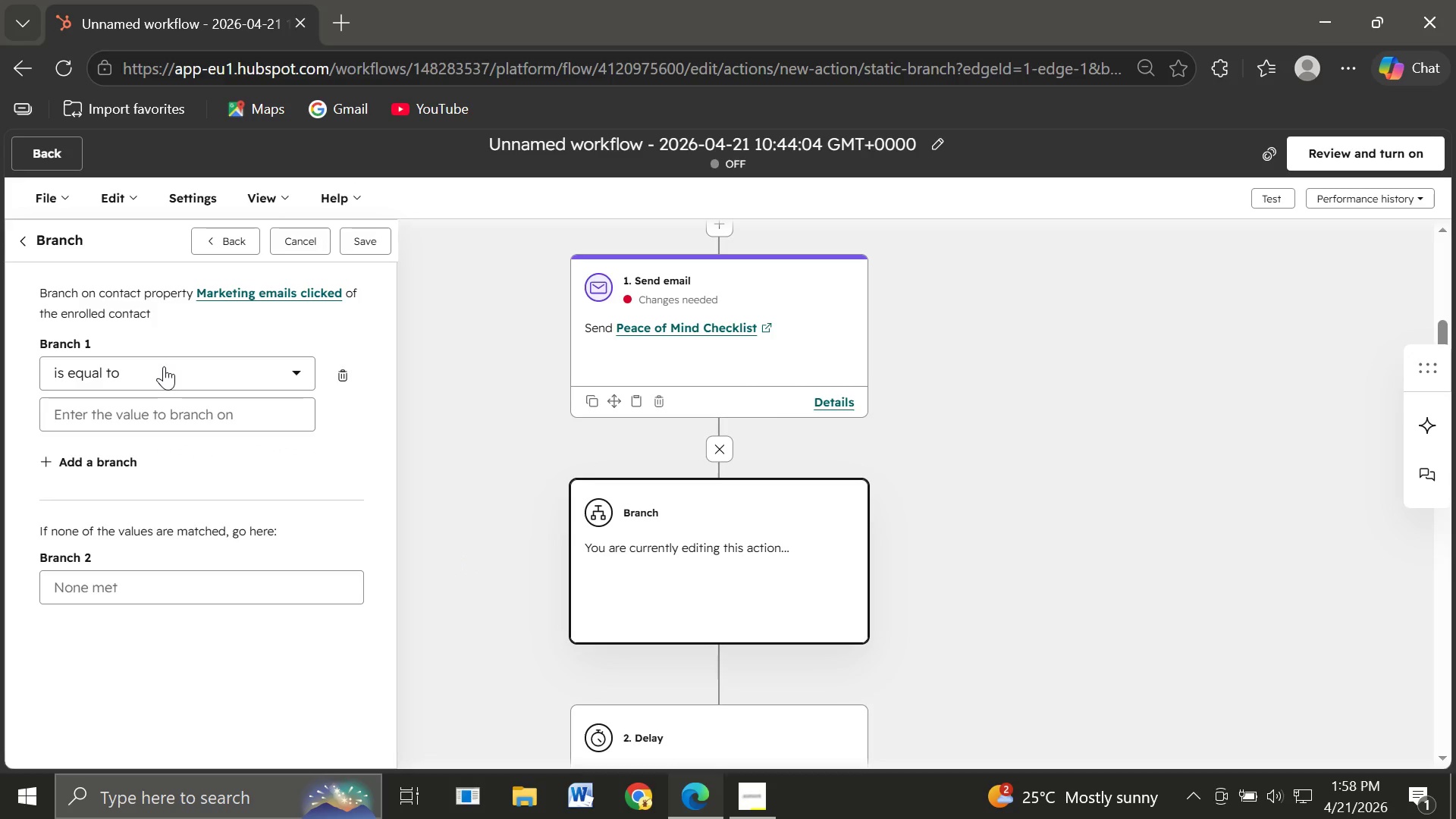 
left_click([171, 414])
 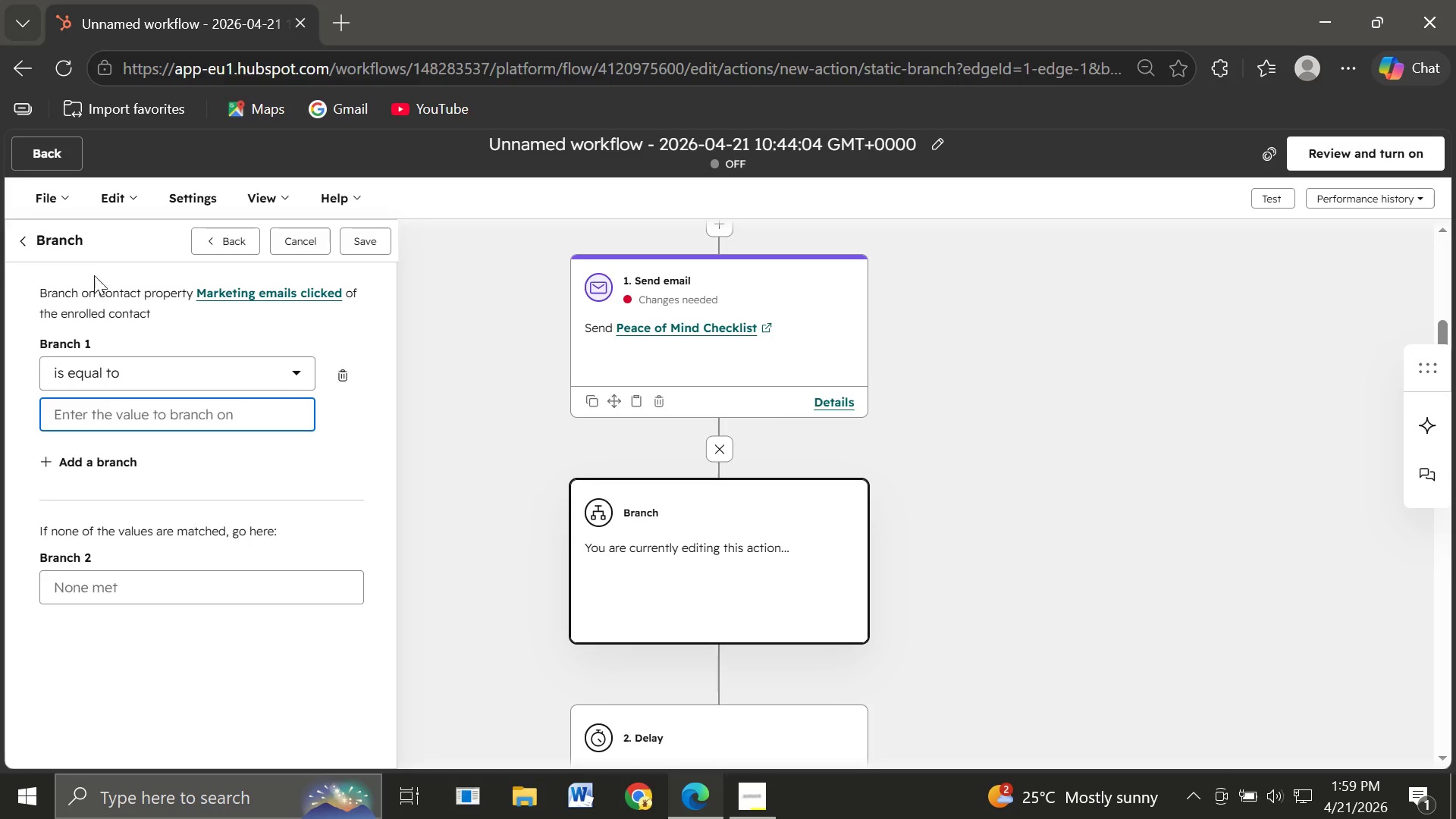 
wait(30.23)
 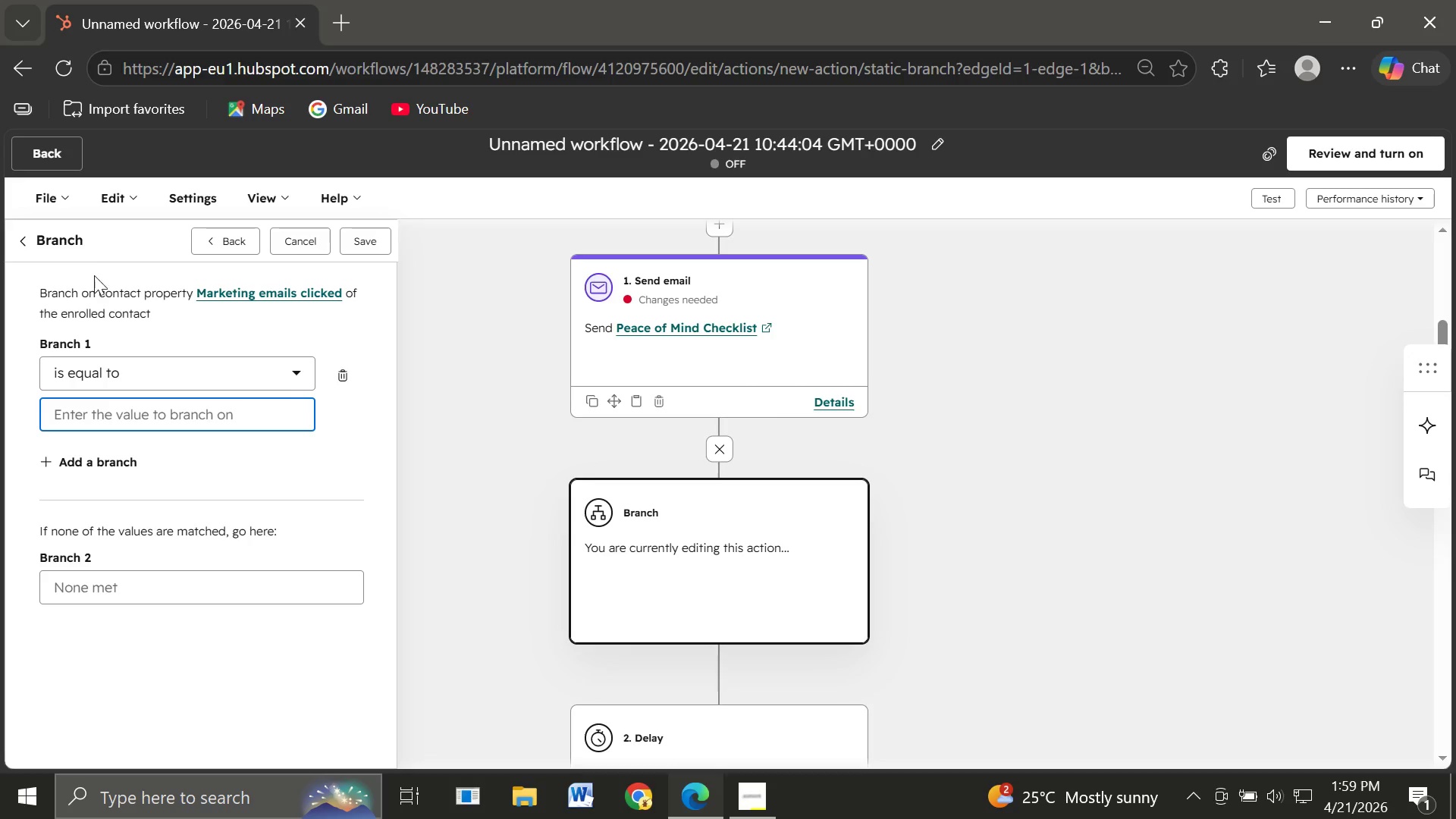 
left_click([244, 373])
 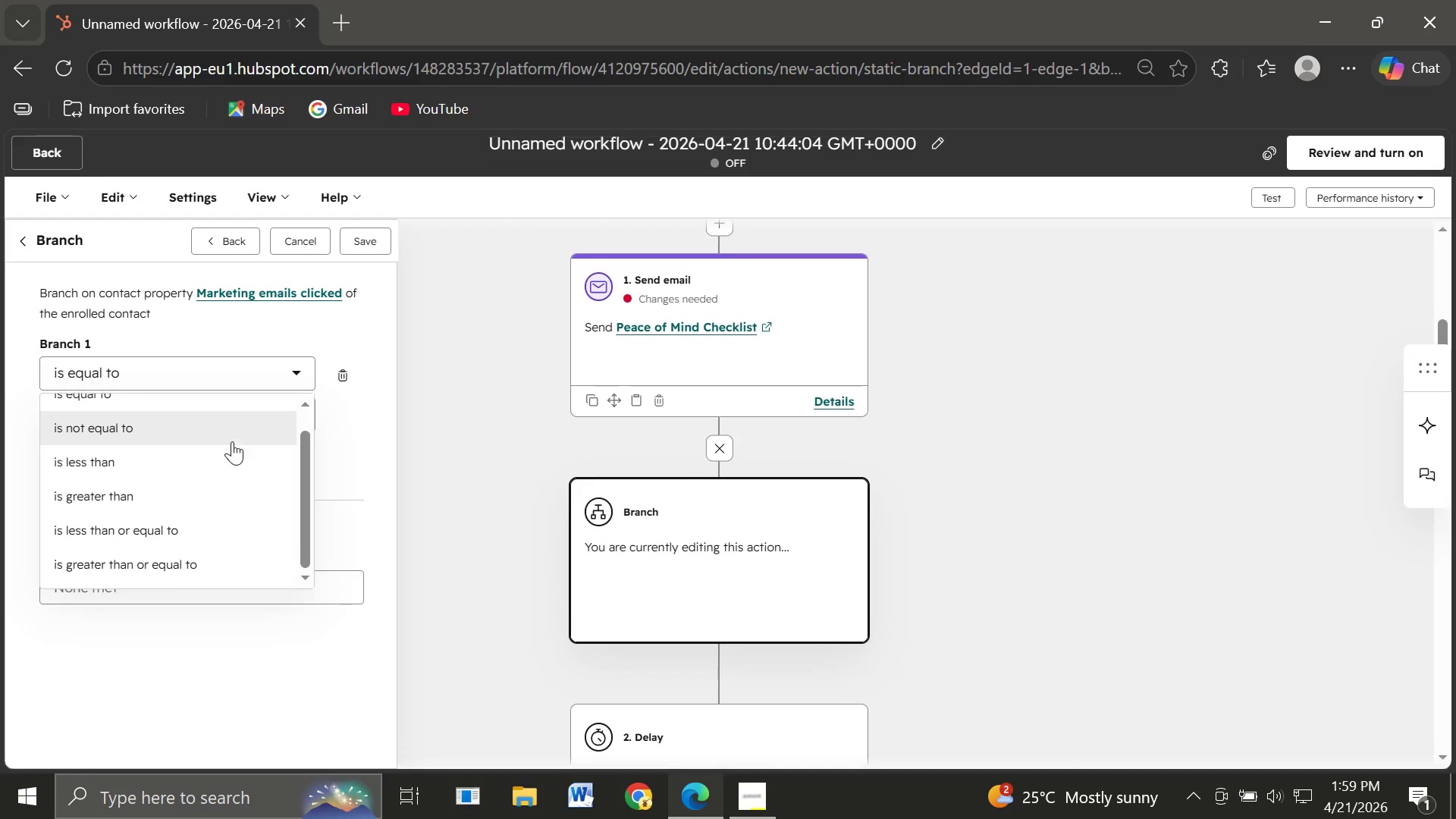 
wait(5.91)
 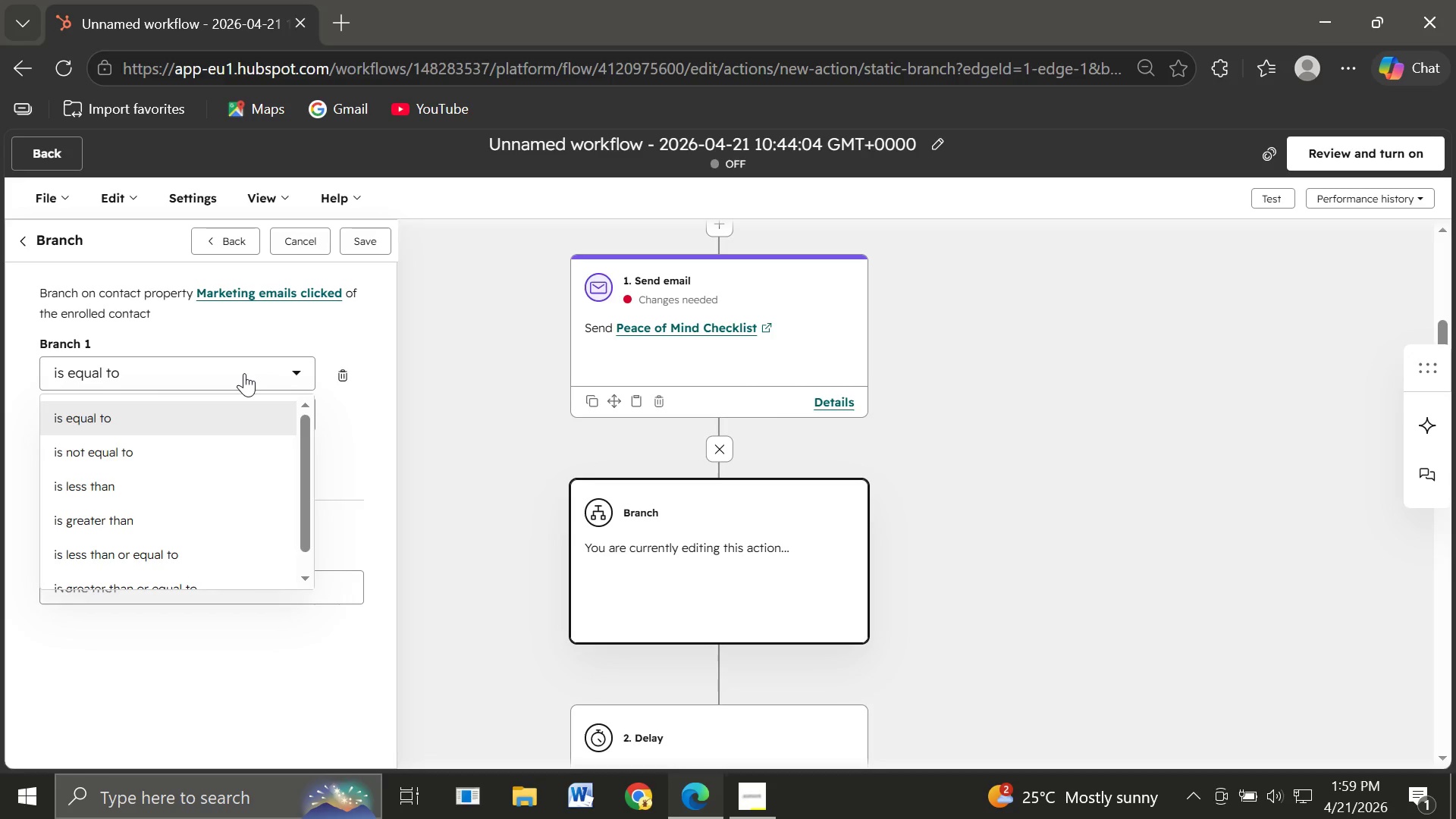 
left_click([202, 652])
 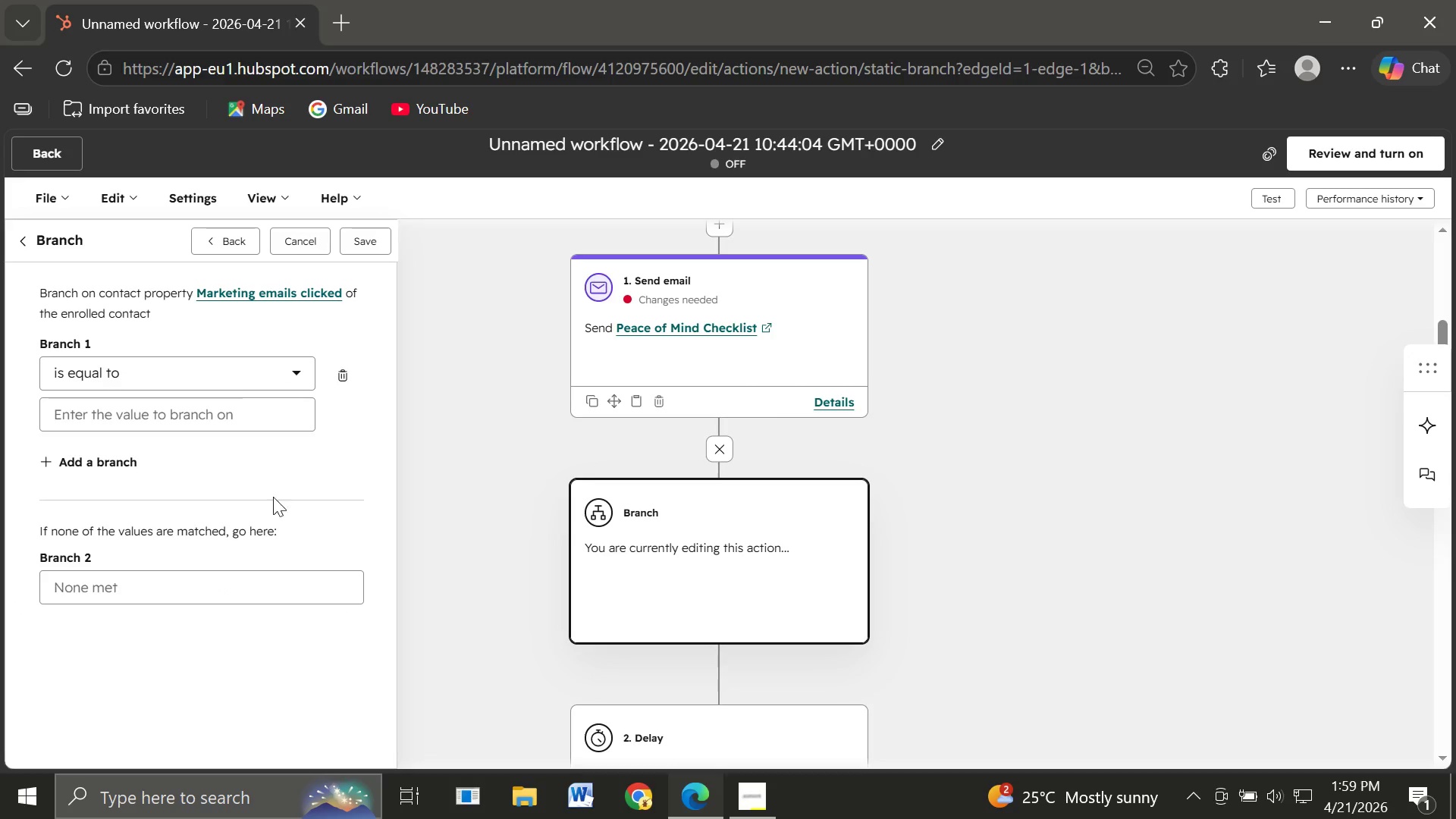 
left_click([236, 583])
 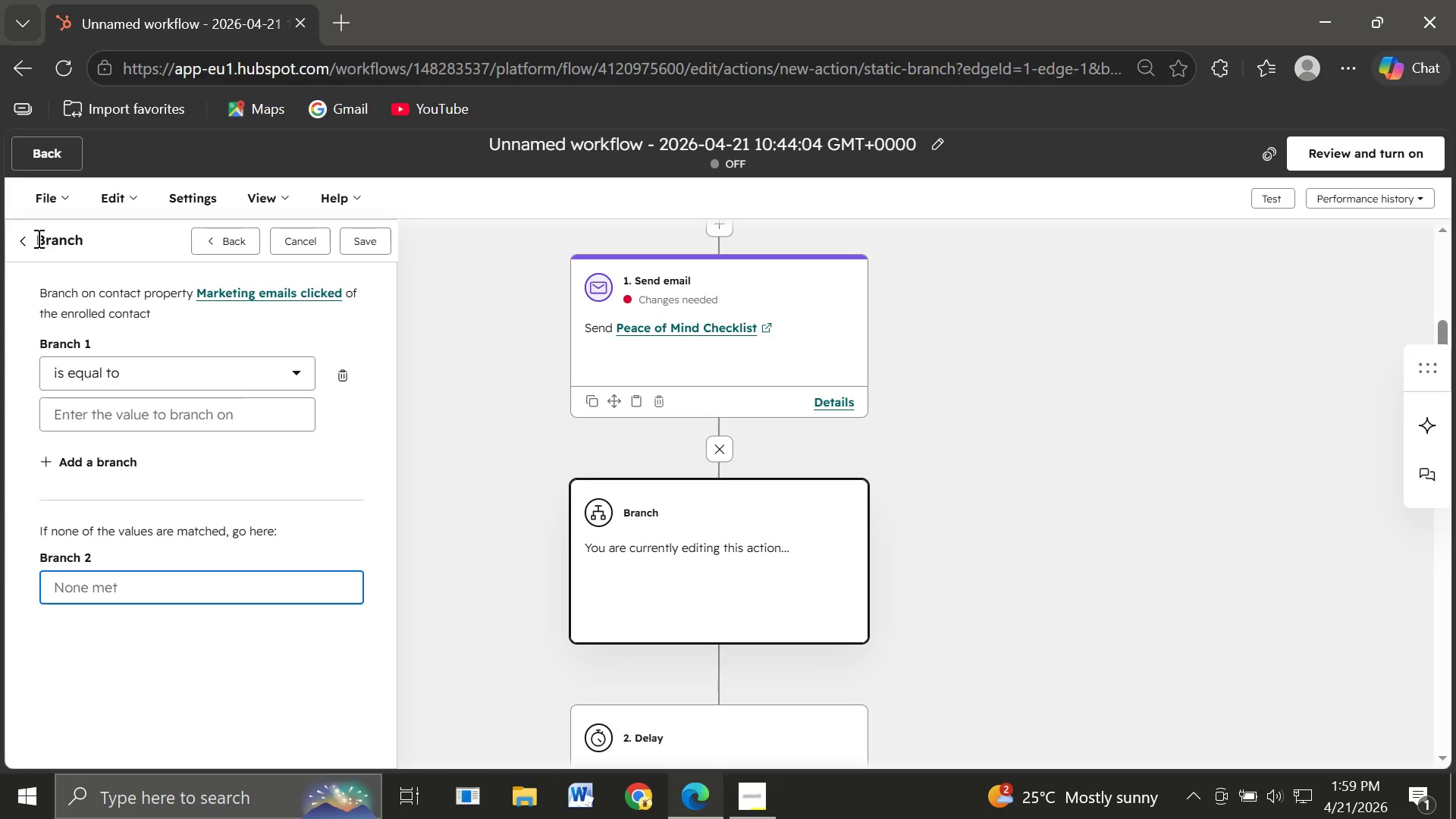 
left_click([30, 238])
 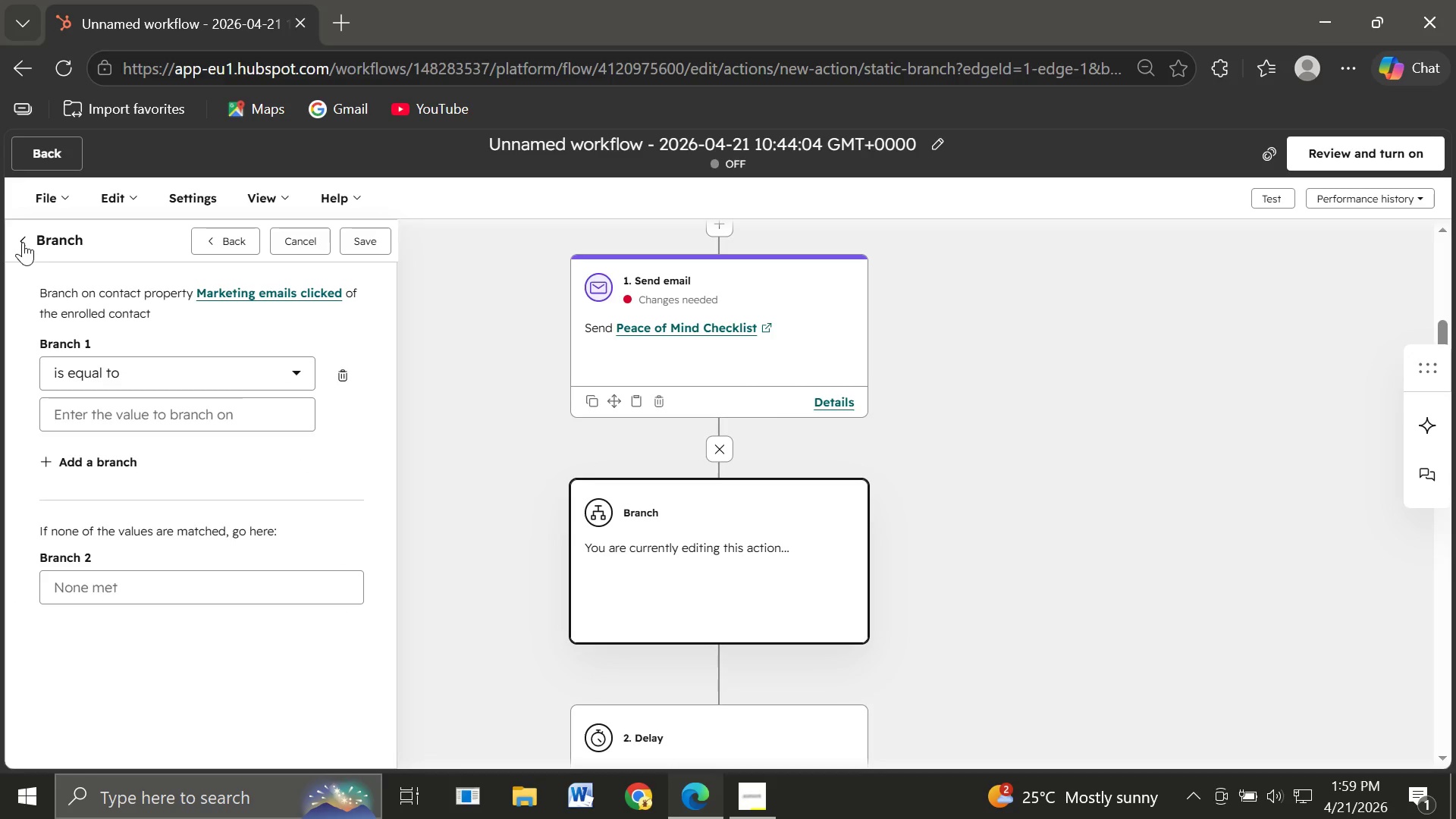 
left_click([23, 242])
 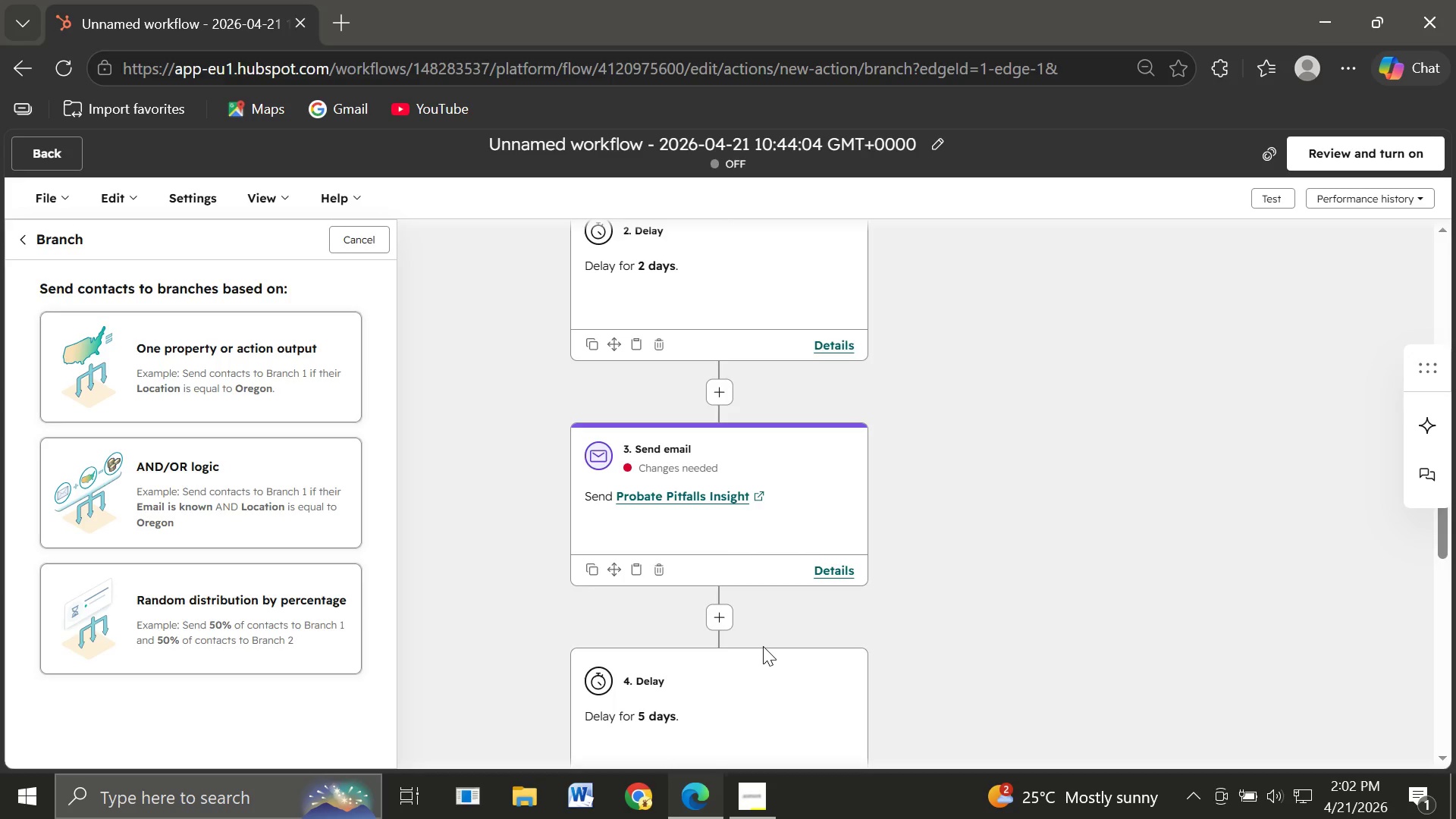 
wait(147.03)
 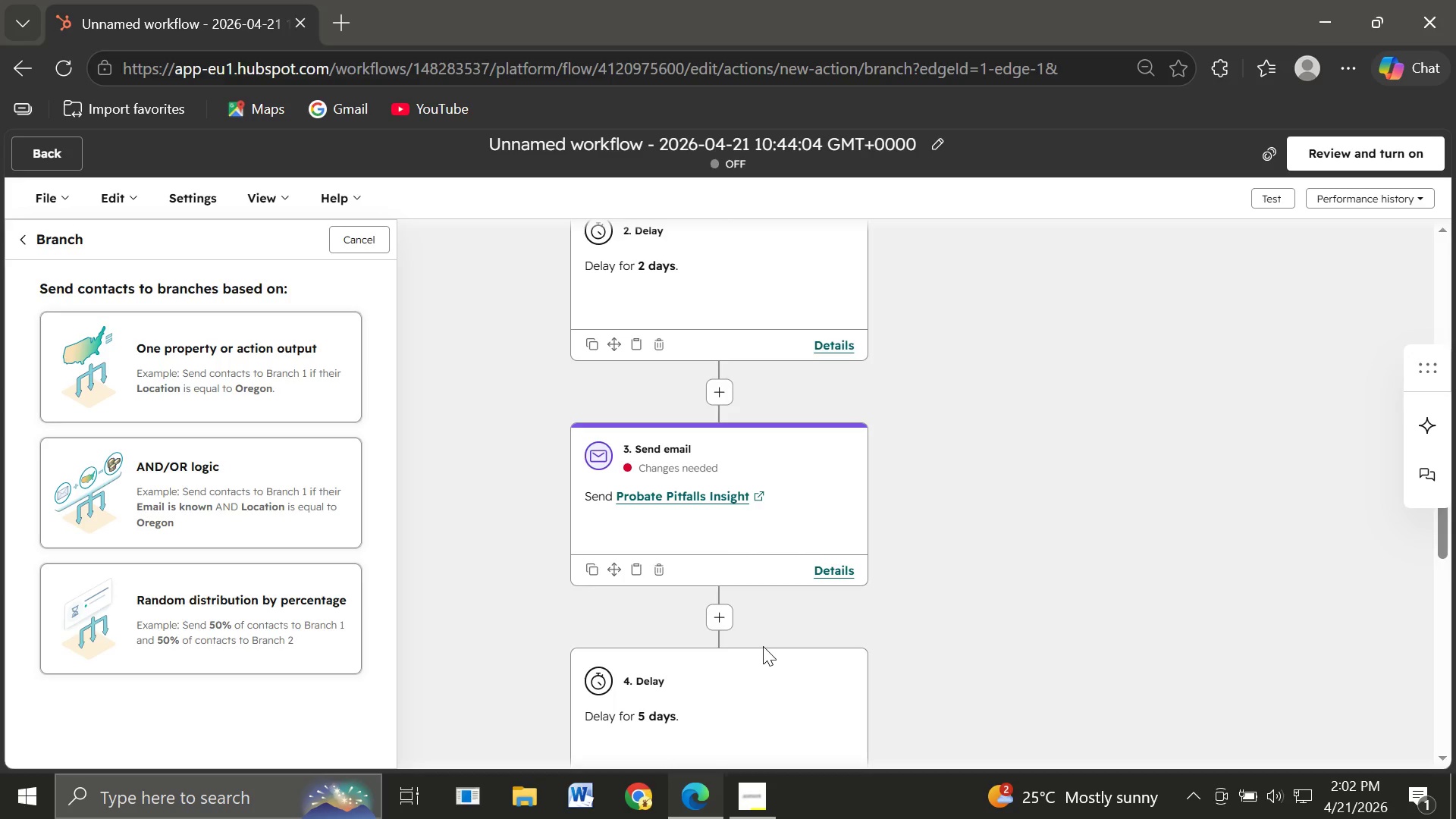 
mouse_move([836, 570])
 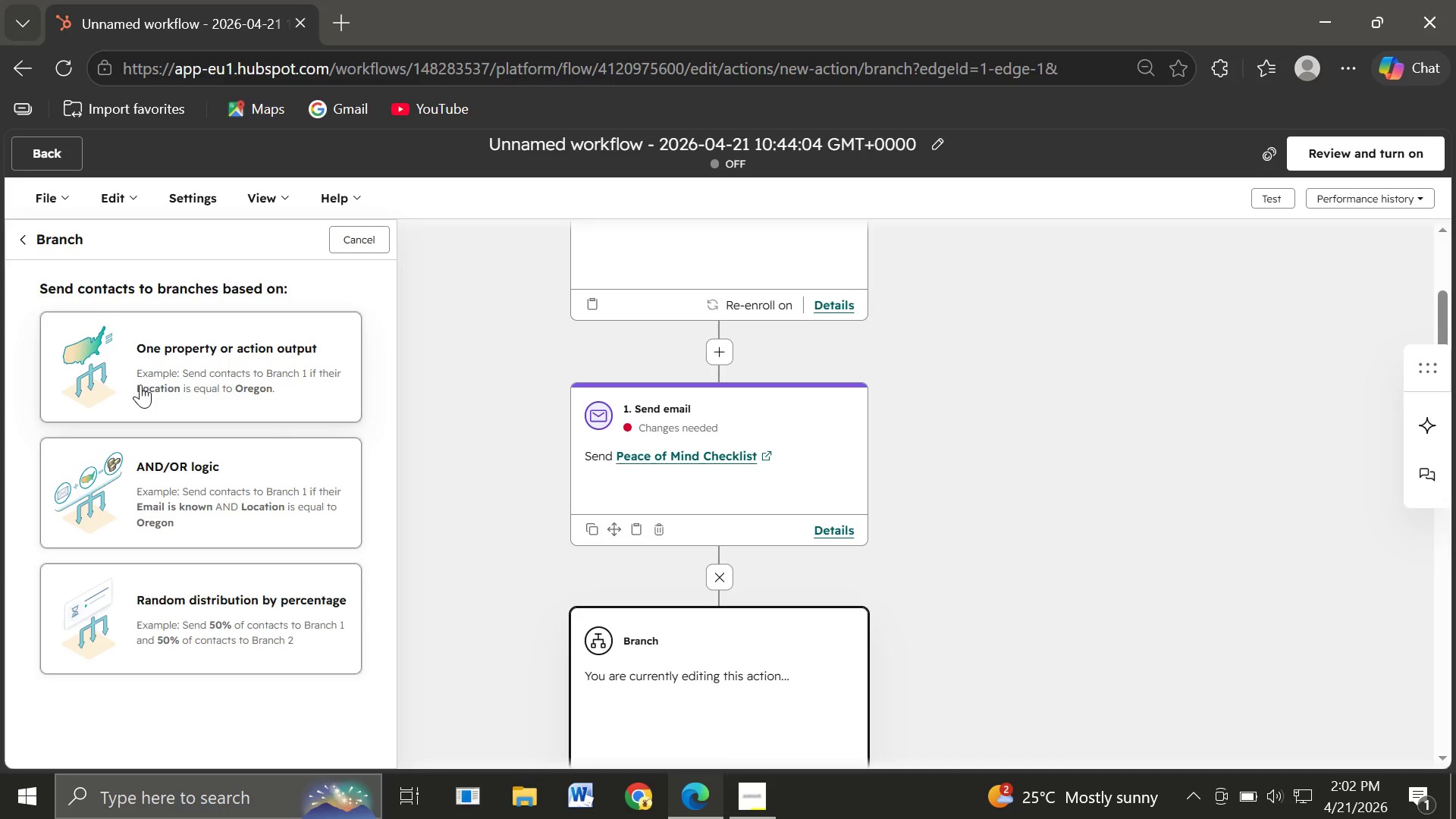 
wait(47.74)
 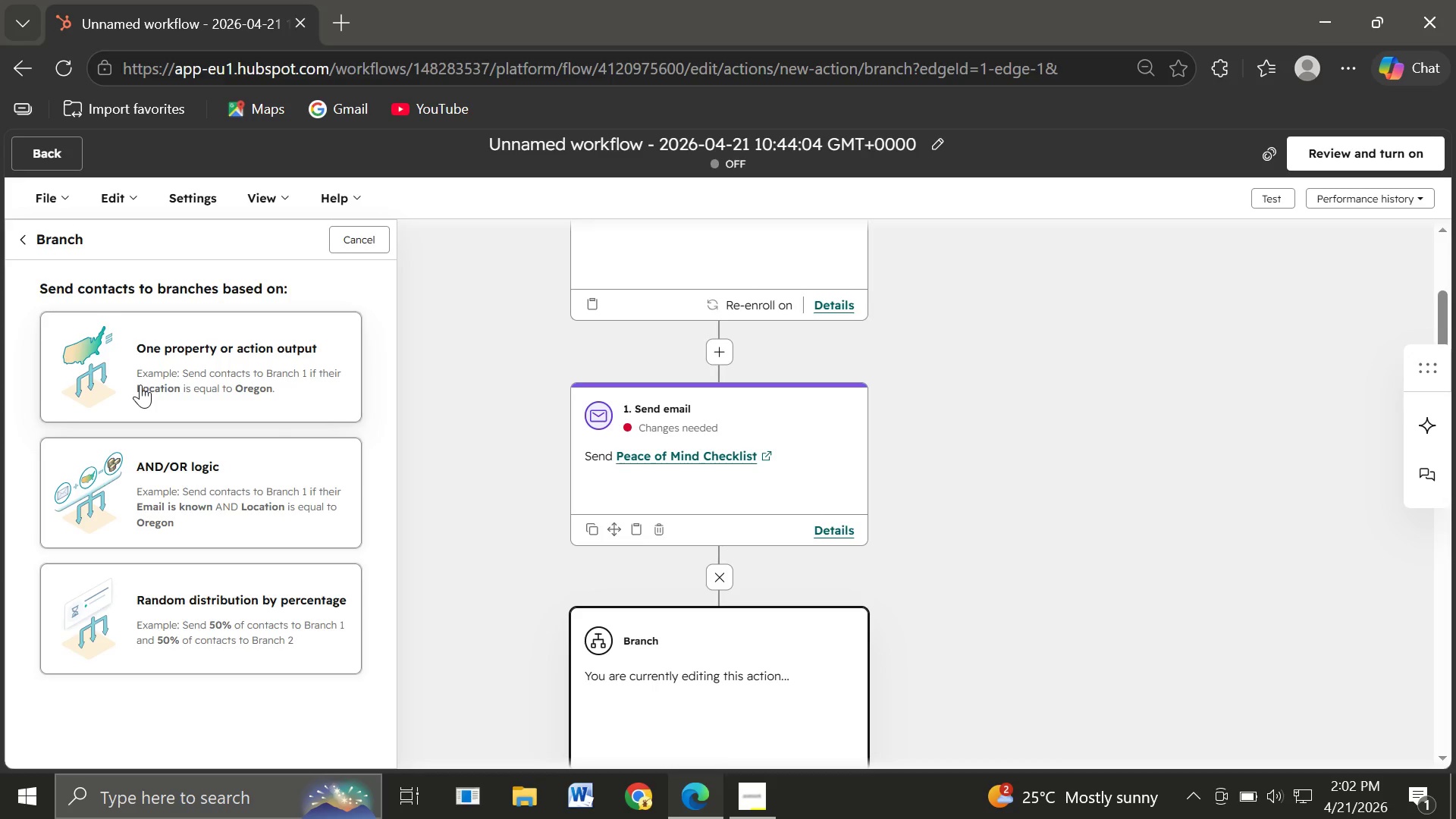 
left_click([221, 369])
 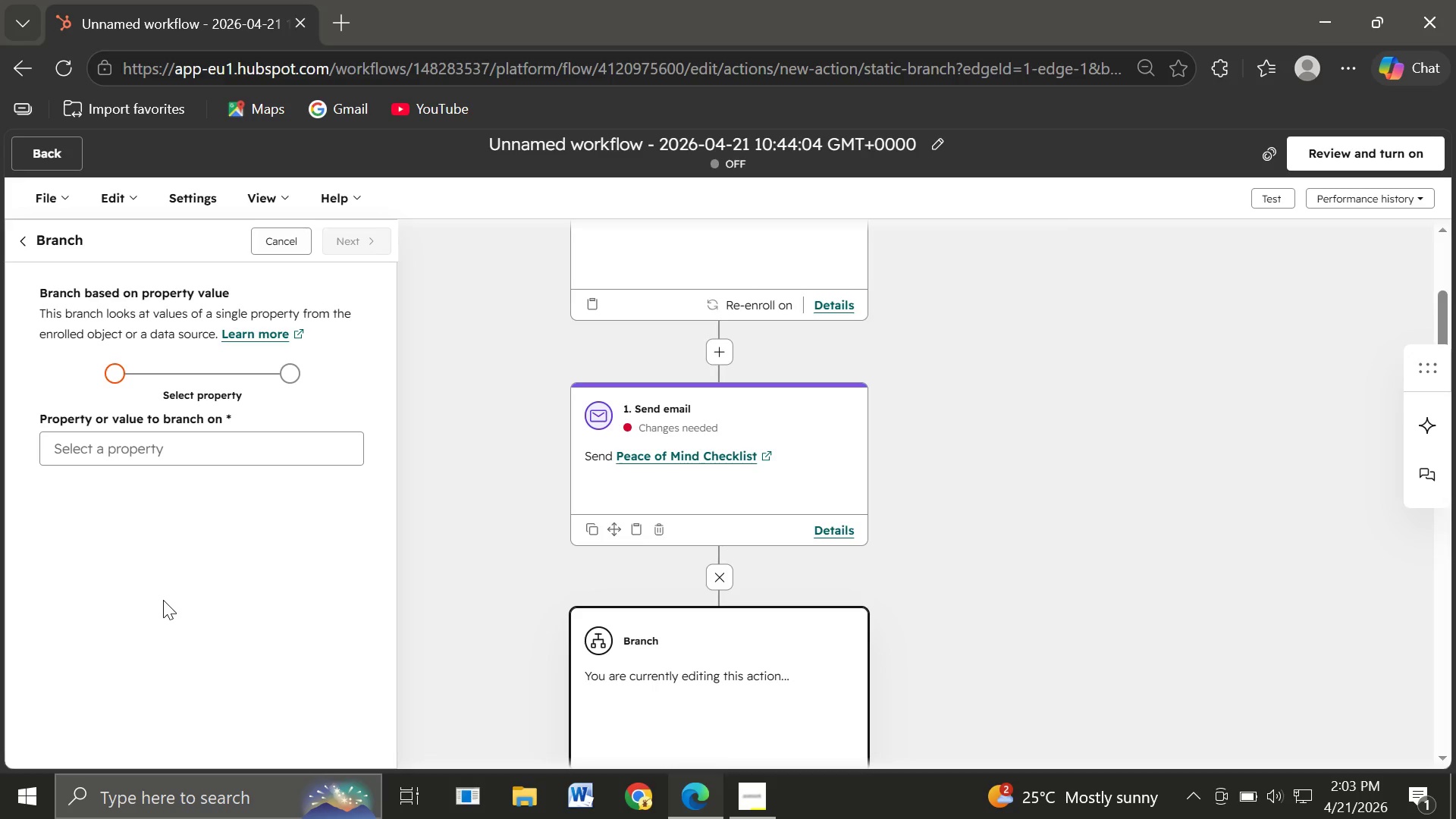 
wait(25.38)
 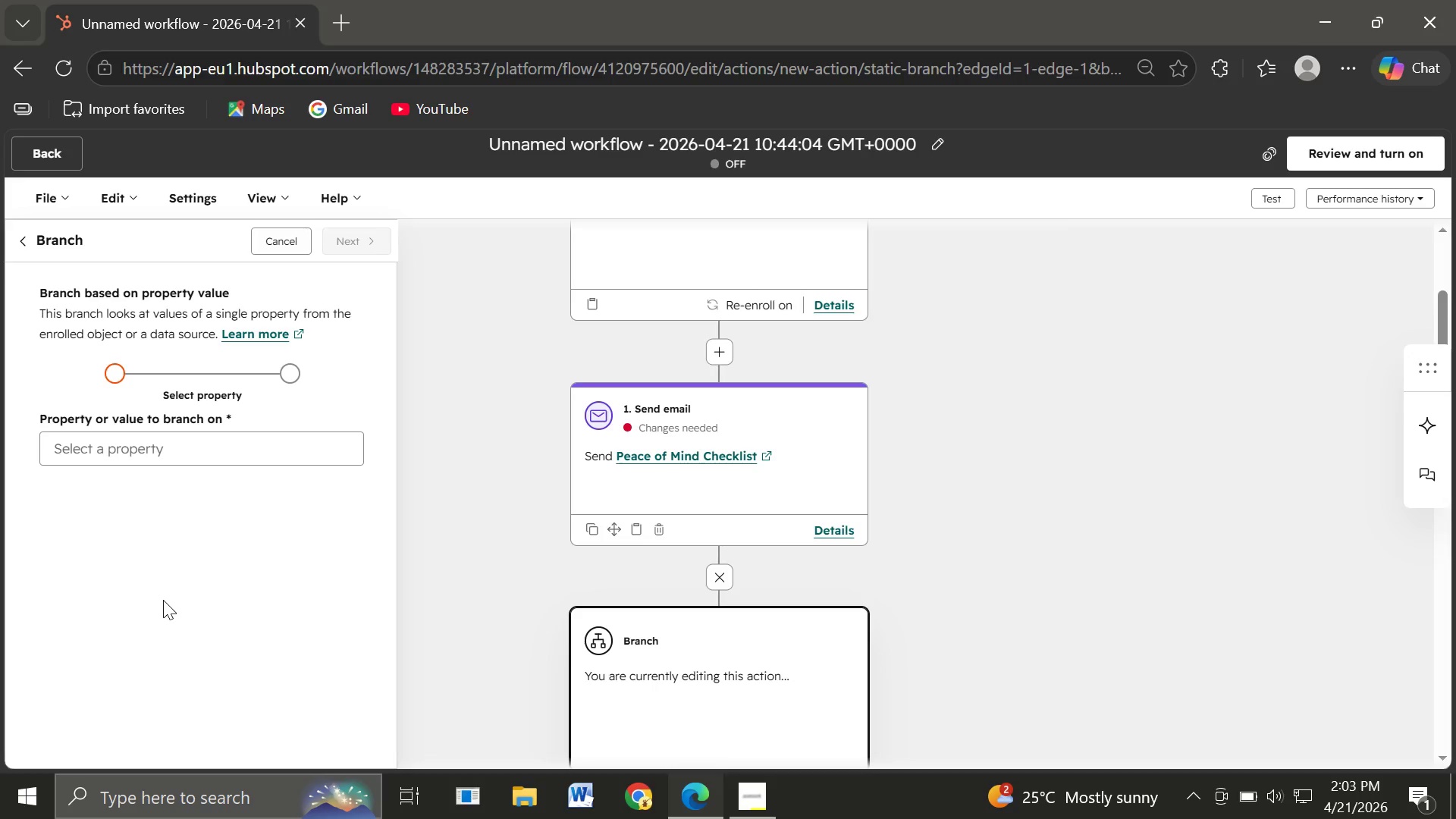 
left_click([127, 449])
 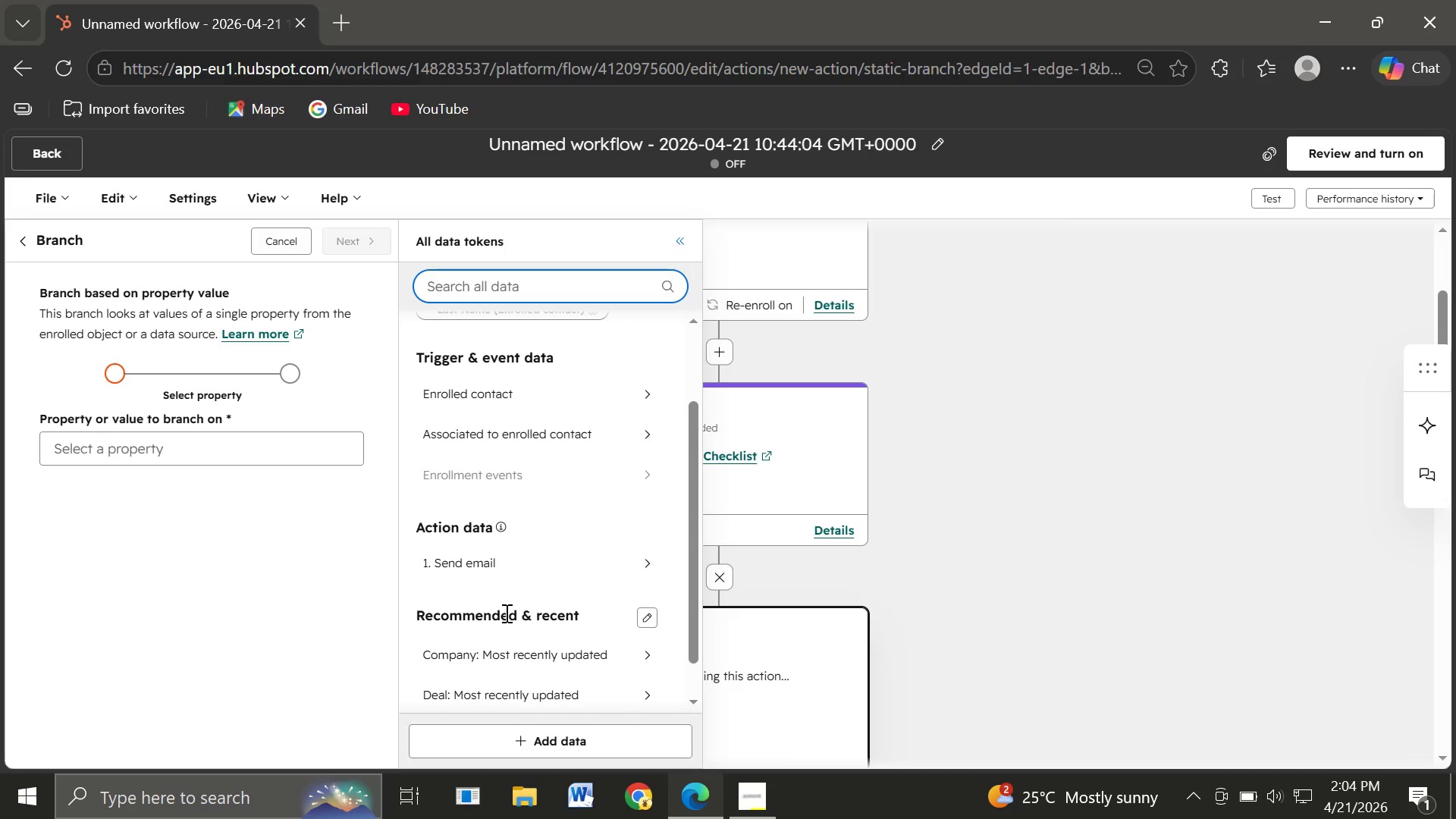 
wait(51.75)
 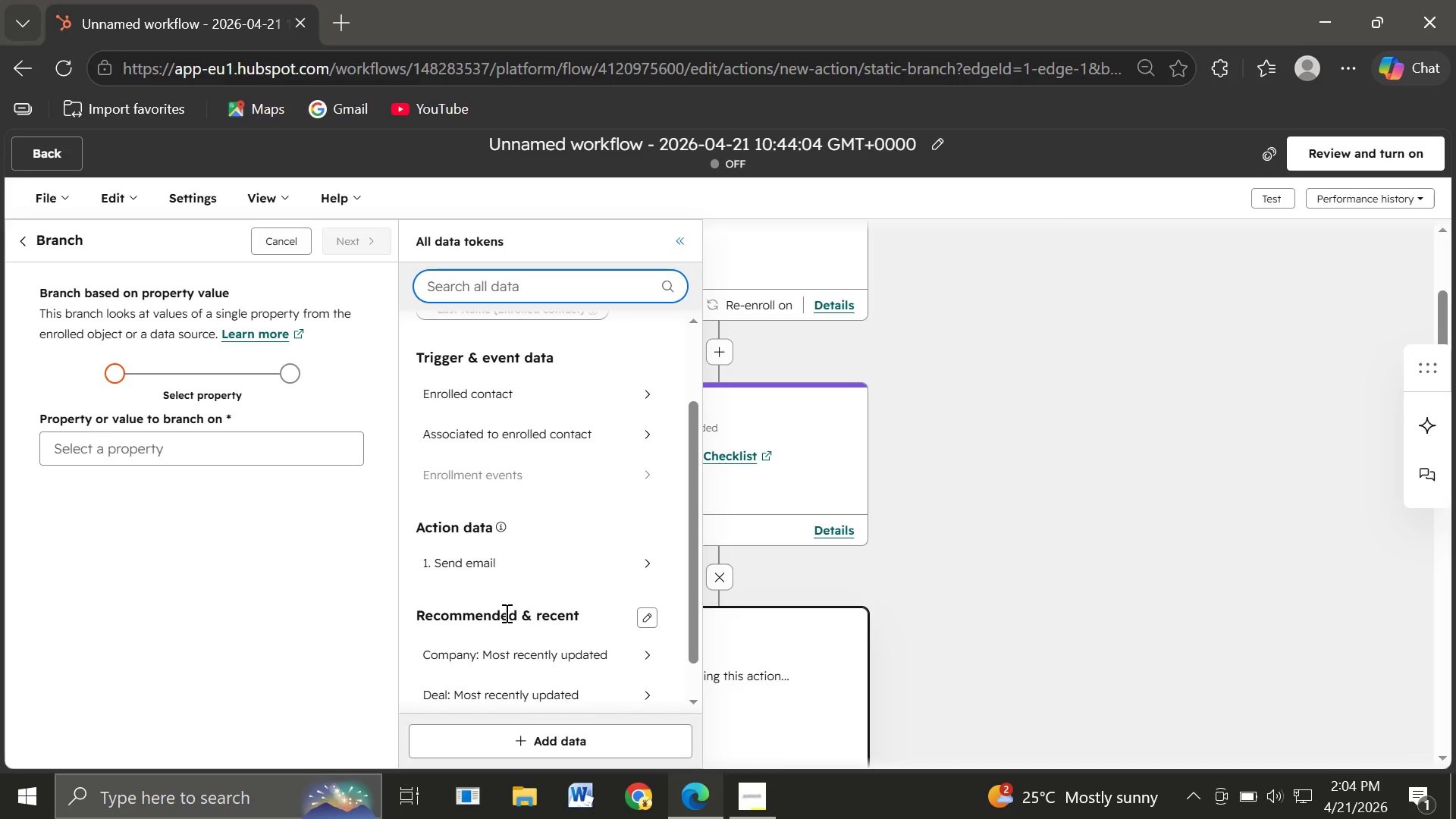 
left_click([29, 246])
 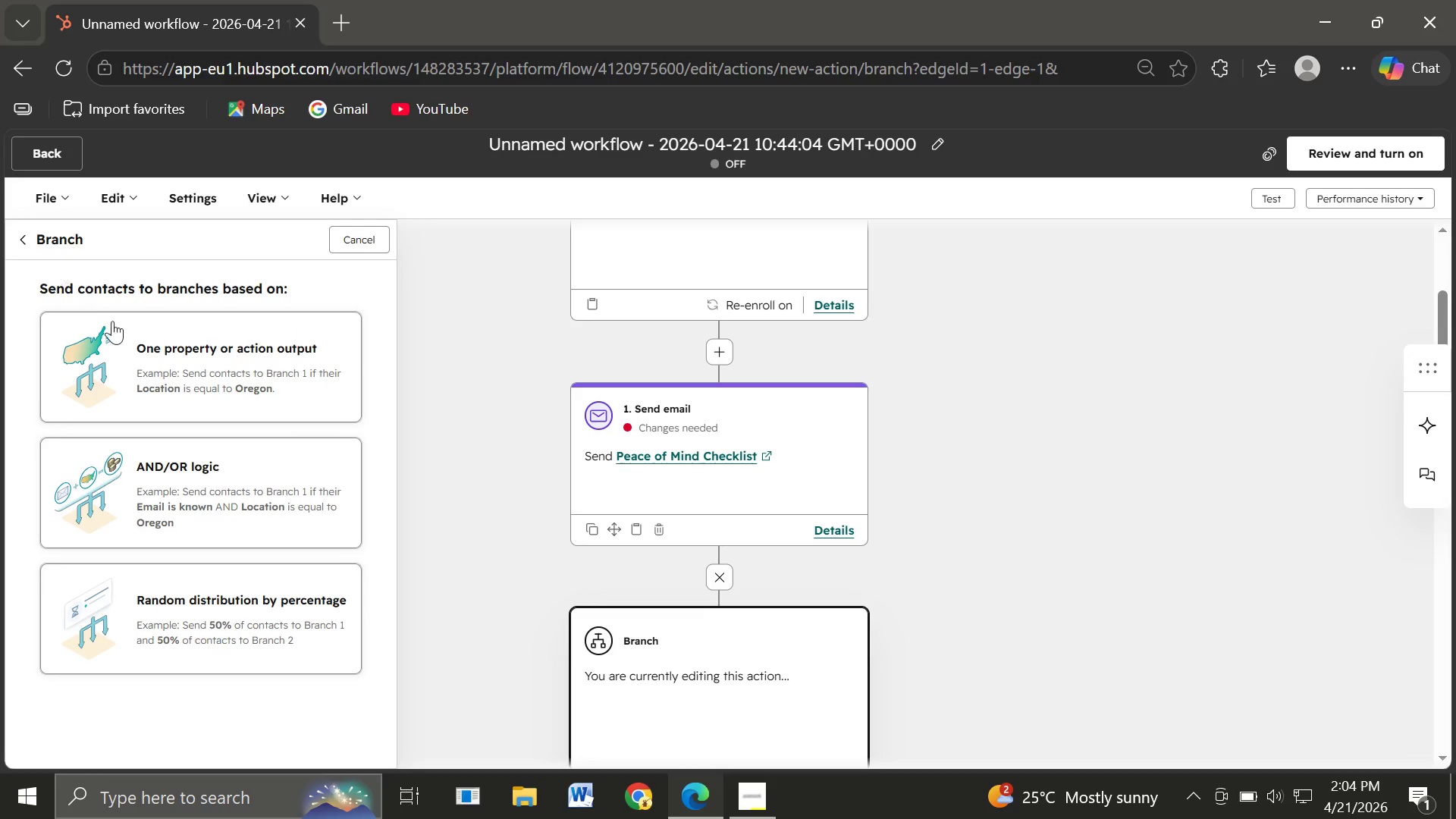 
left_click([191, 497])
 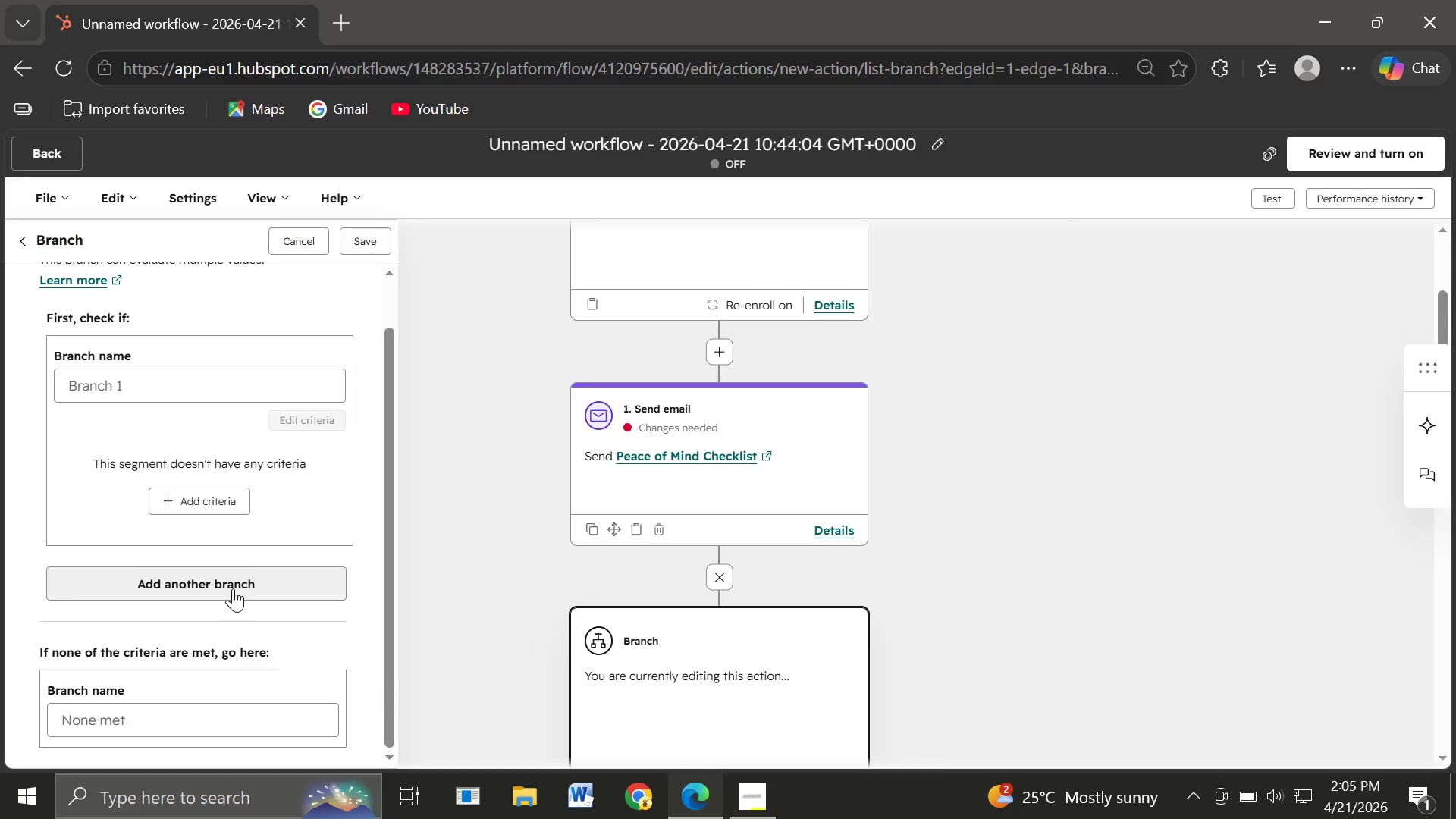 
wait(56.8)
 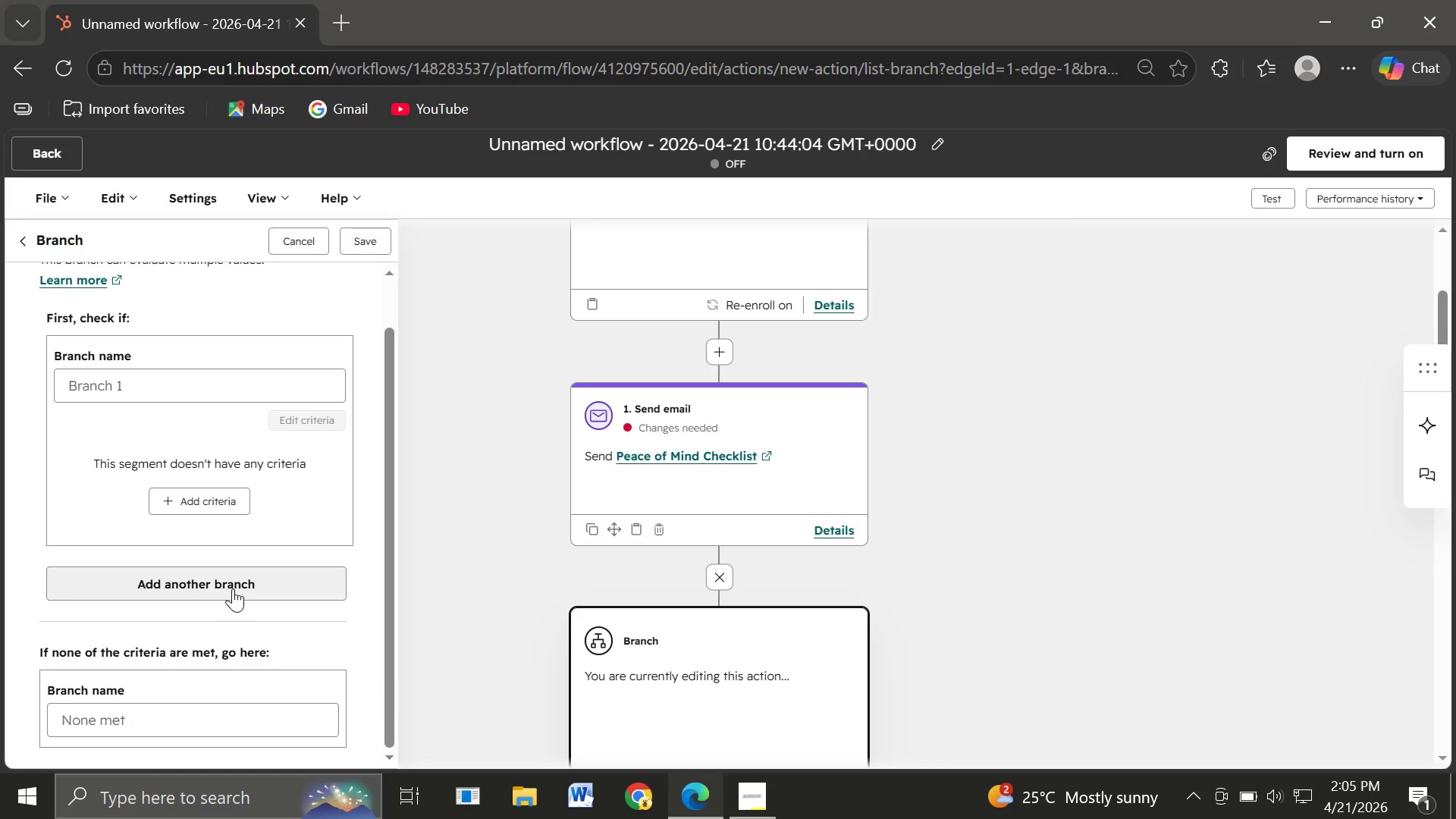 
left_click([212, 504])
 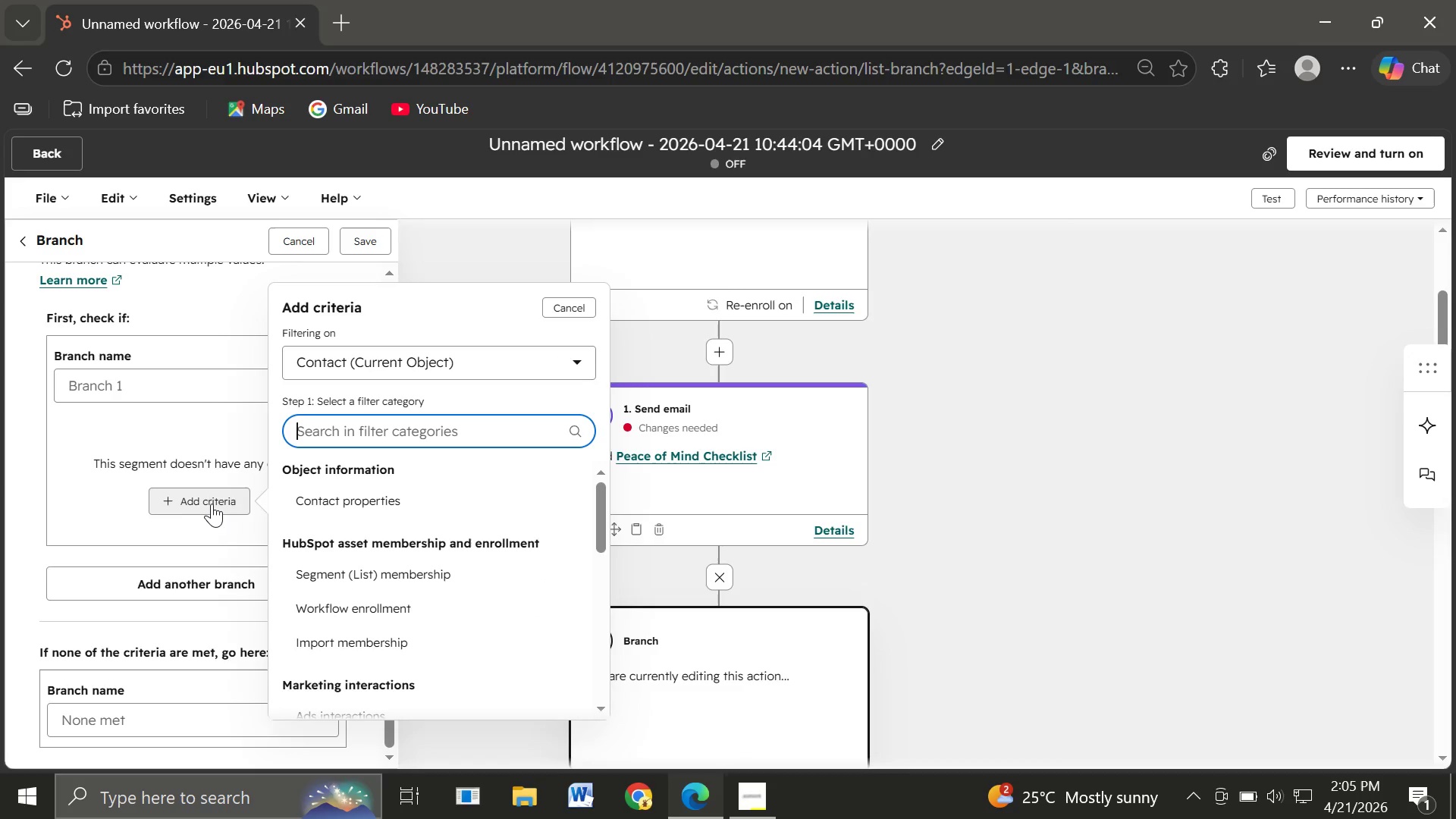 
wait(10.81)
 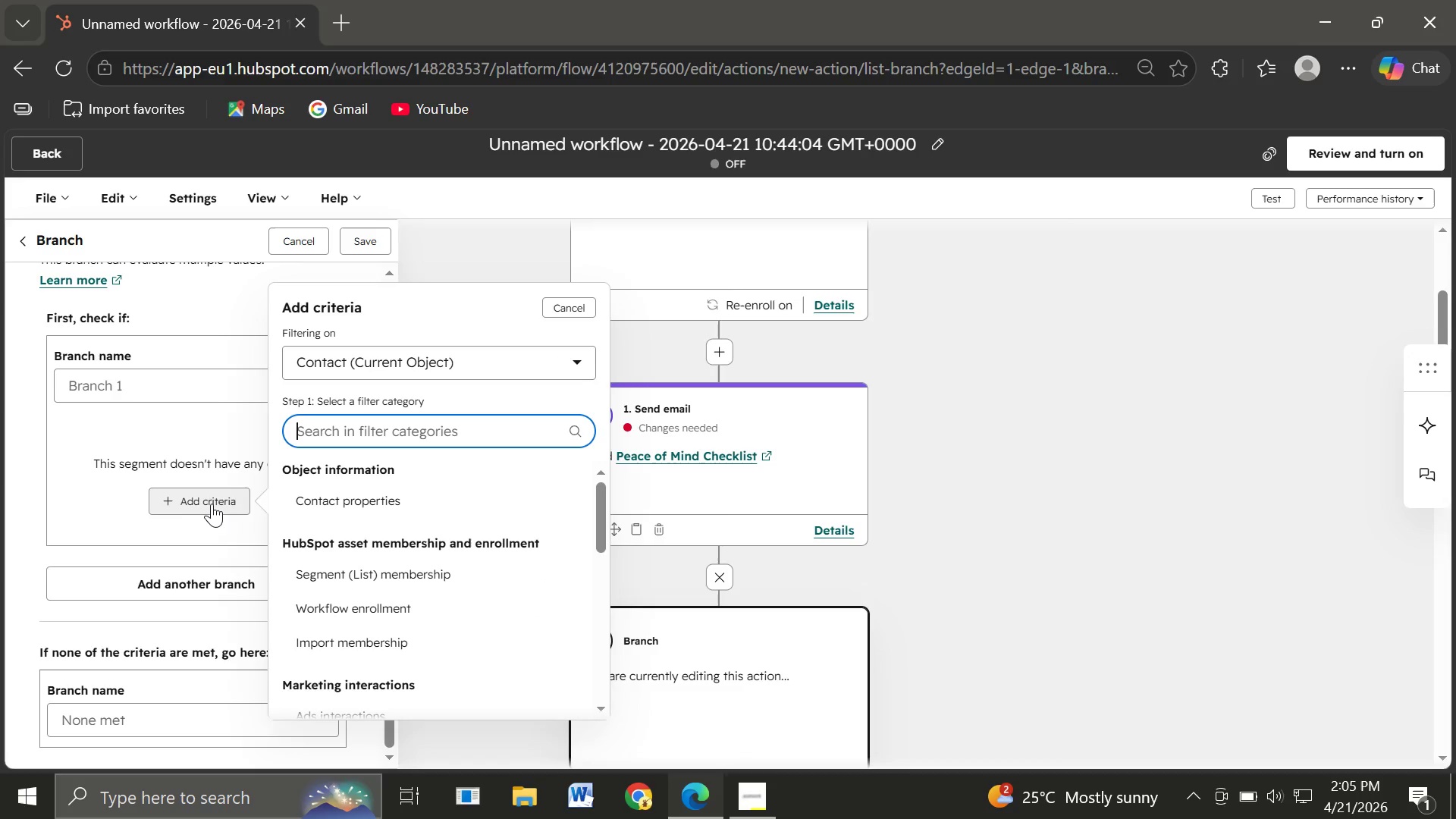 
left_click([511, 360])
 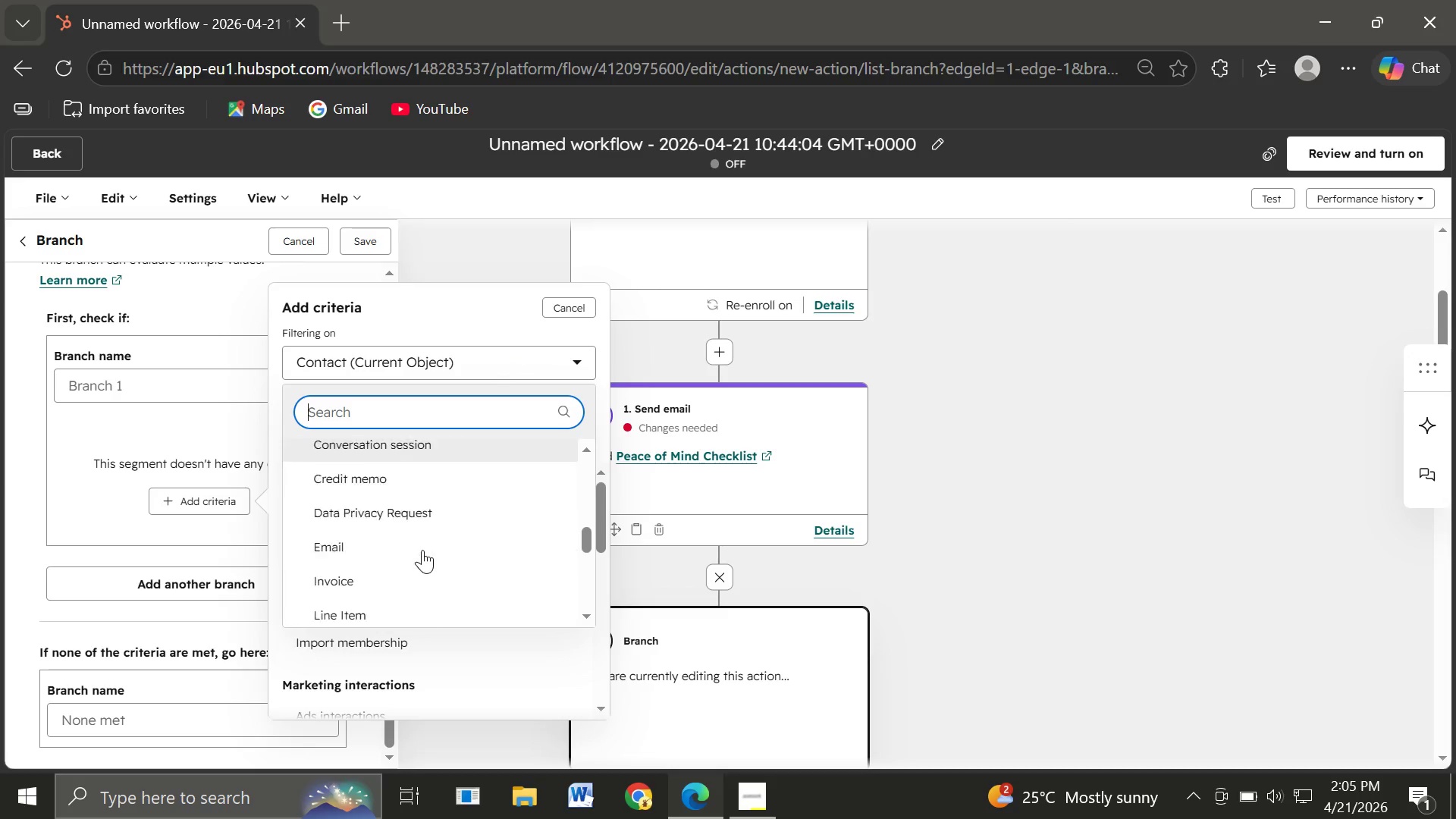 
type(mar)
 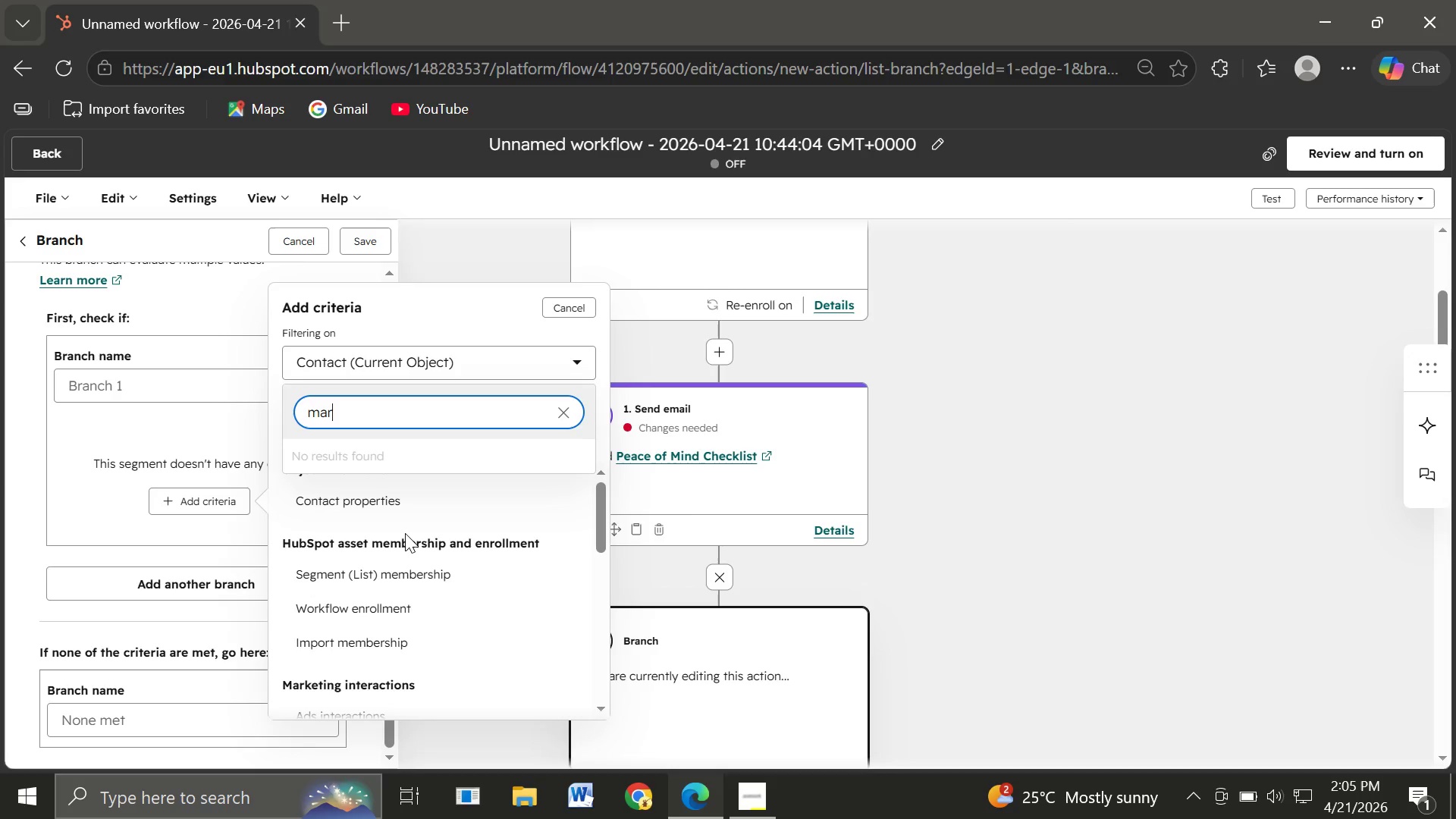 
wait(10.61)
 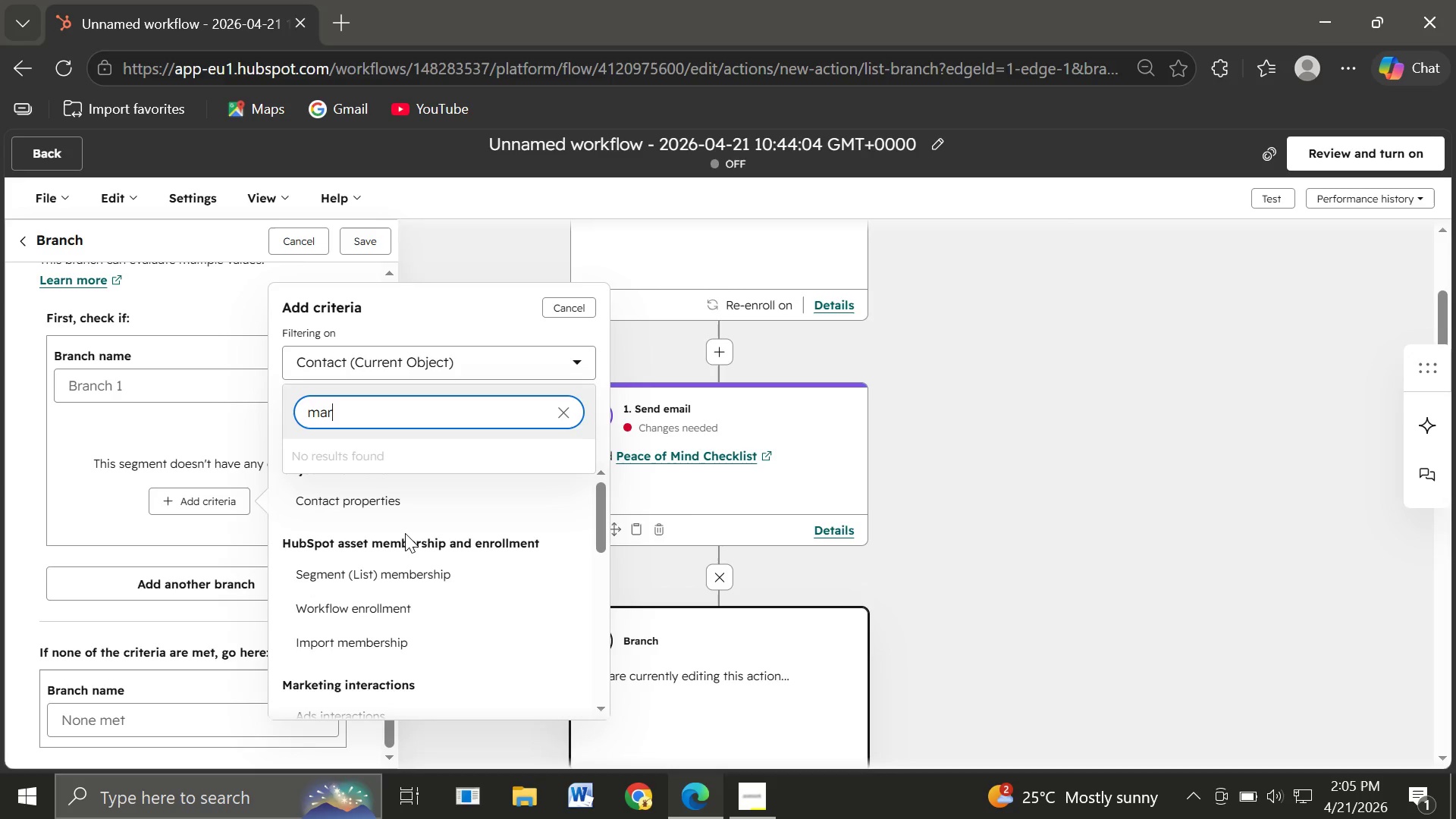 
left_click([249, 384])
 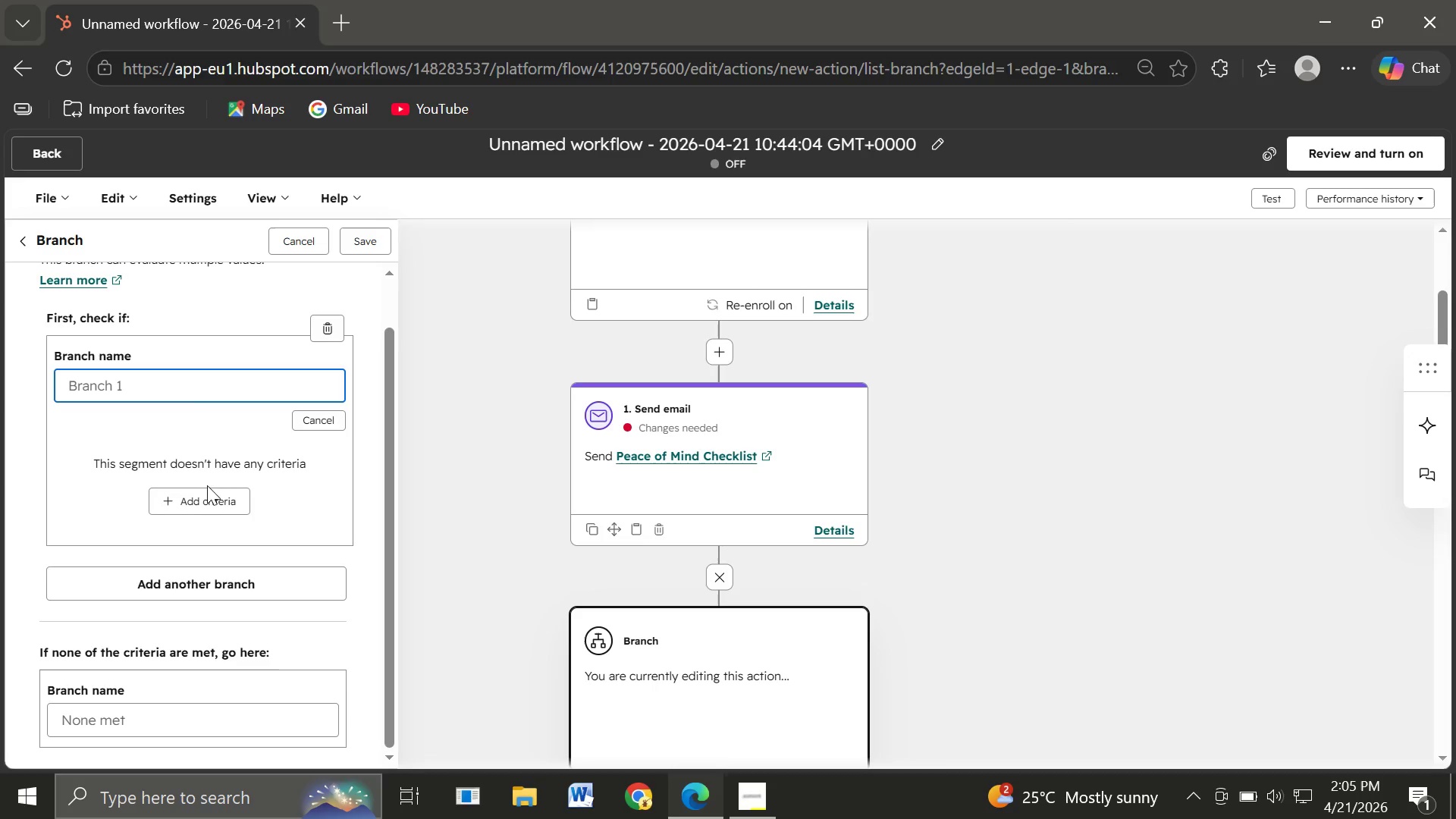 
left_click([207, 502])
 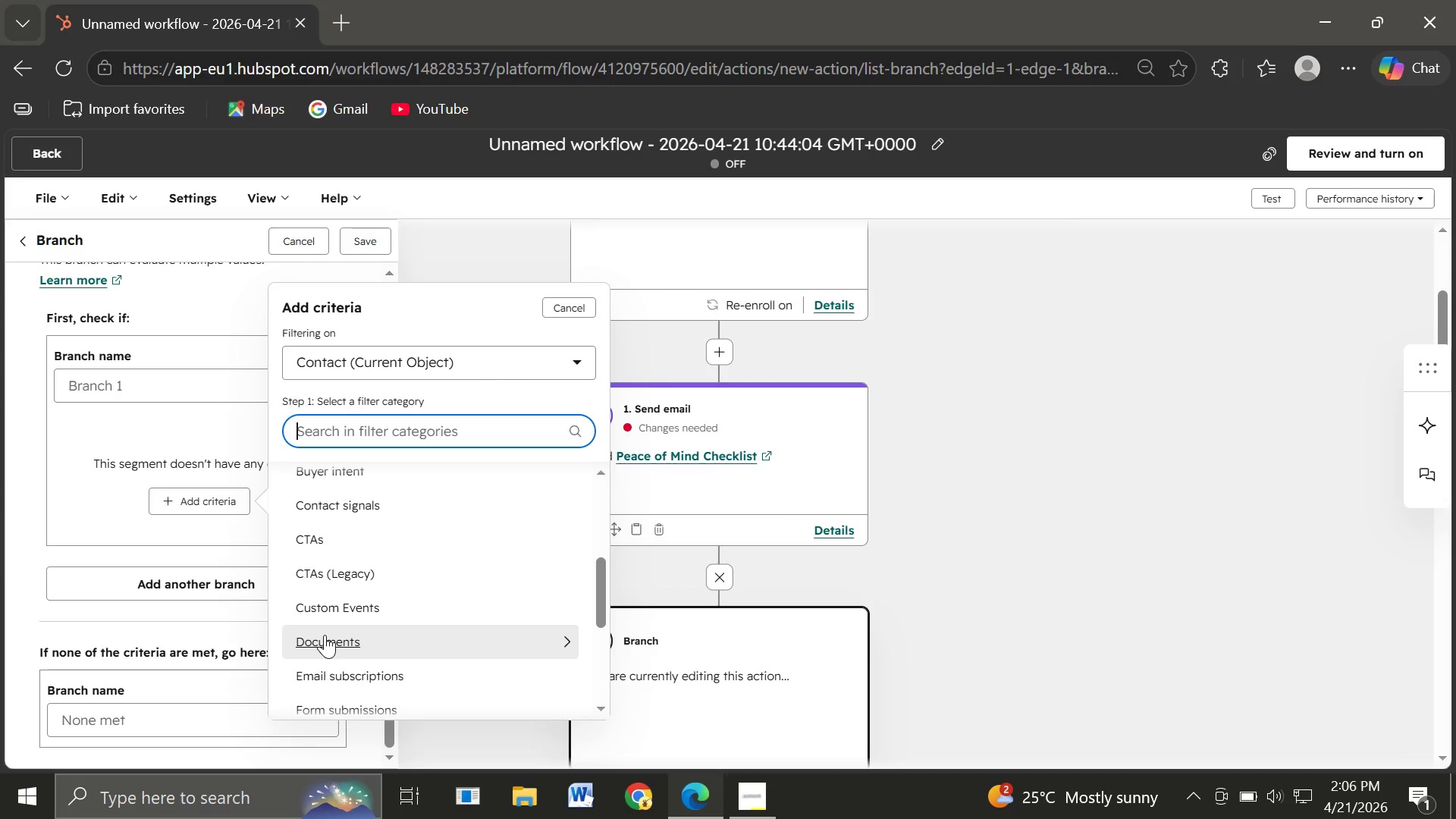 
wait(37.23)
 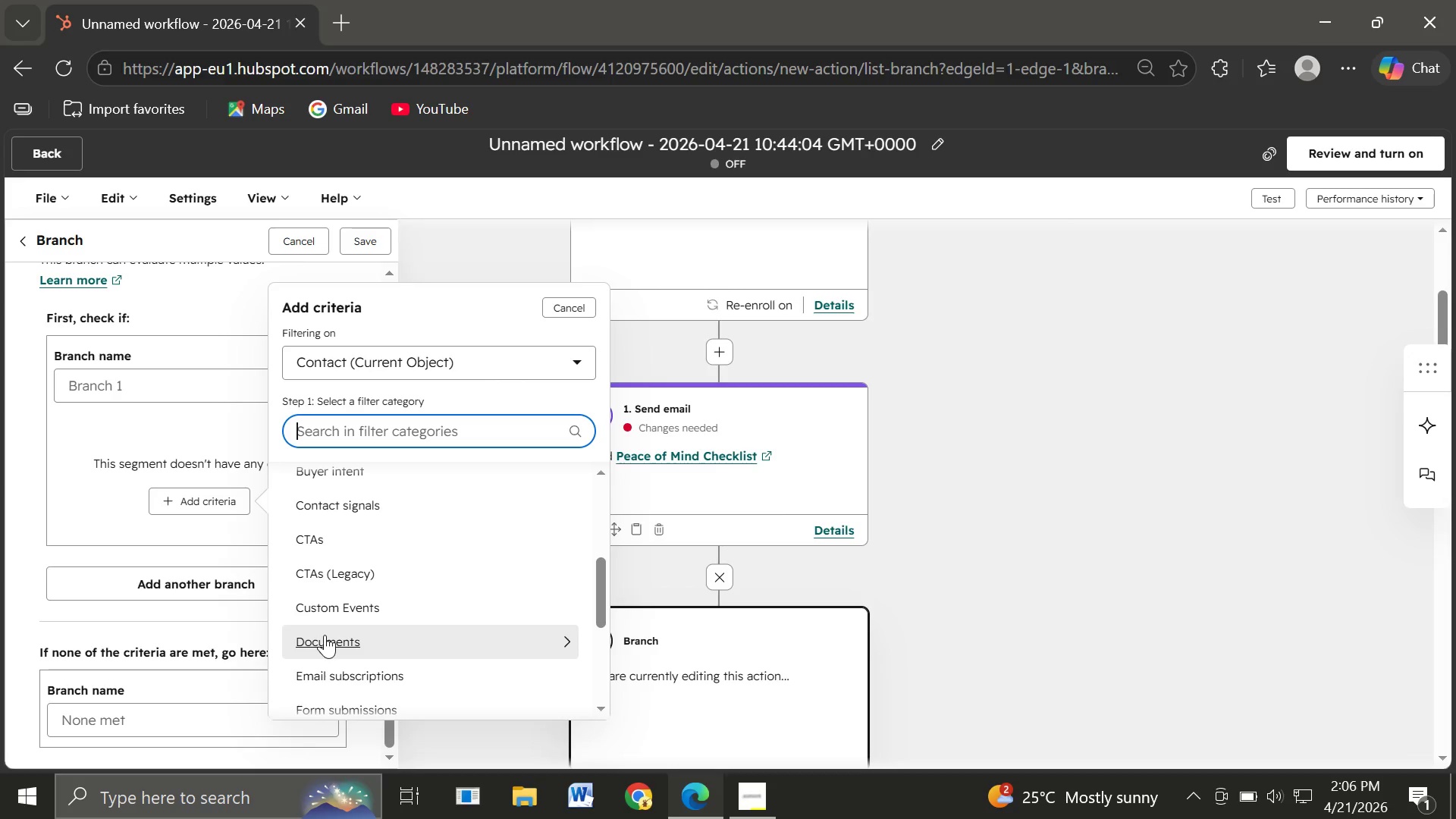 
left_click([394, 433])
 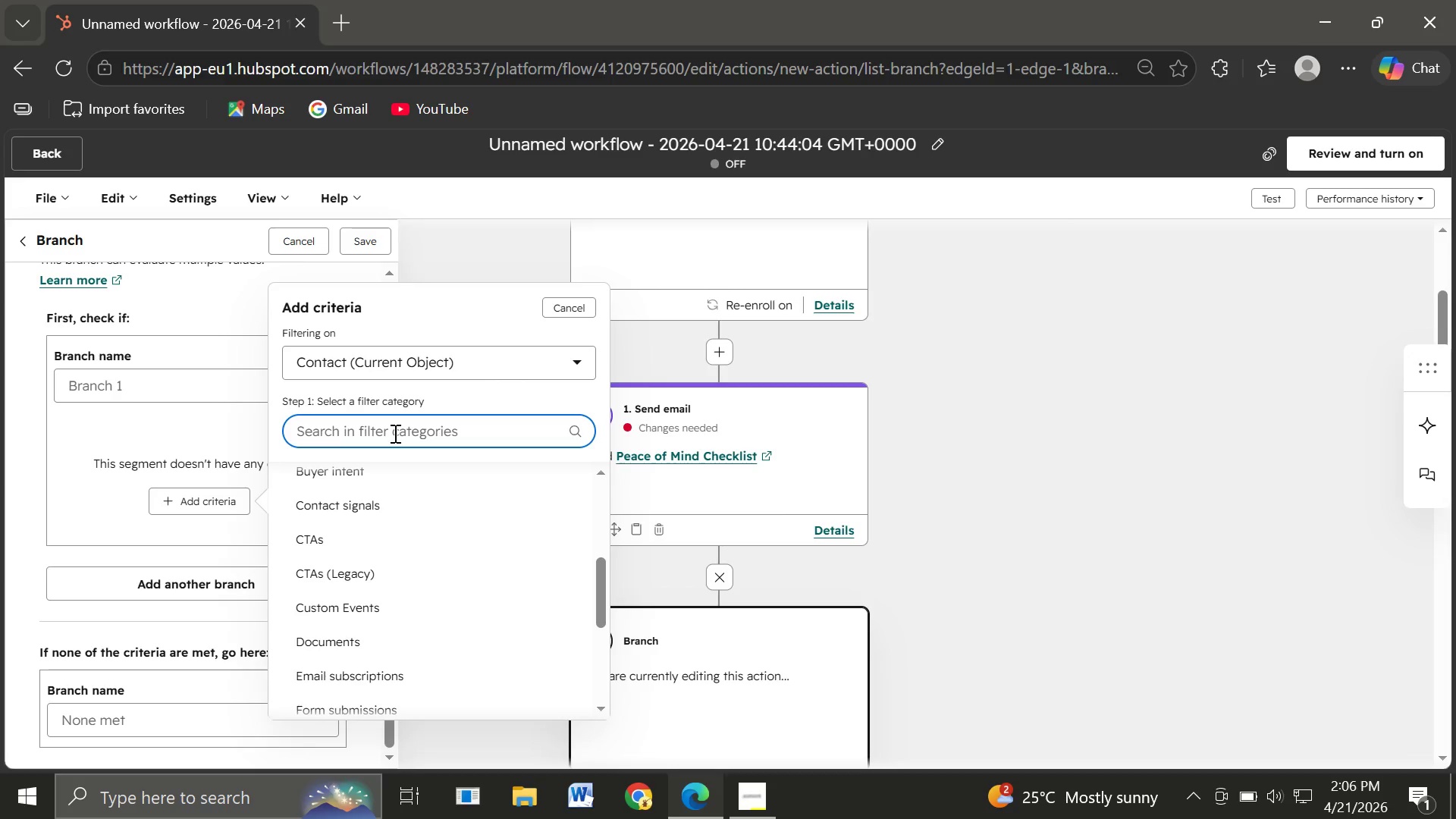 
type(mar)
 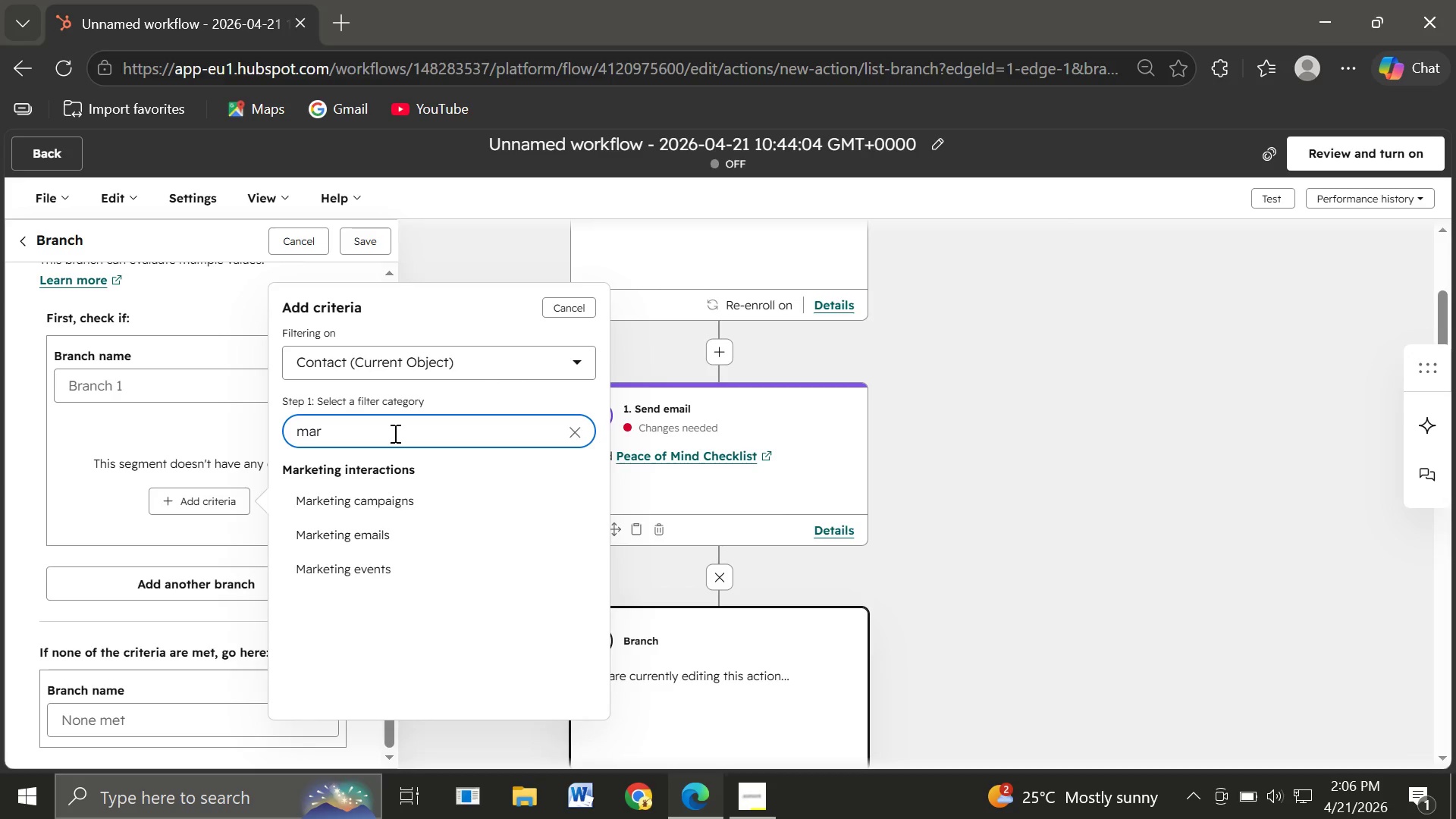 
wait(12.17)
 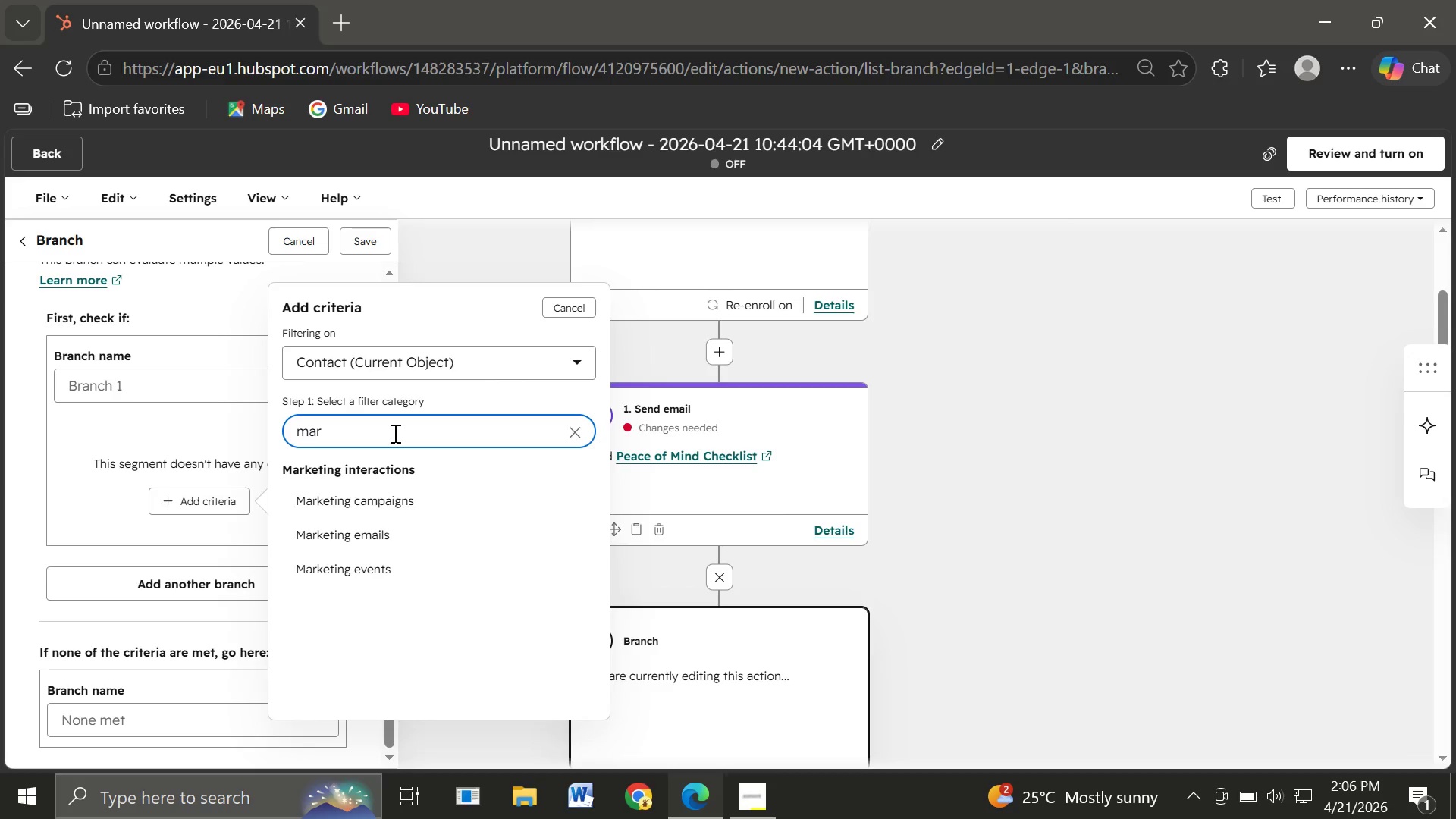 
left_click([381, 529])
 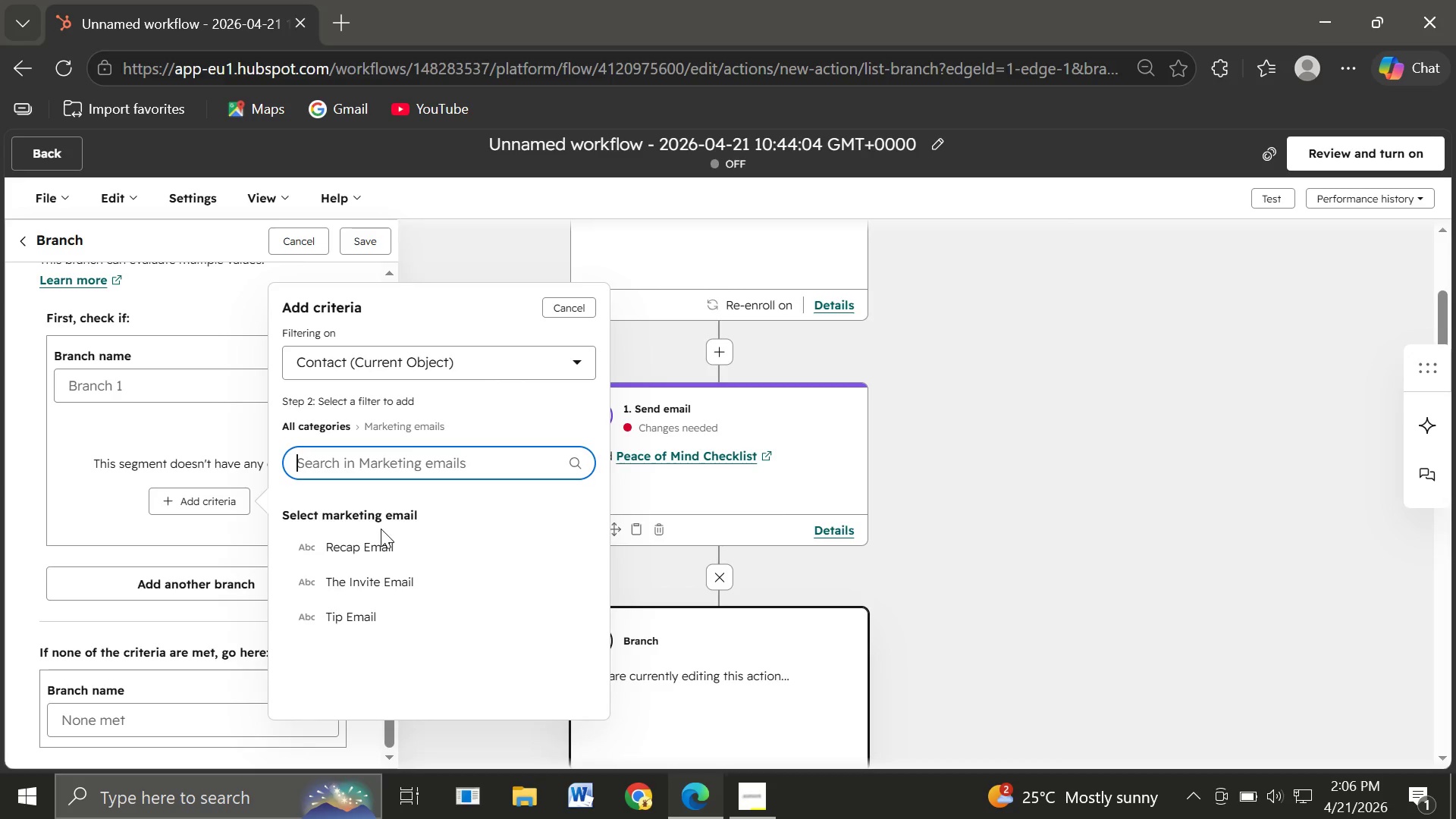 
wait(20.38)
 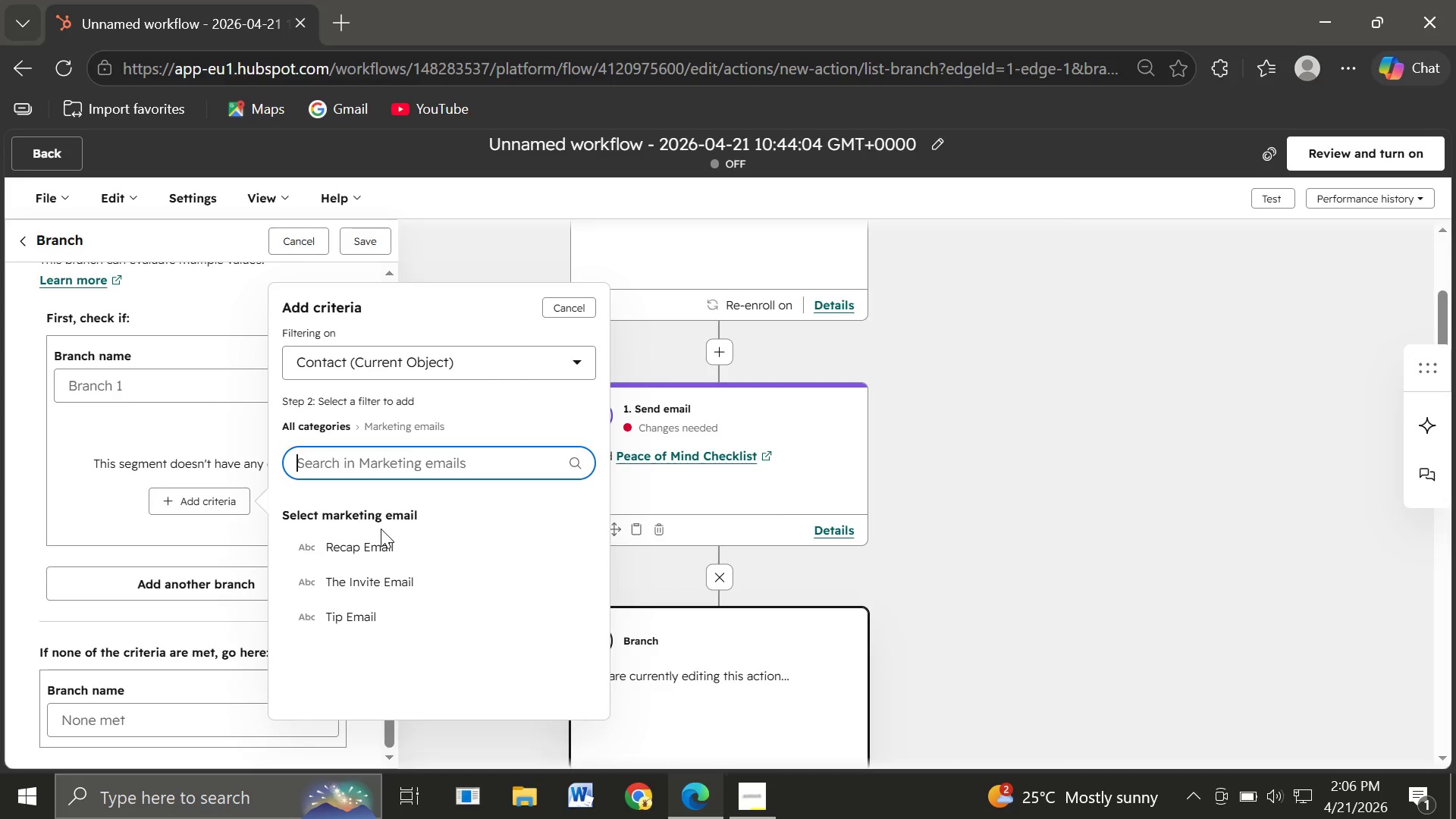 
key(C)
 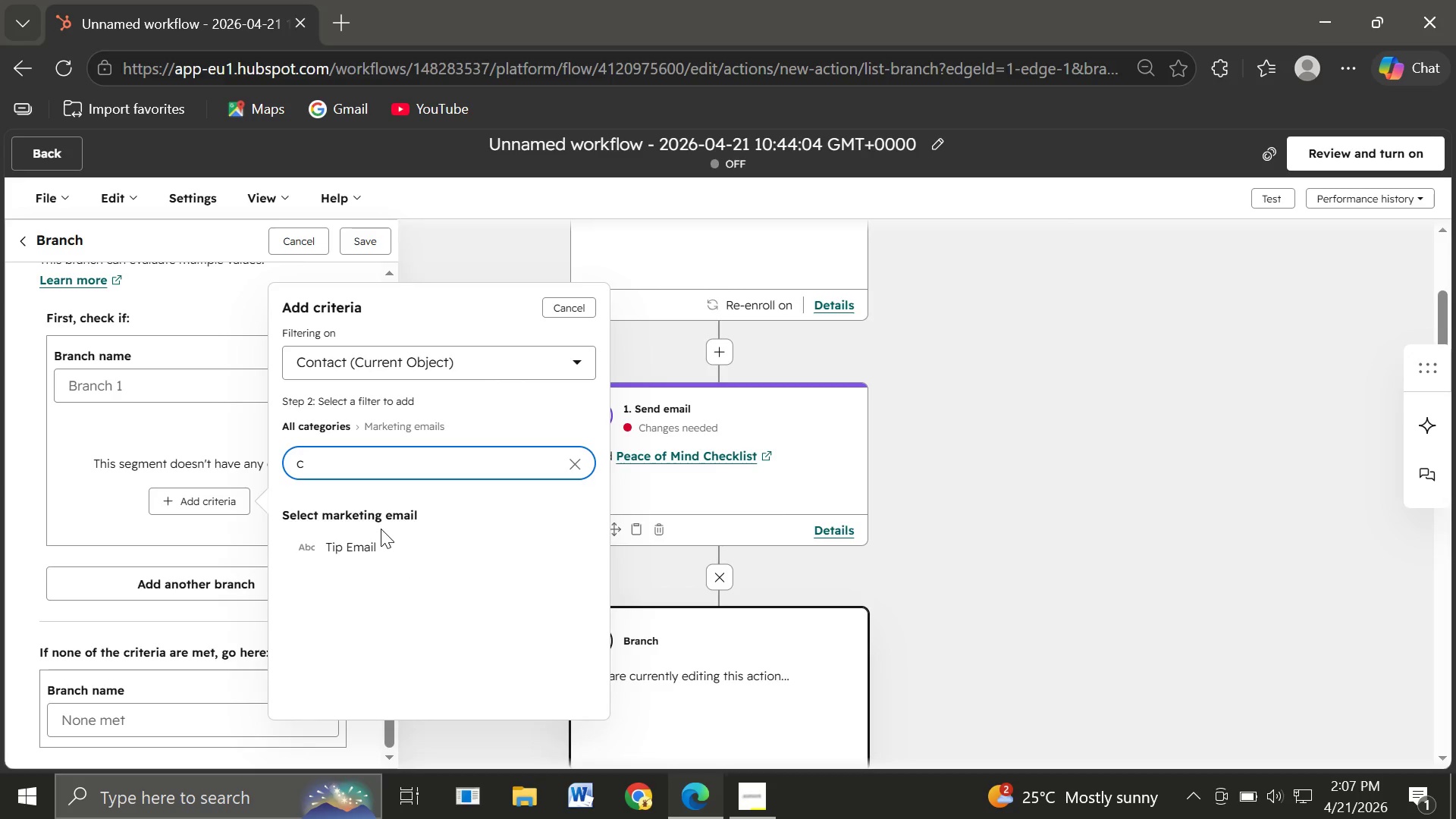 
key(Backspace)
 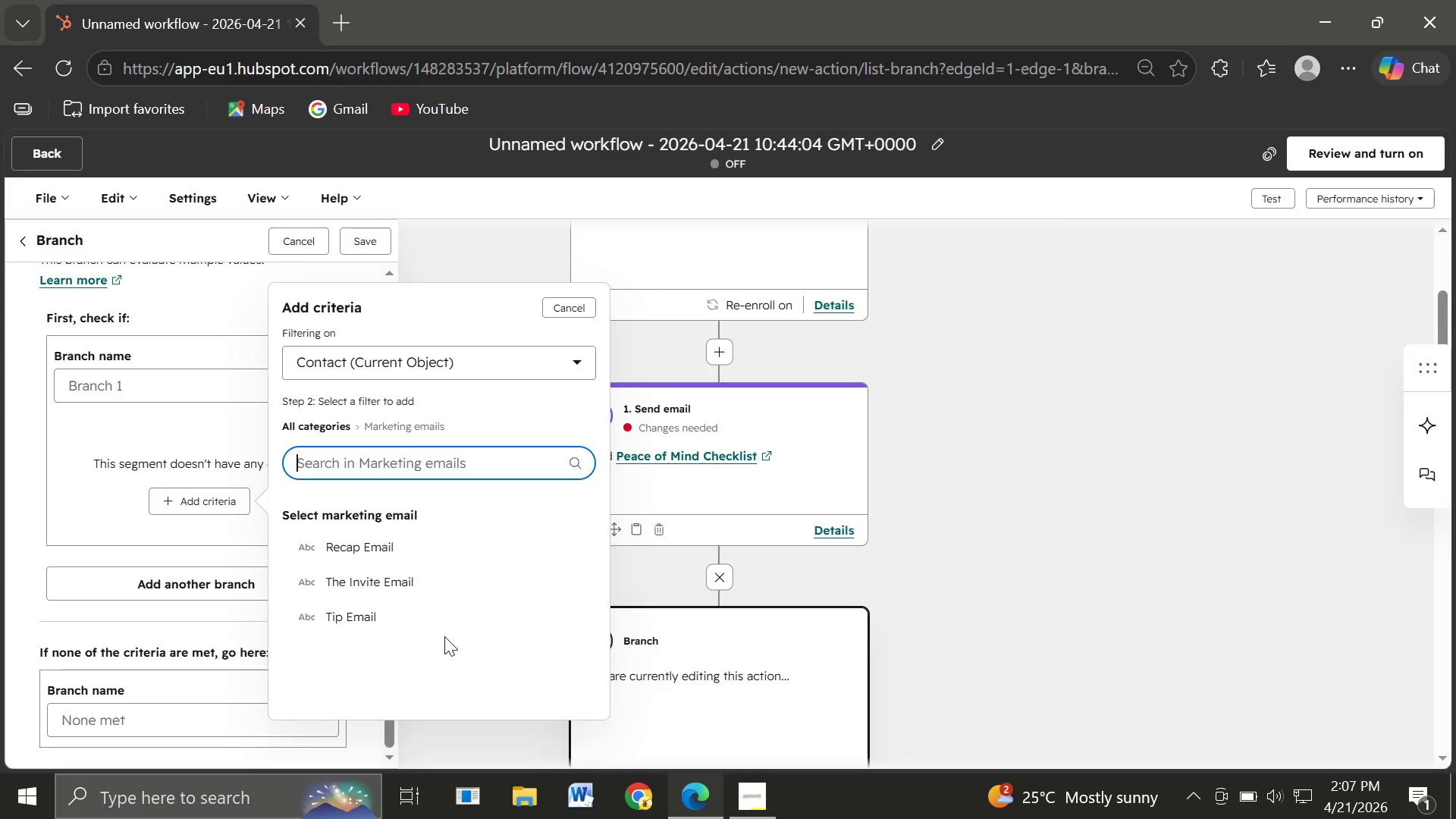 
wait(12.33)
 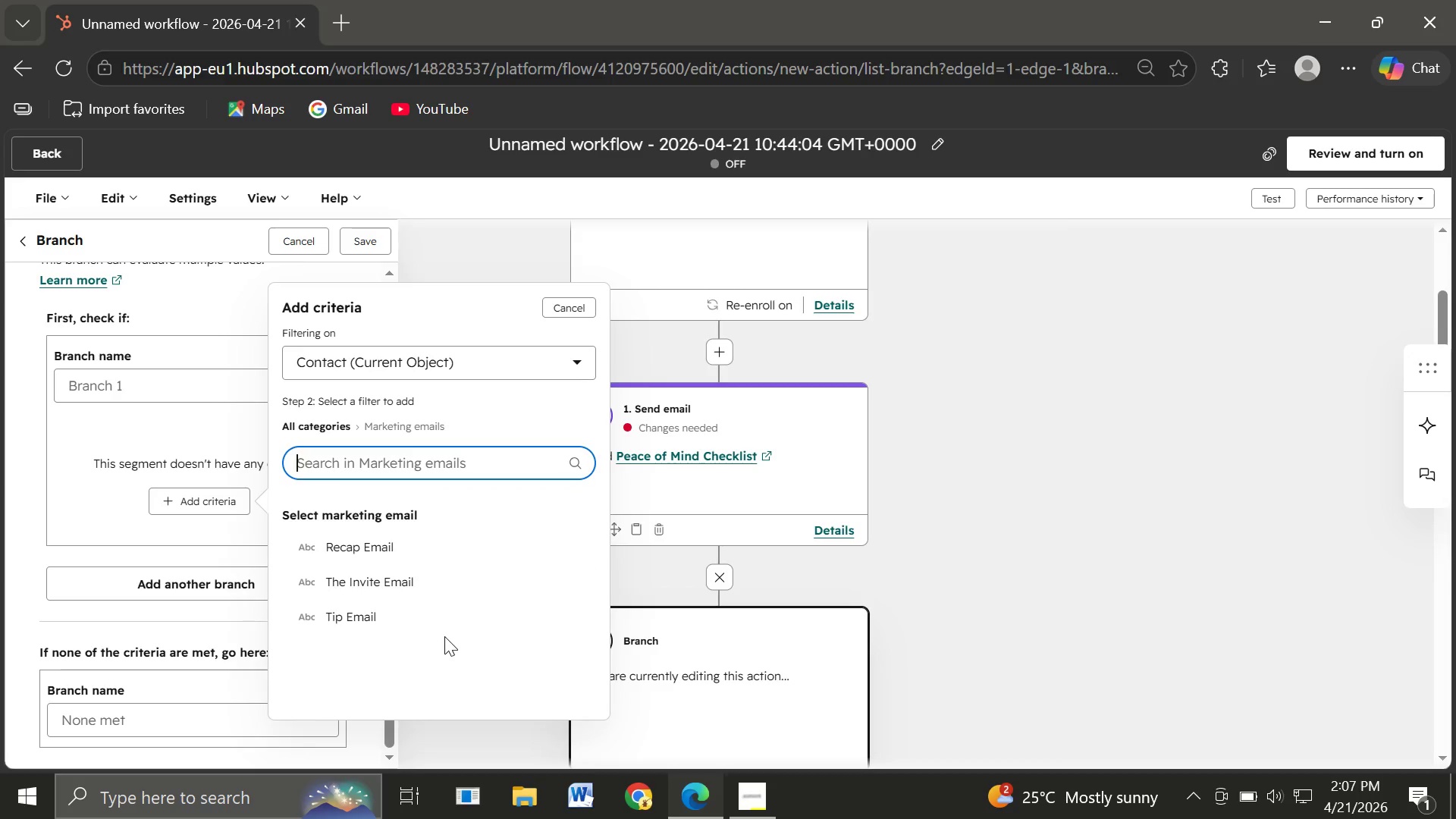 
left_click([419, 423])
 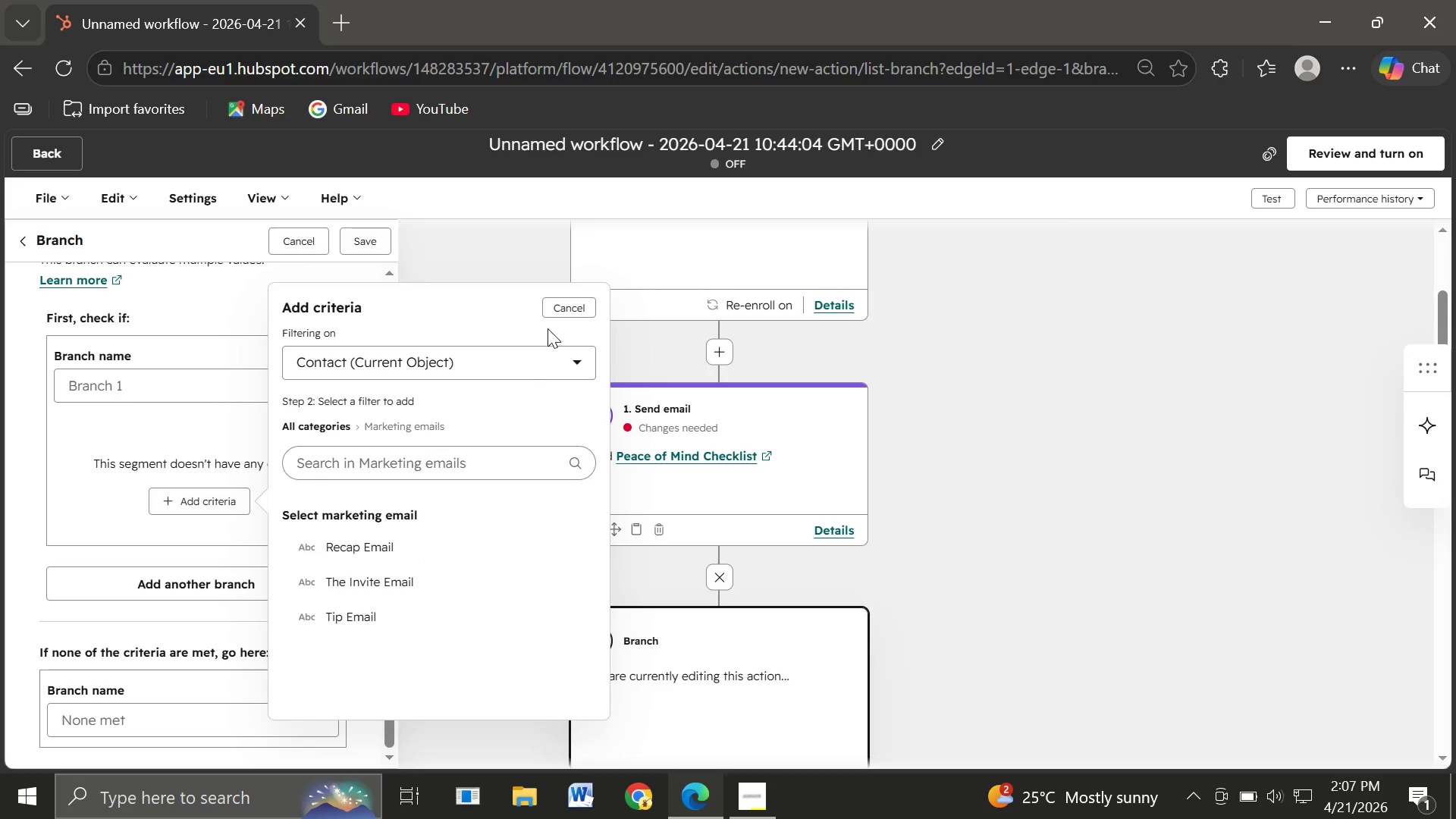 
left_click([567, 303])
 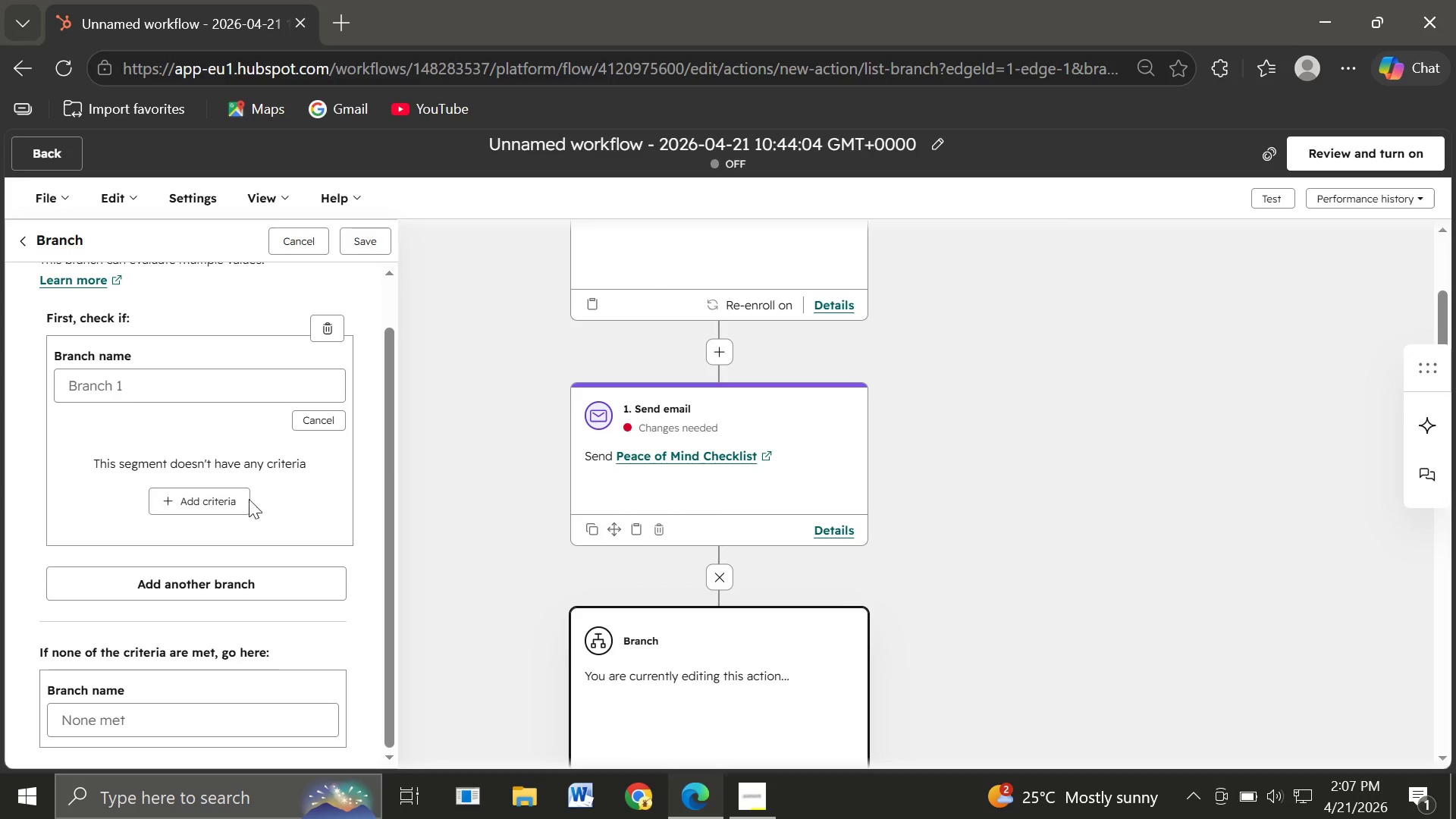 
left_click([222, 496])
 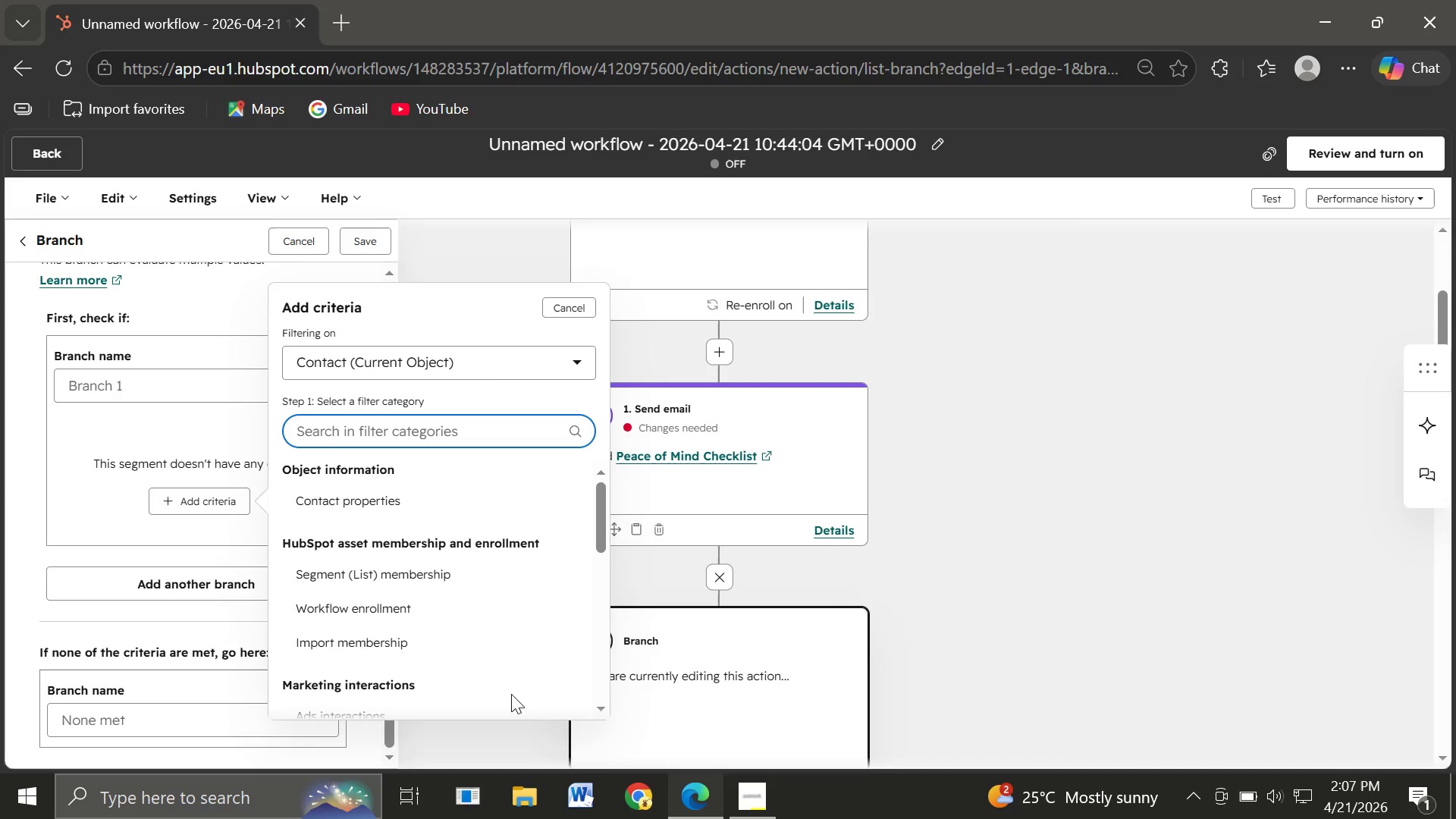 
wait(31.45)
 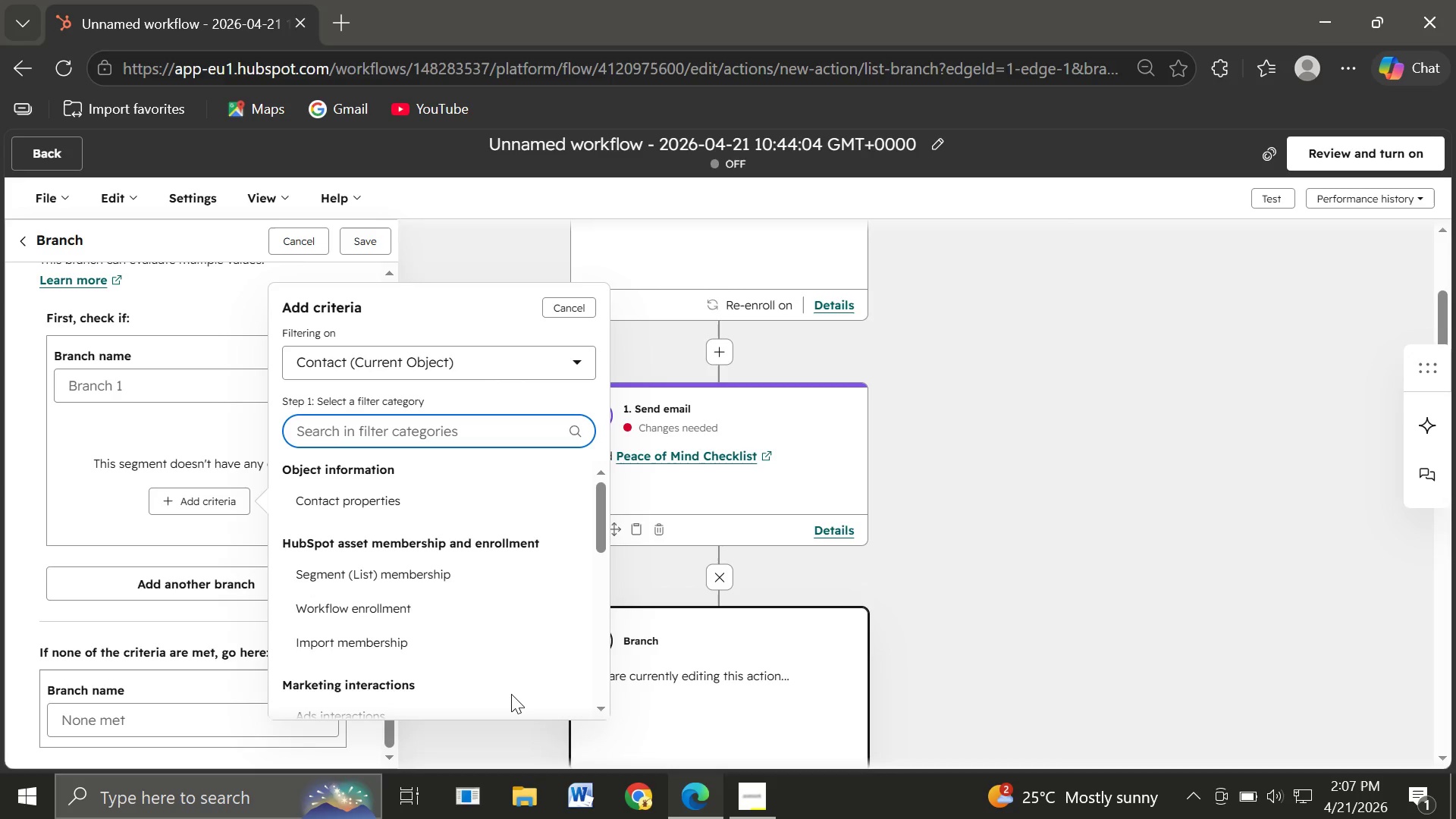 
type(mar)
 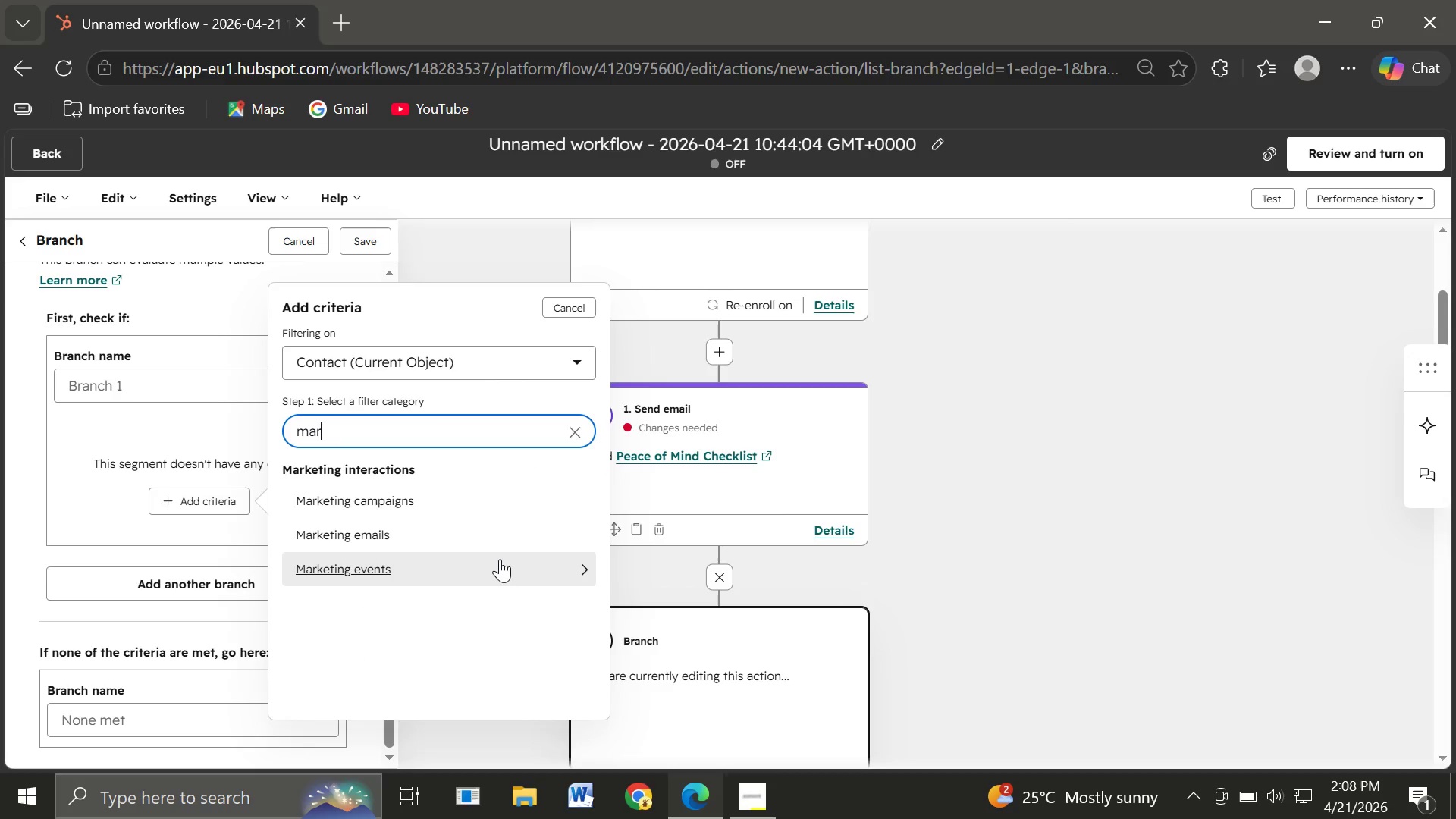 
wait(6.08)
 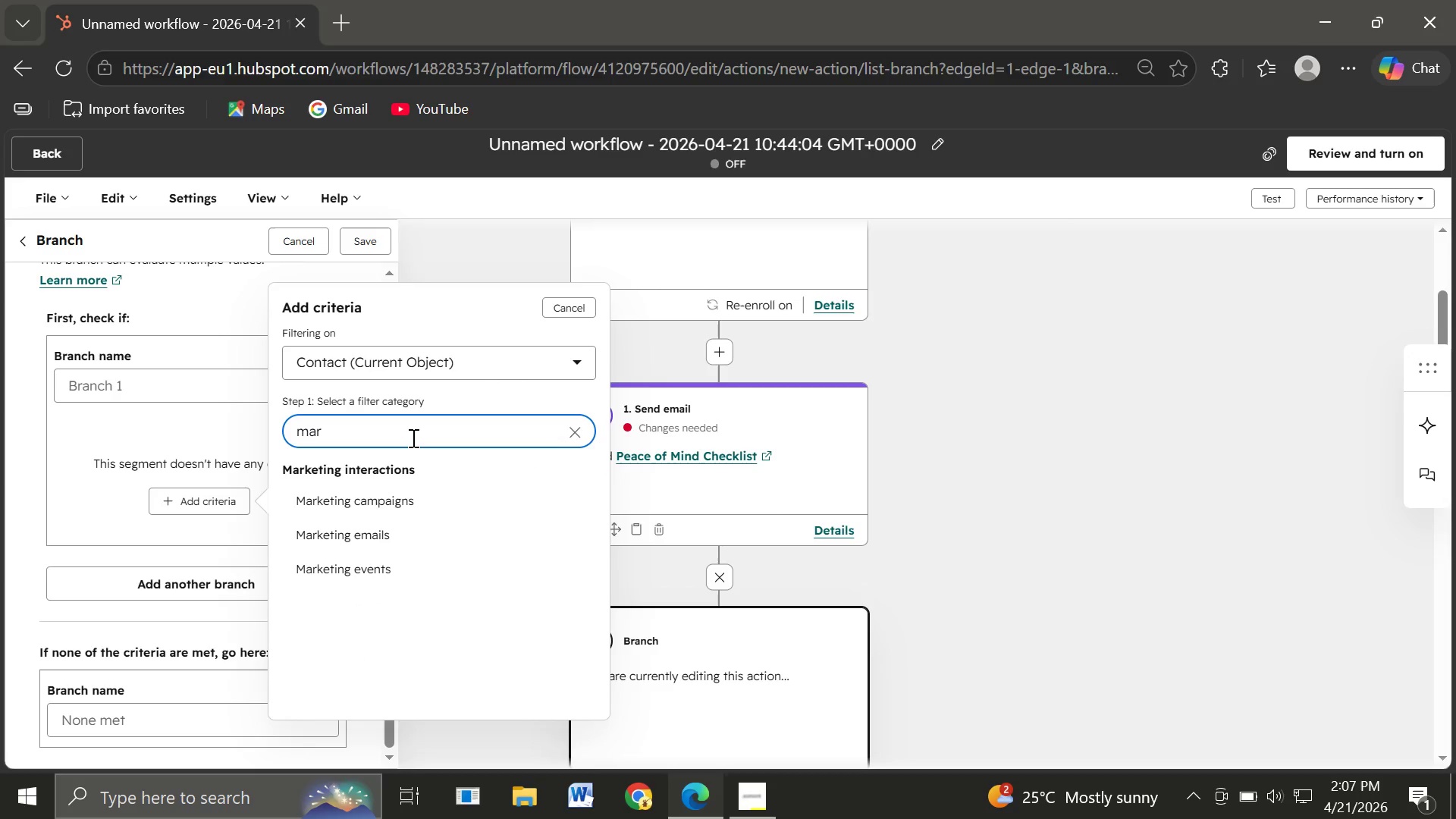 
left_click([337, 569])
 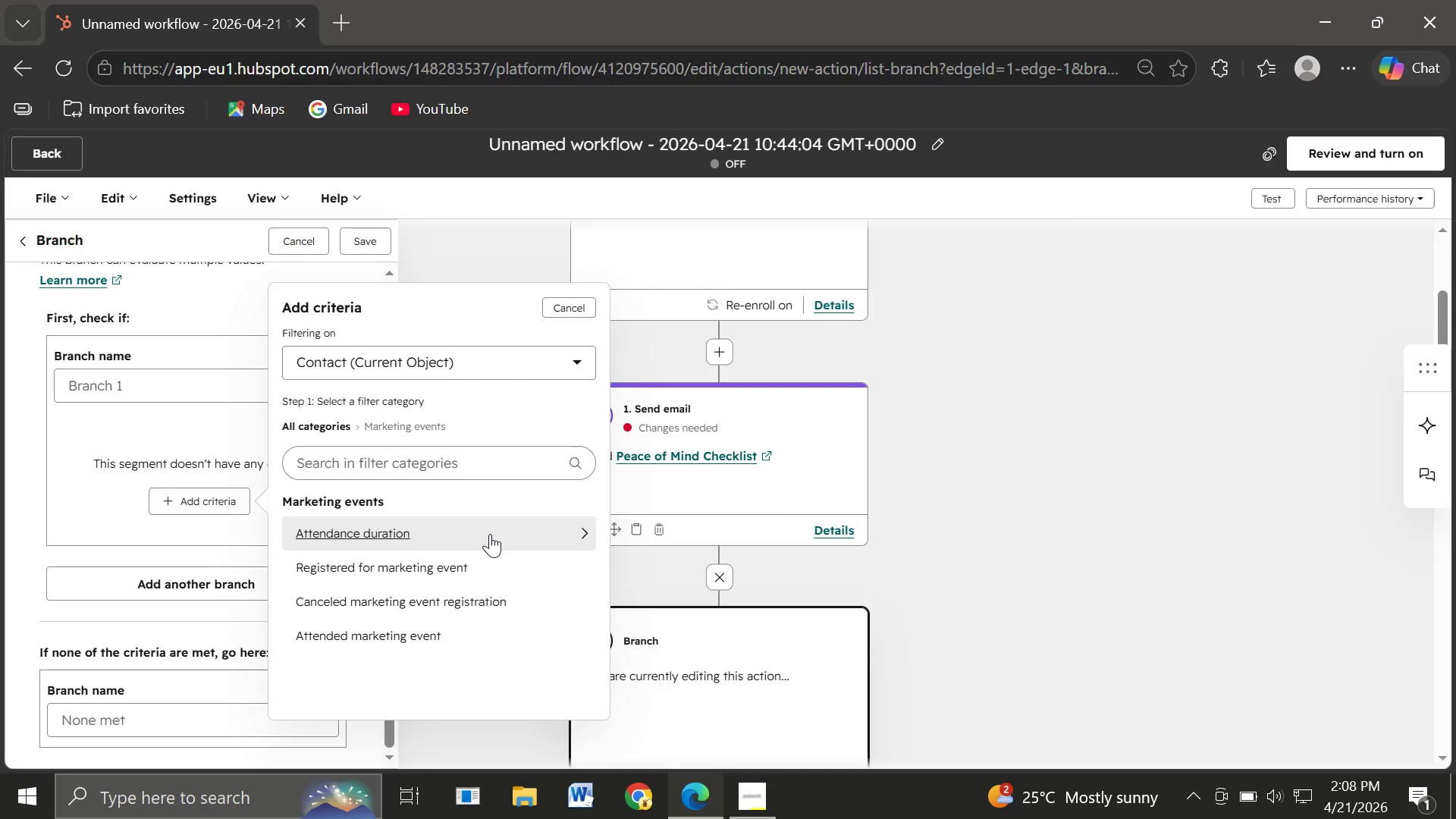 
wait(42.7)
 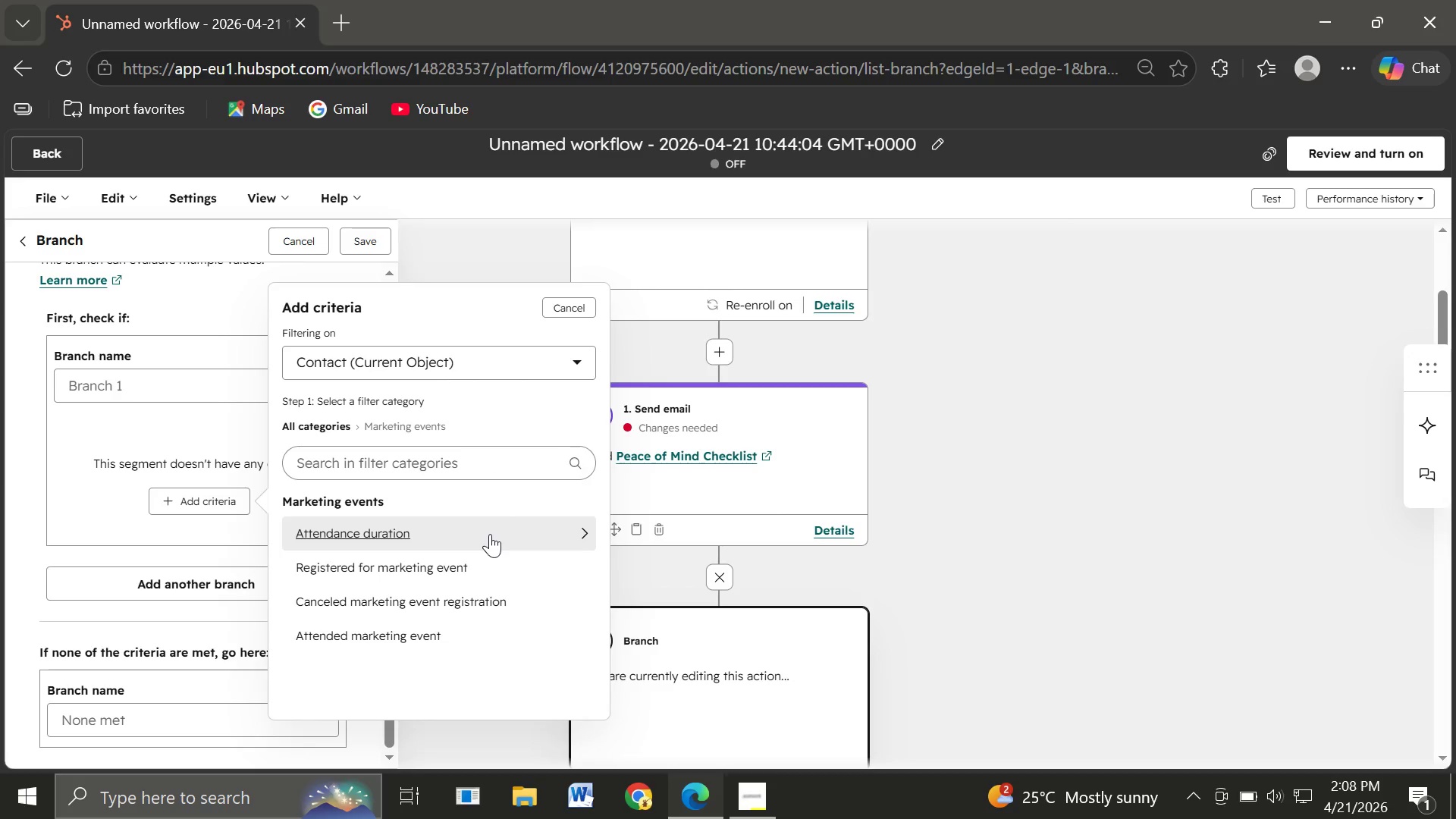 
left_click([560, 312])
 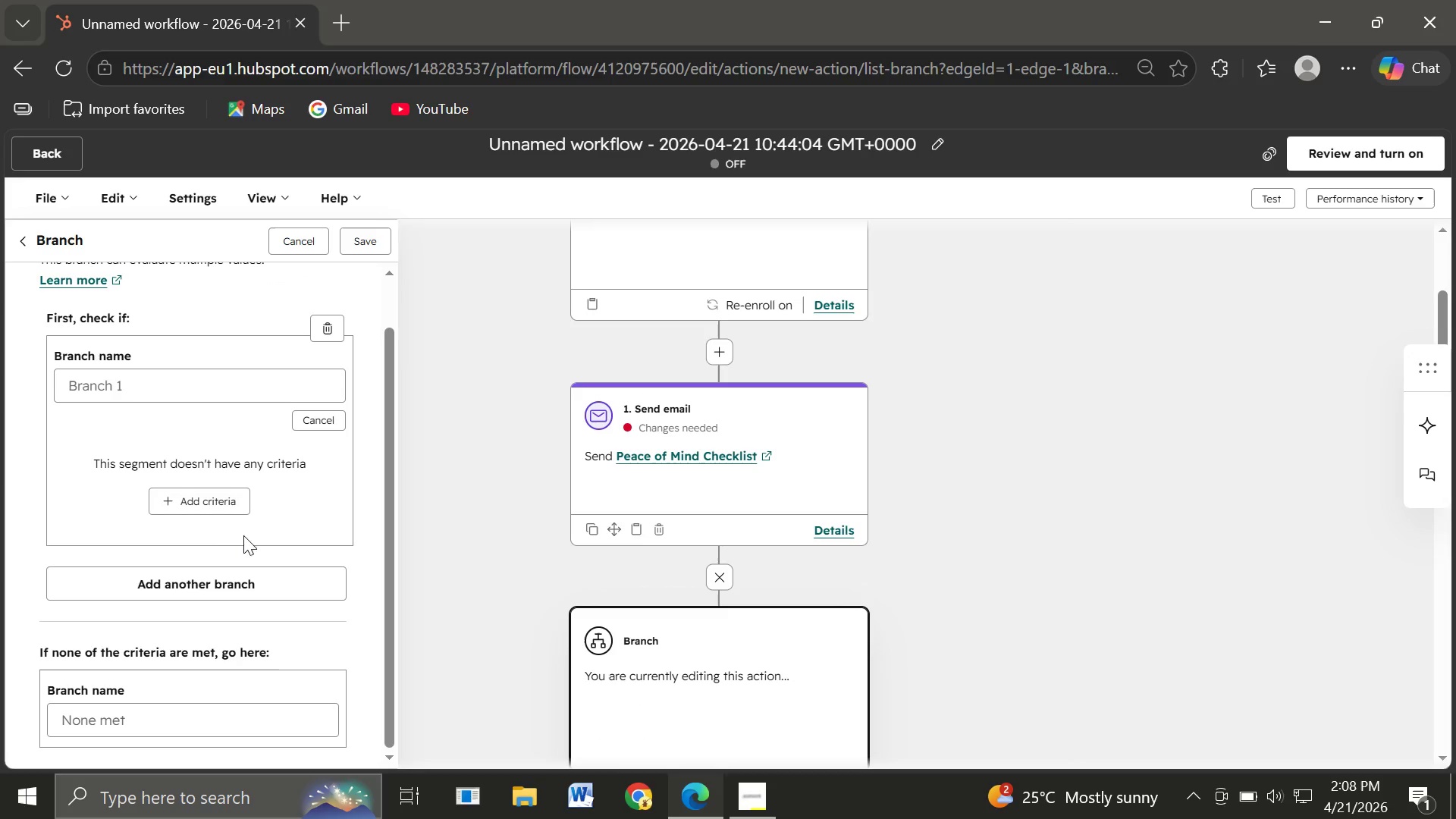 
left_click([226, 500])
 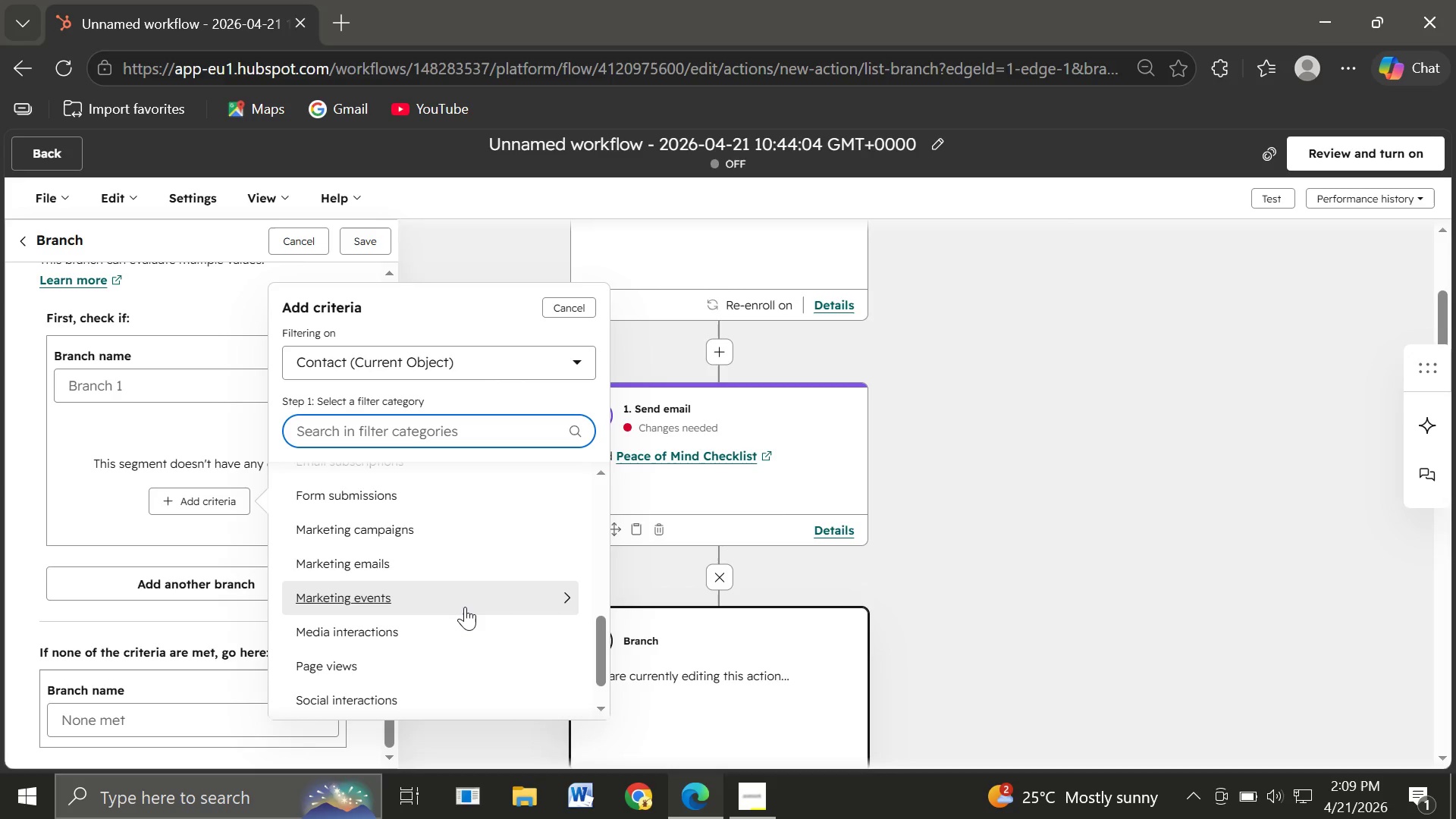 
wait(51.12)
 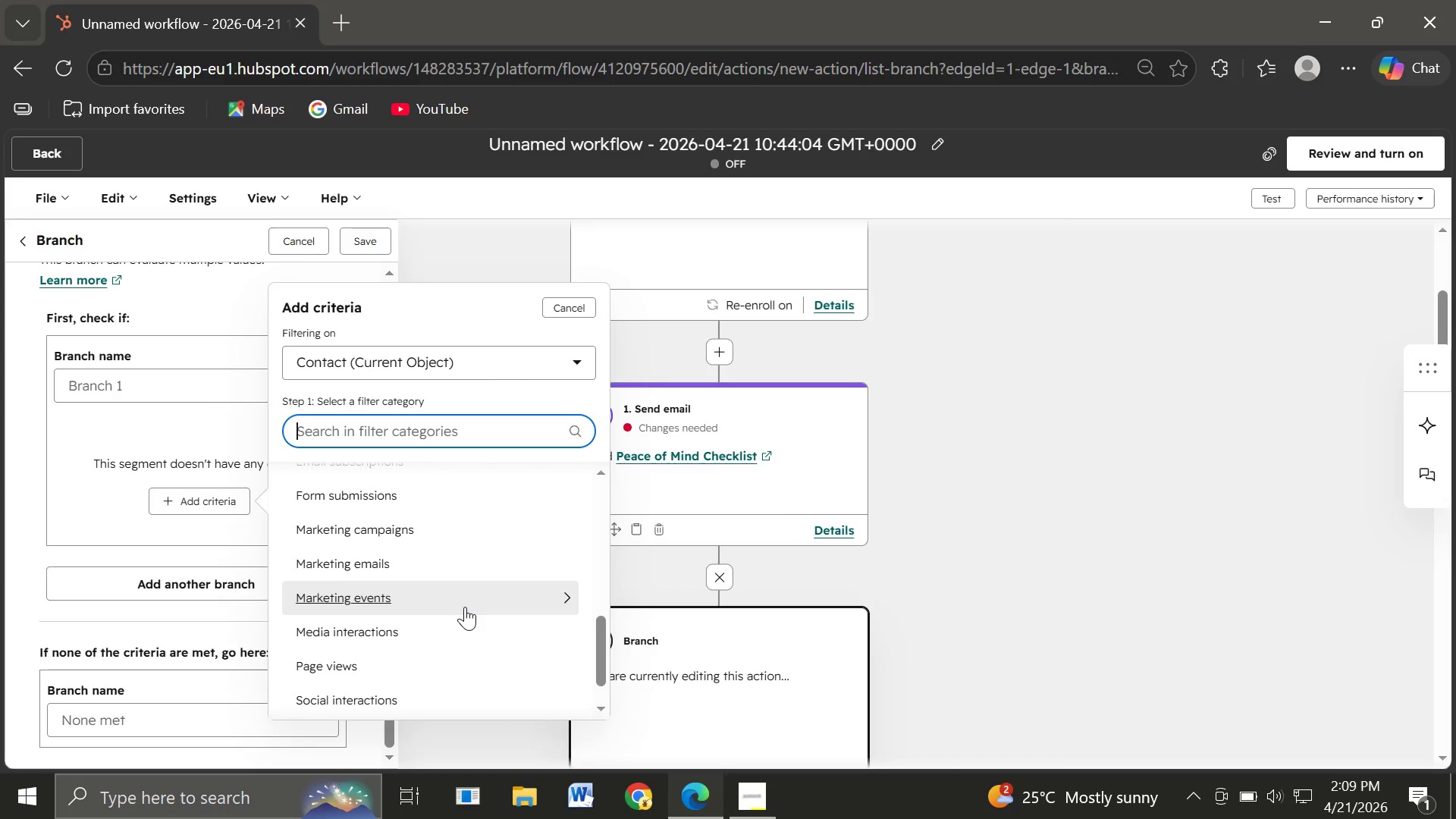 
type(Cont)
 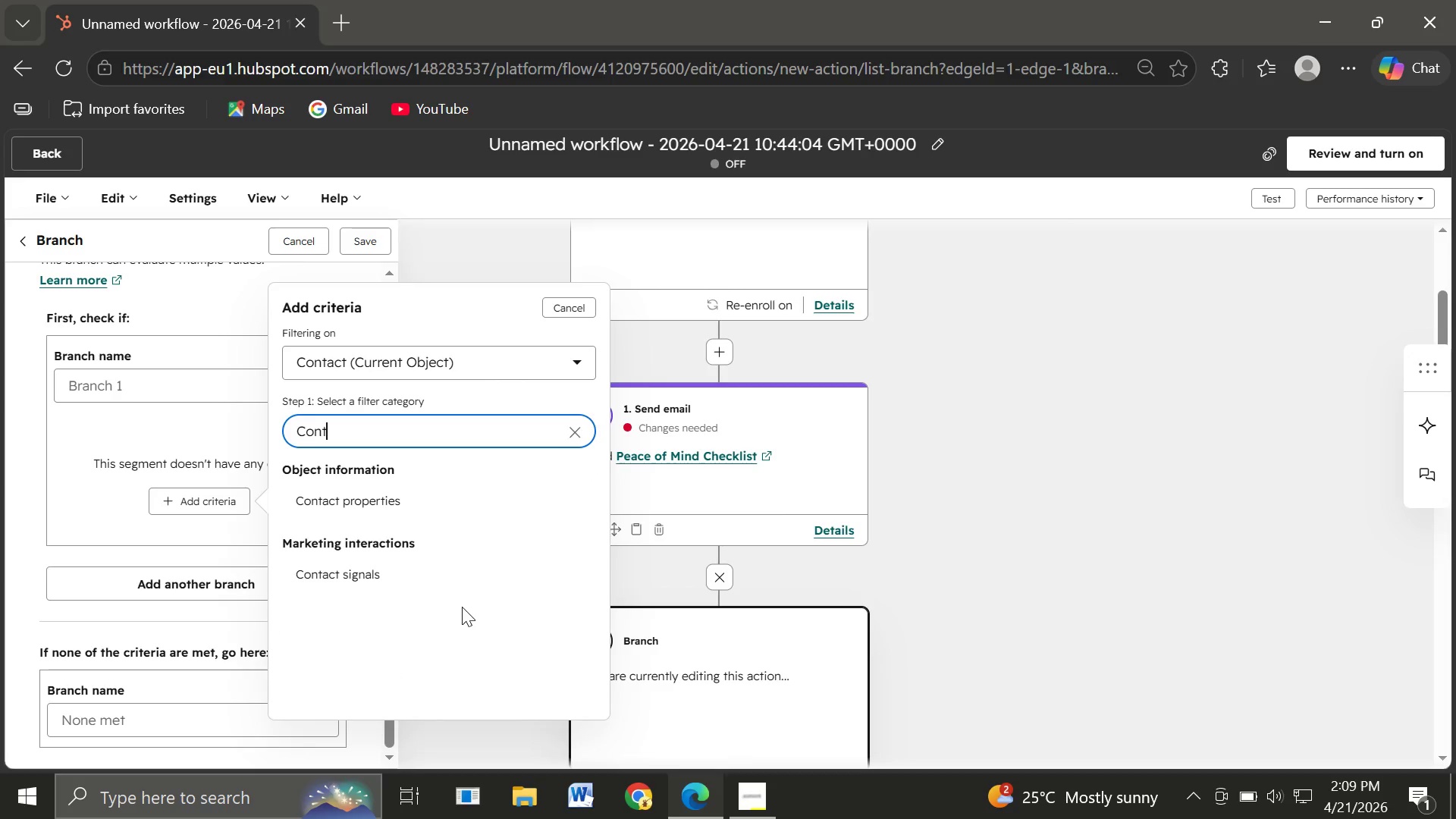 
wait(9.33)
 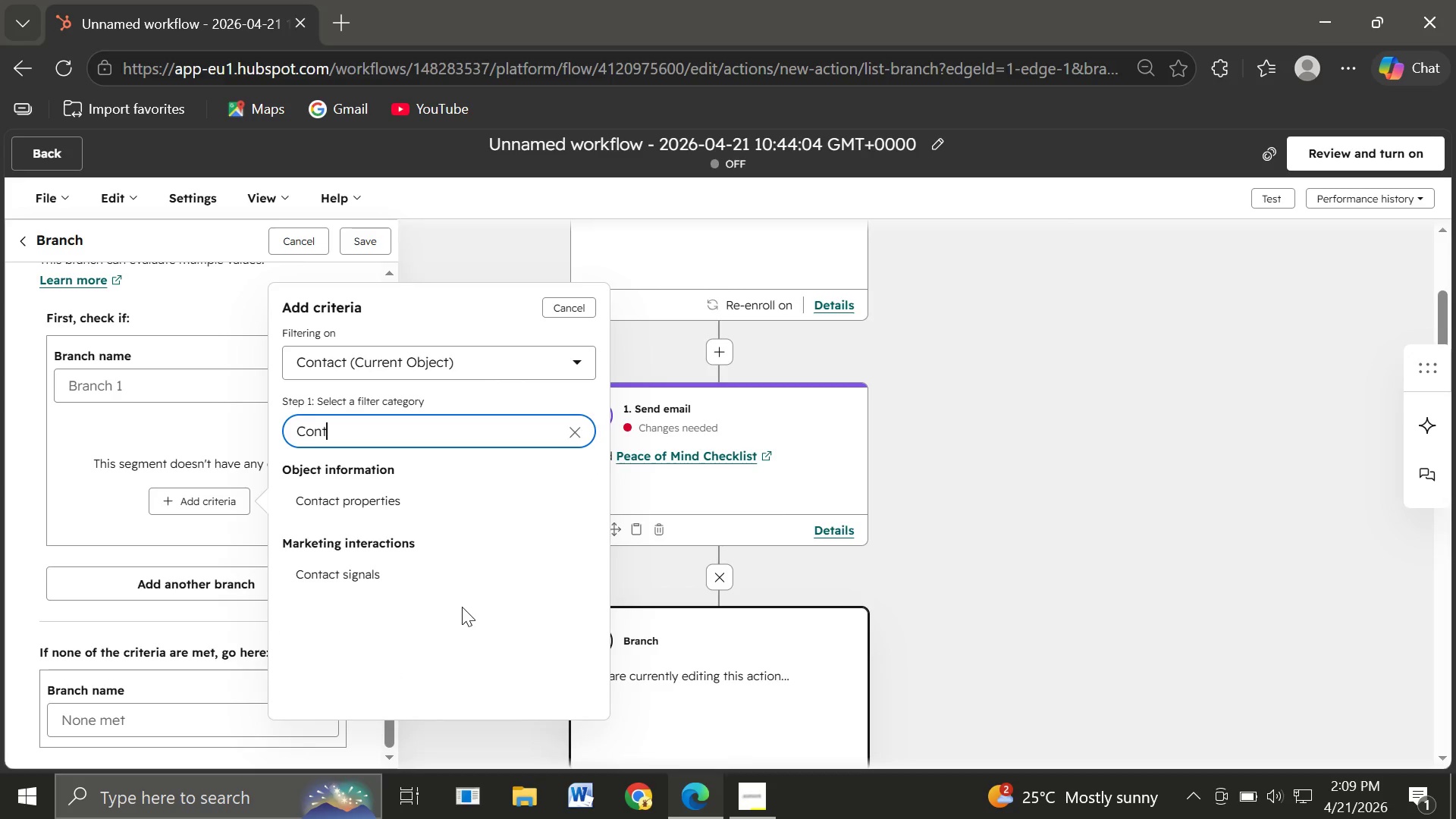 
left_click([330, 576])
 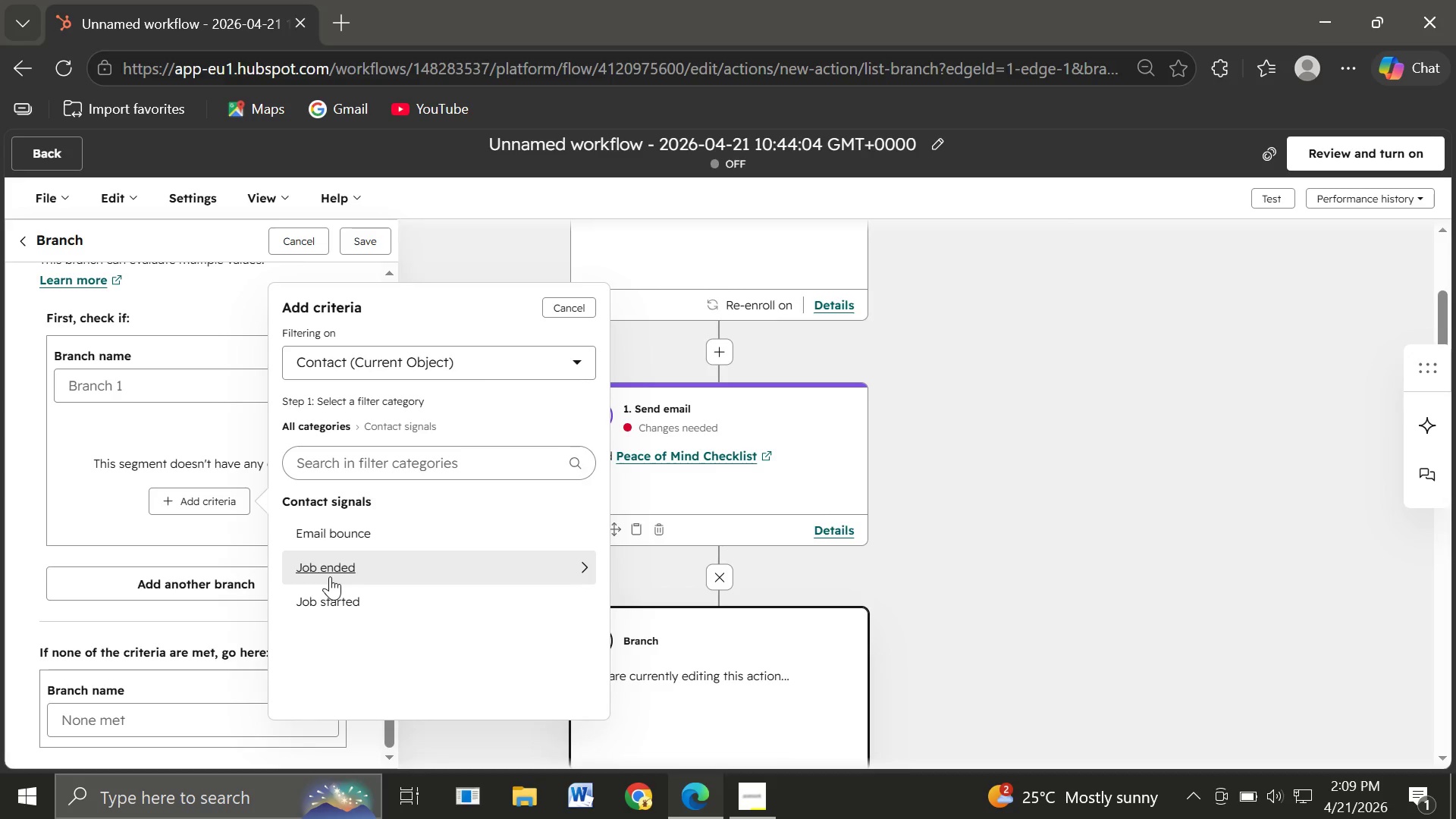 
wait(9.73)
 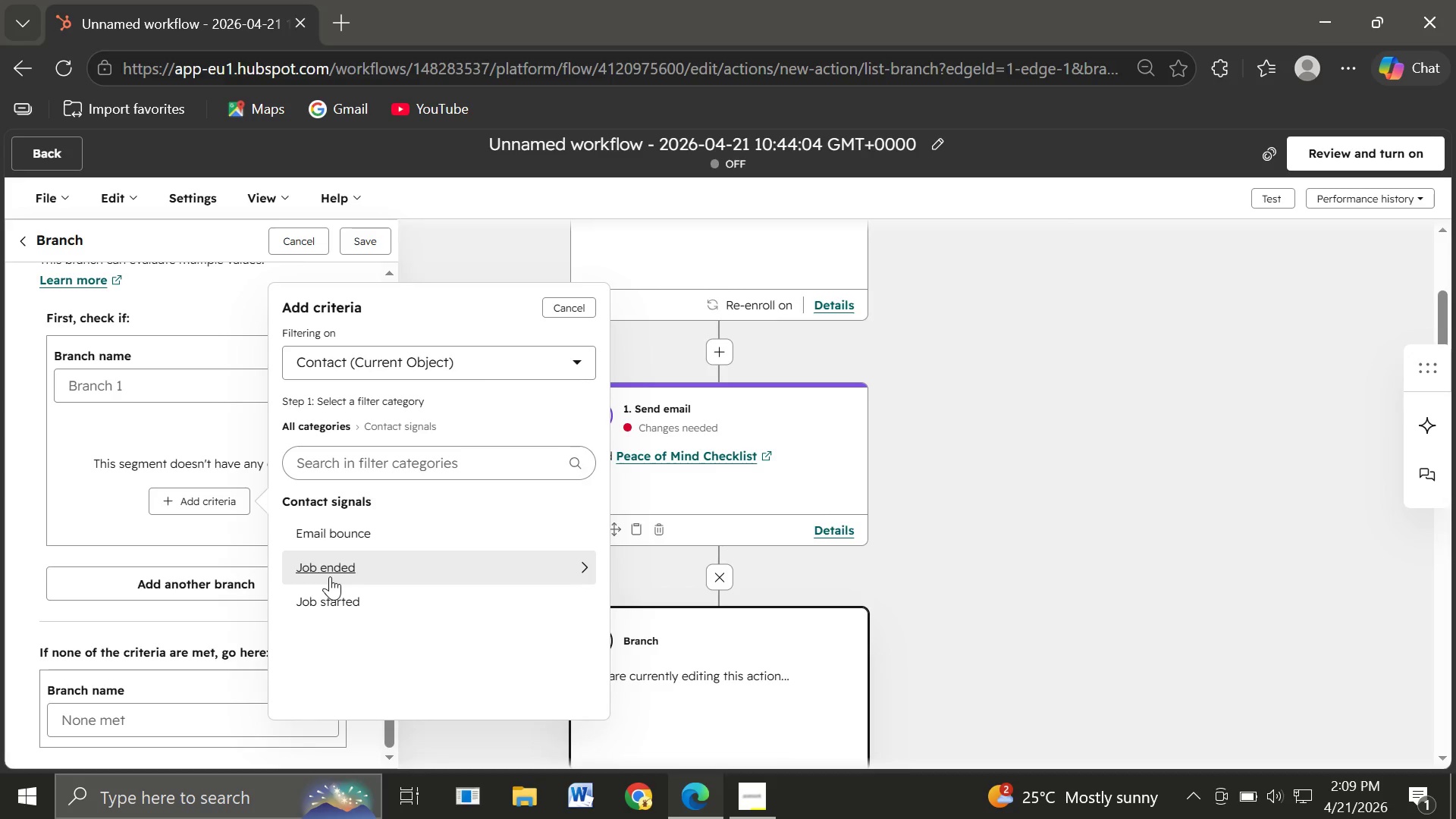 
left_click([557, 306])
 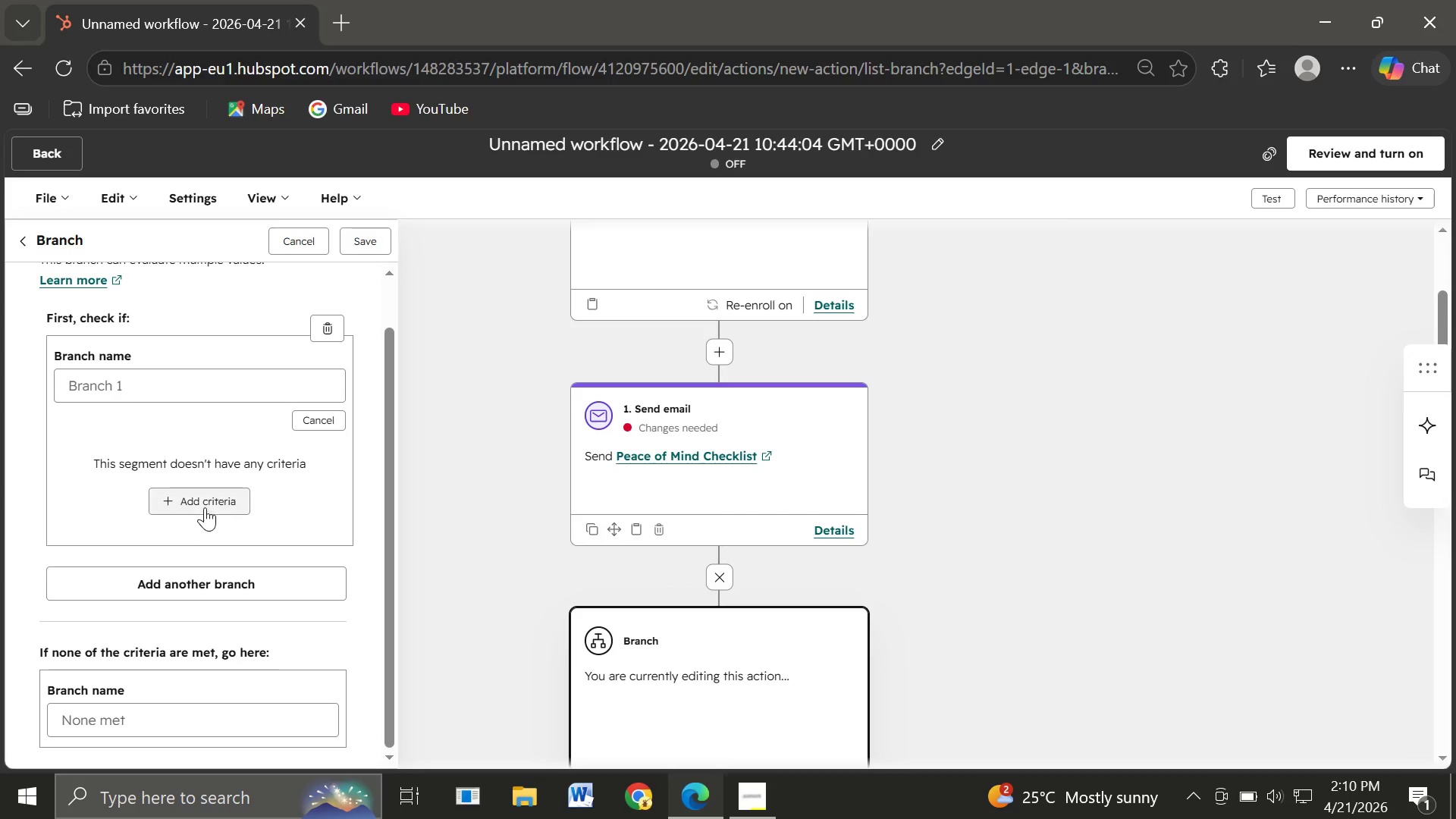 
left_click([205, 507])
 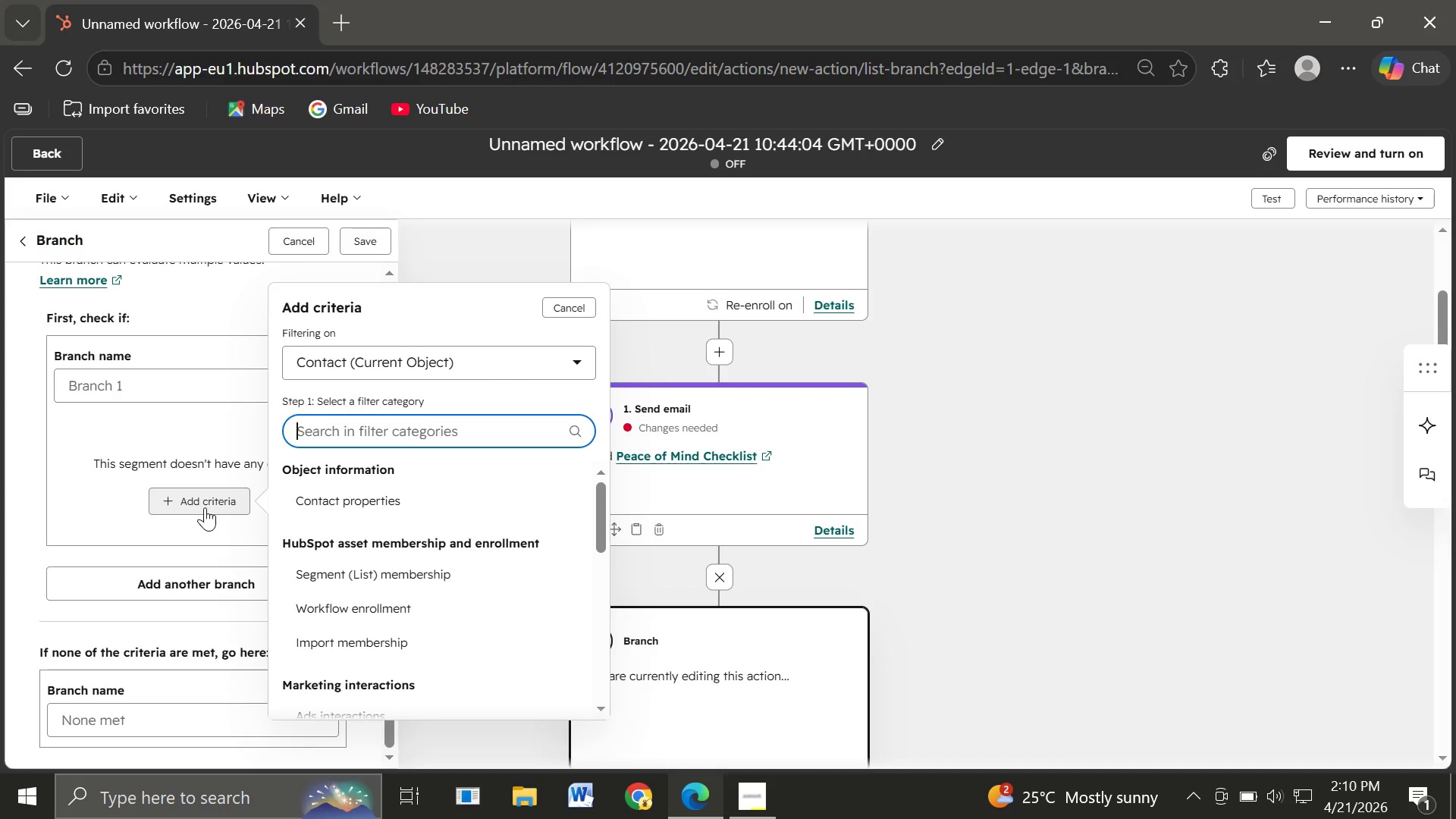 
wait(19.5)
 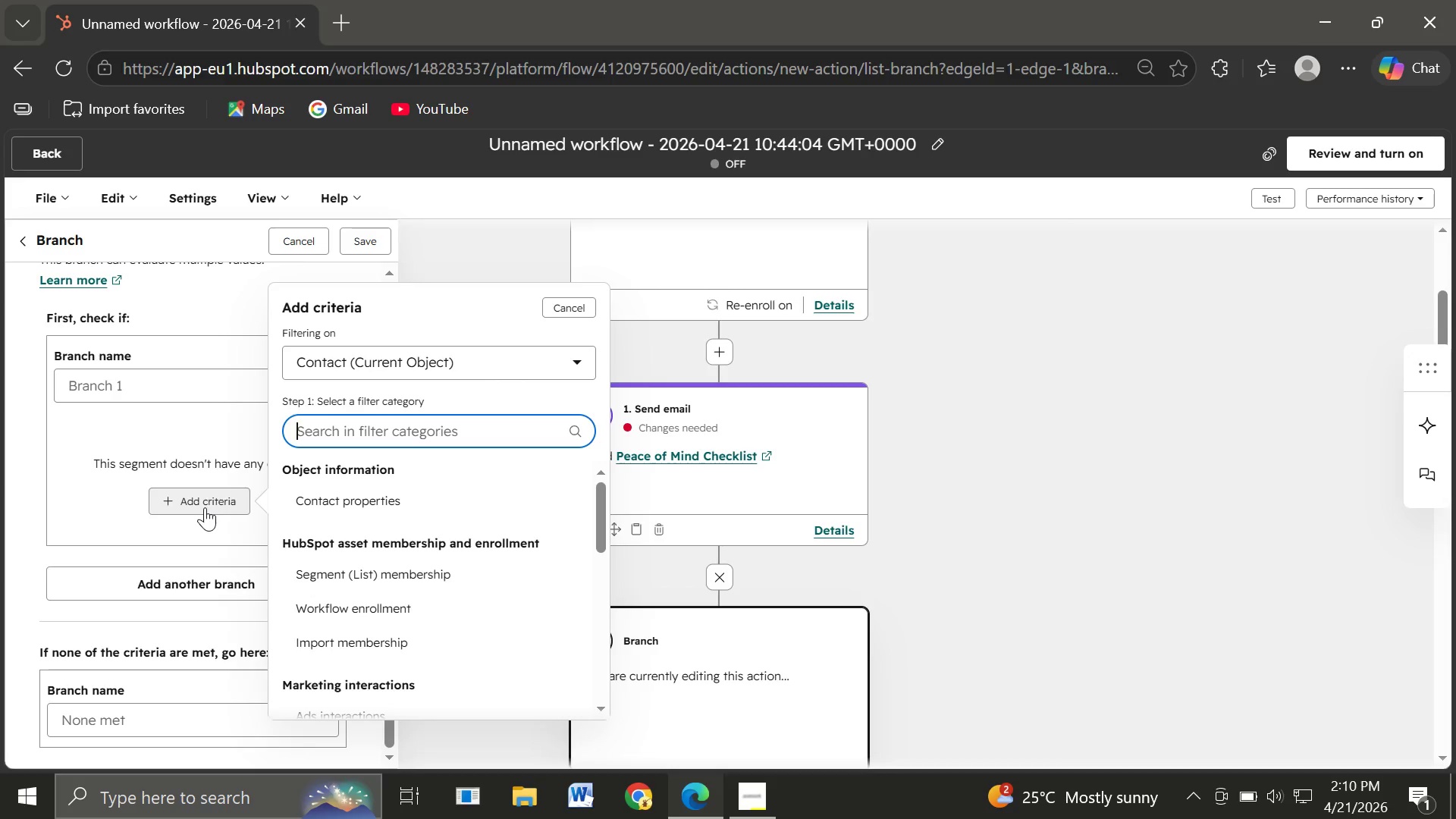 
key(Shift+ShiftLeft)
 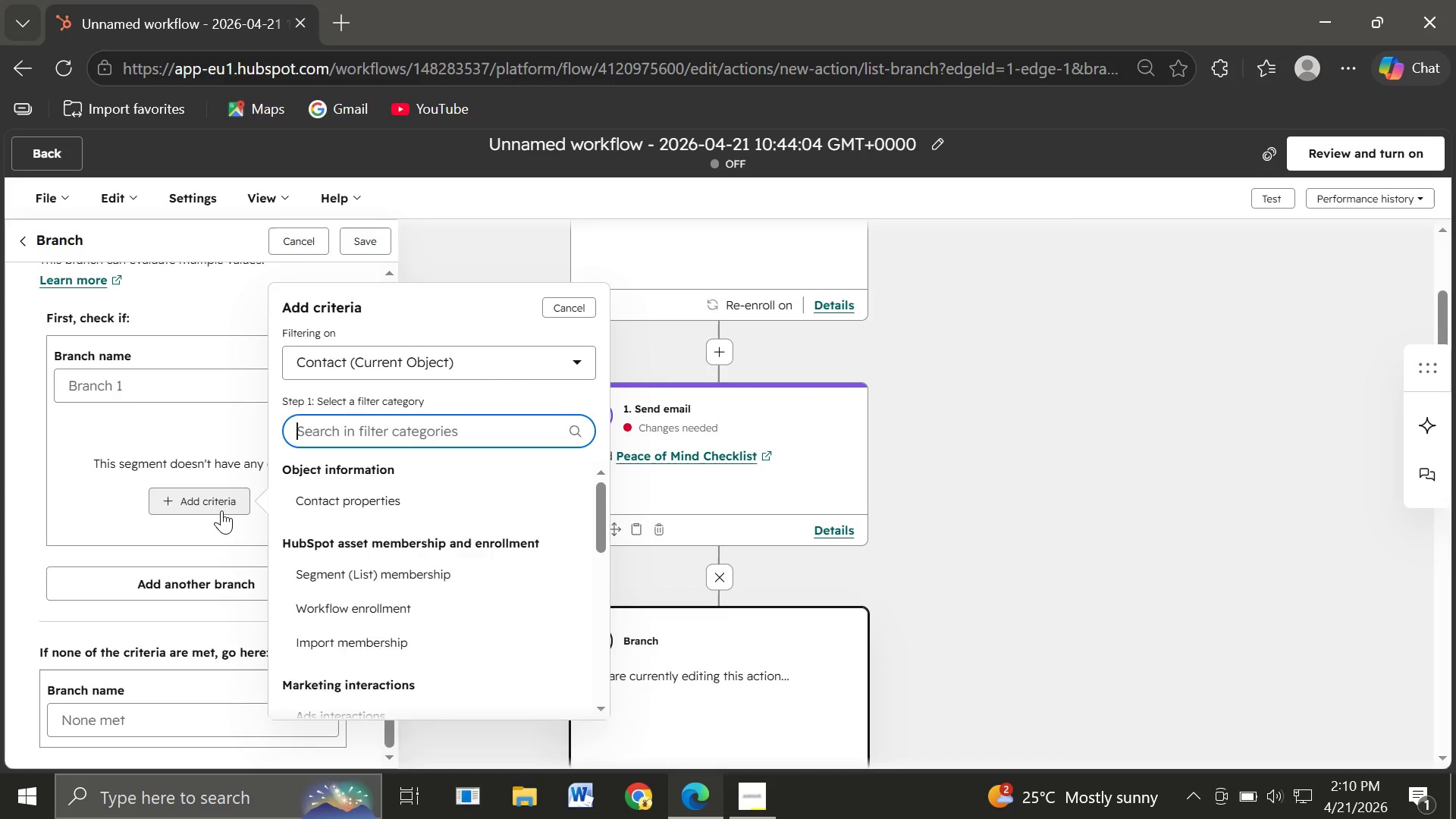 
key(Shift+A)
 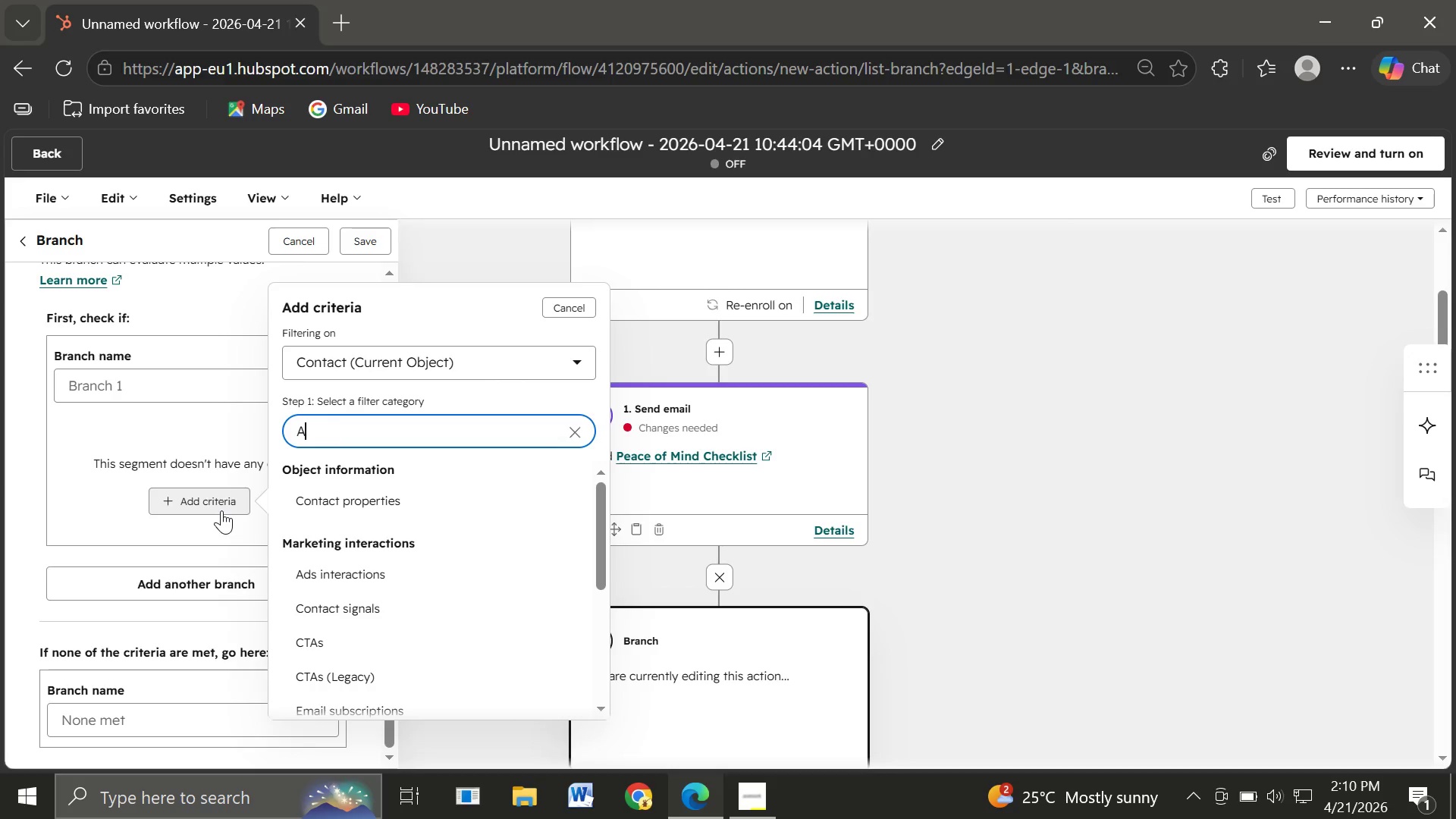 
type(cti)
 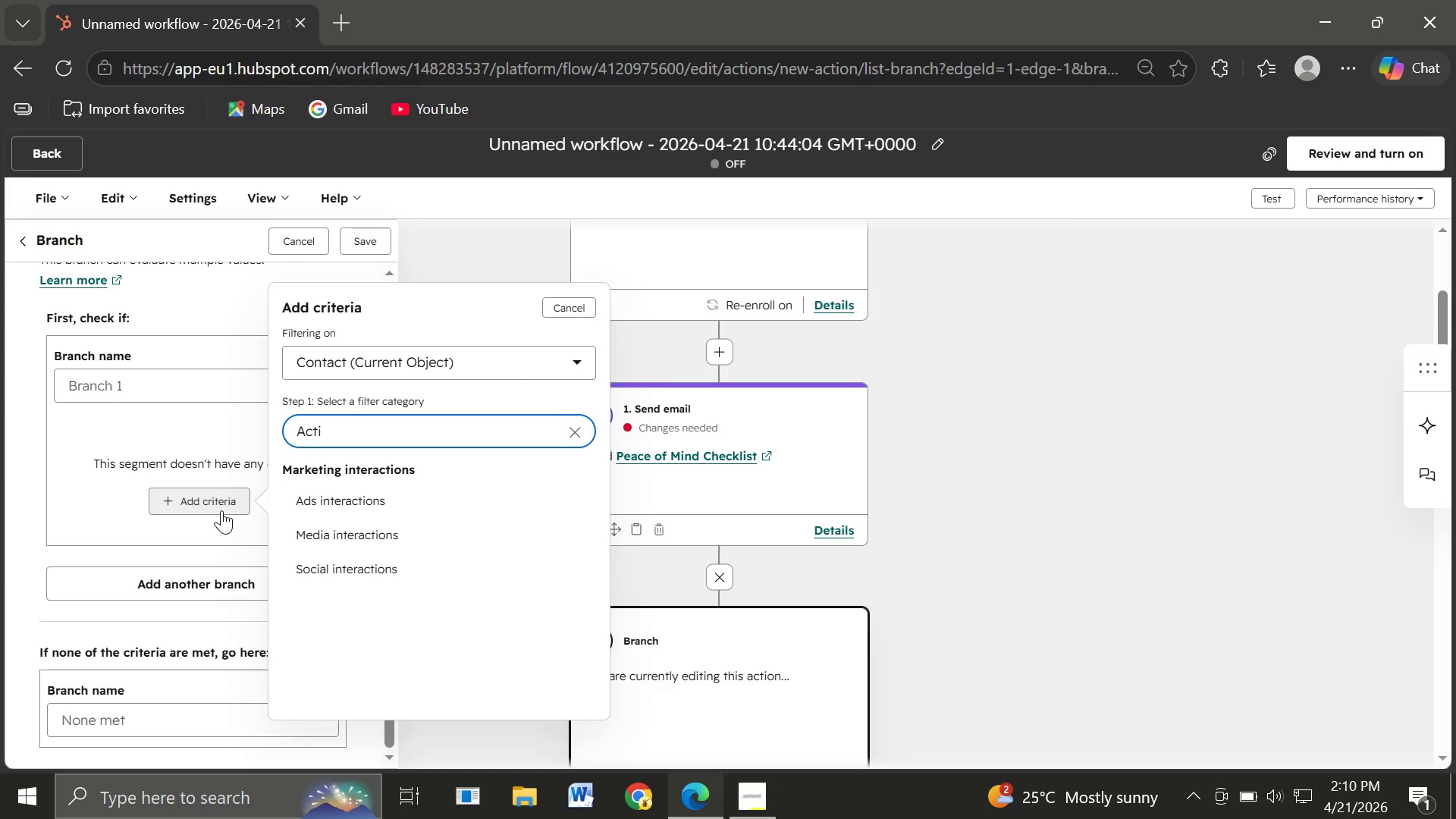 
key(Backspace)
 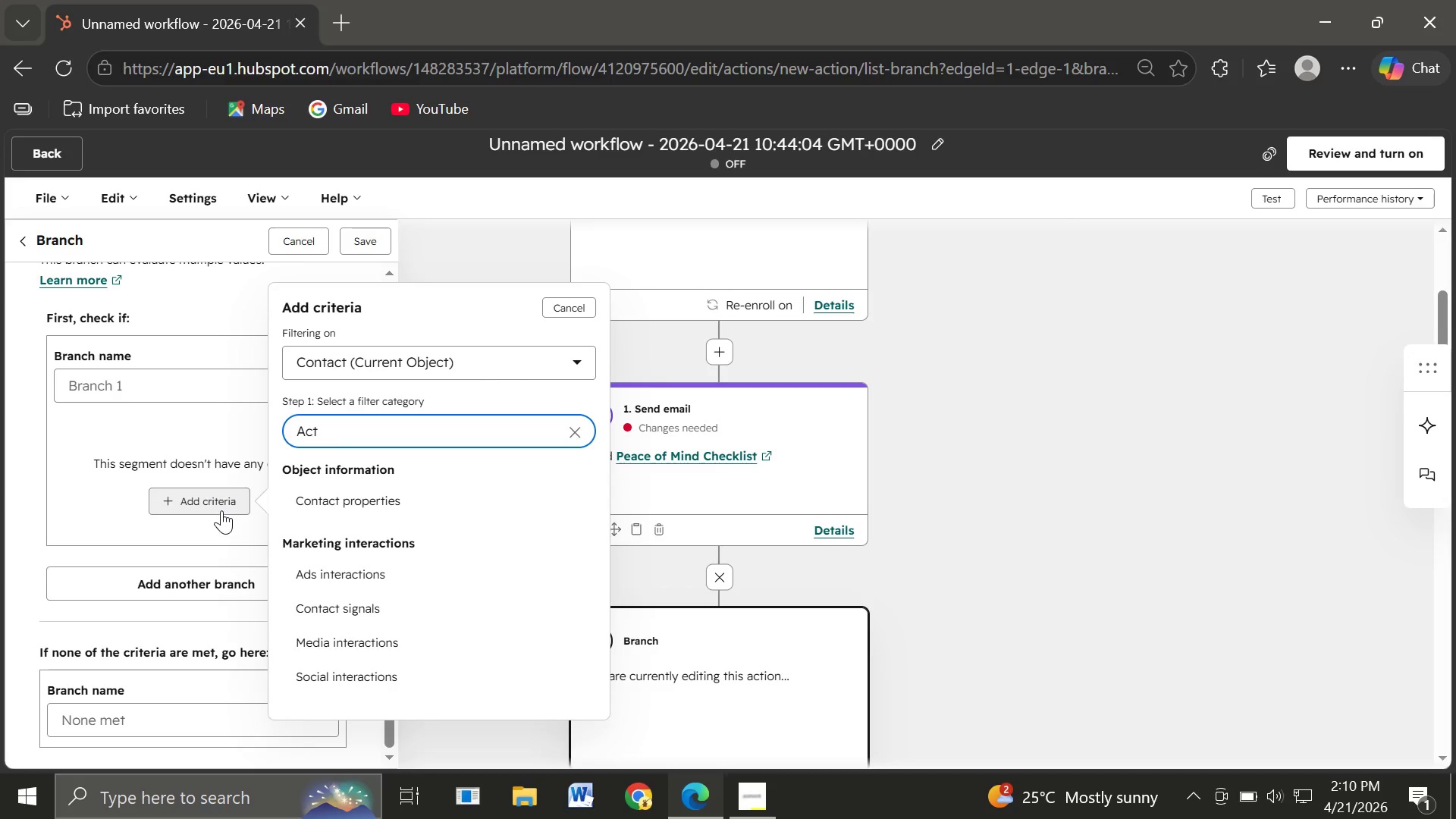 
key(Backspace)
 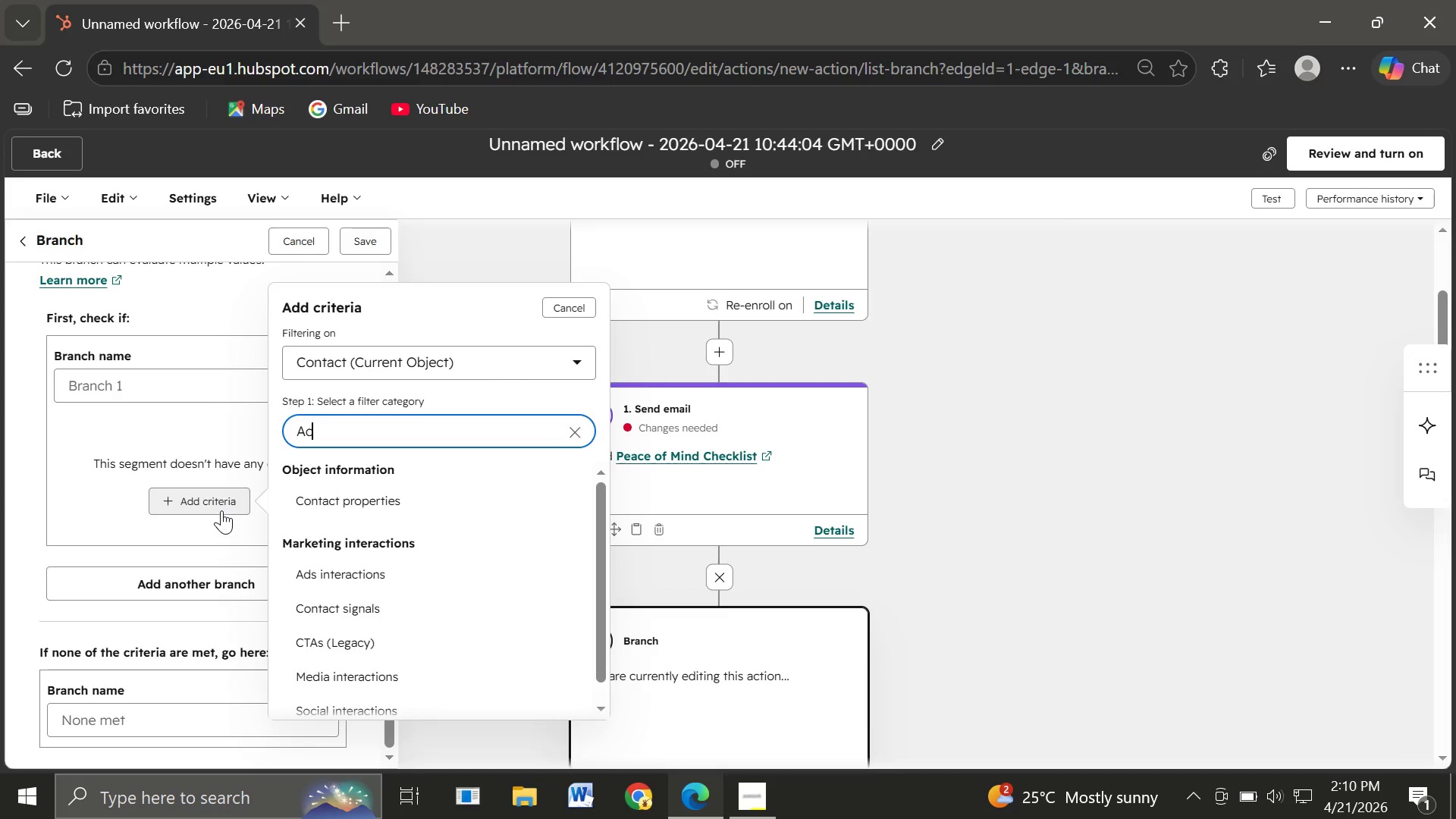 
key(Backspace)
 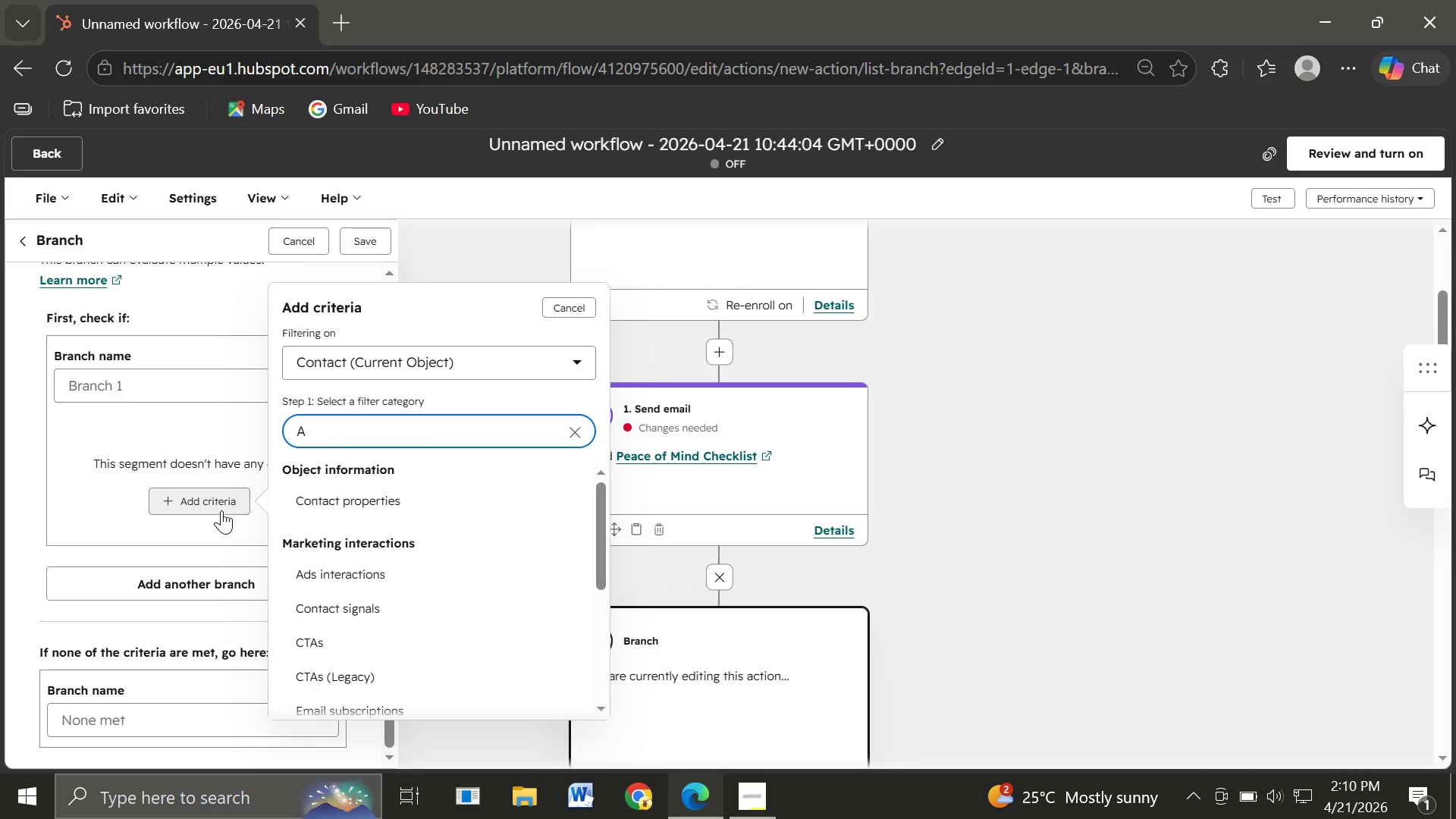 
key(Backspace)
 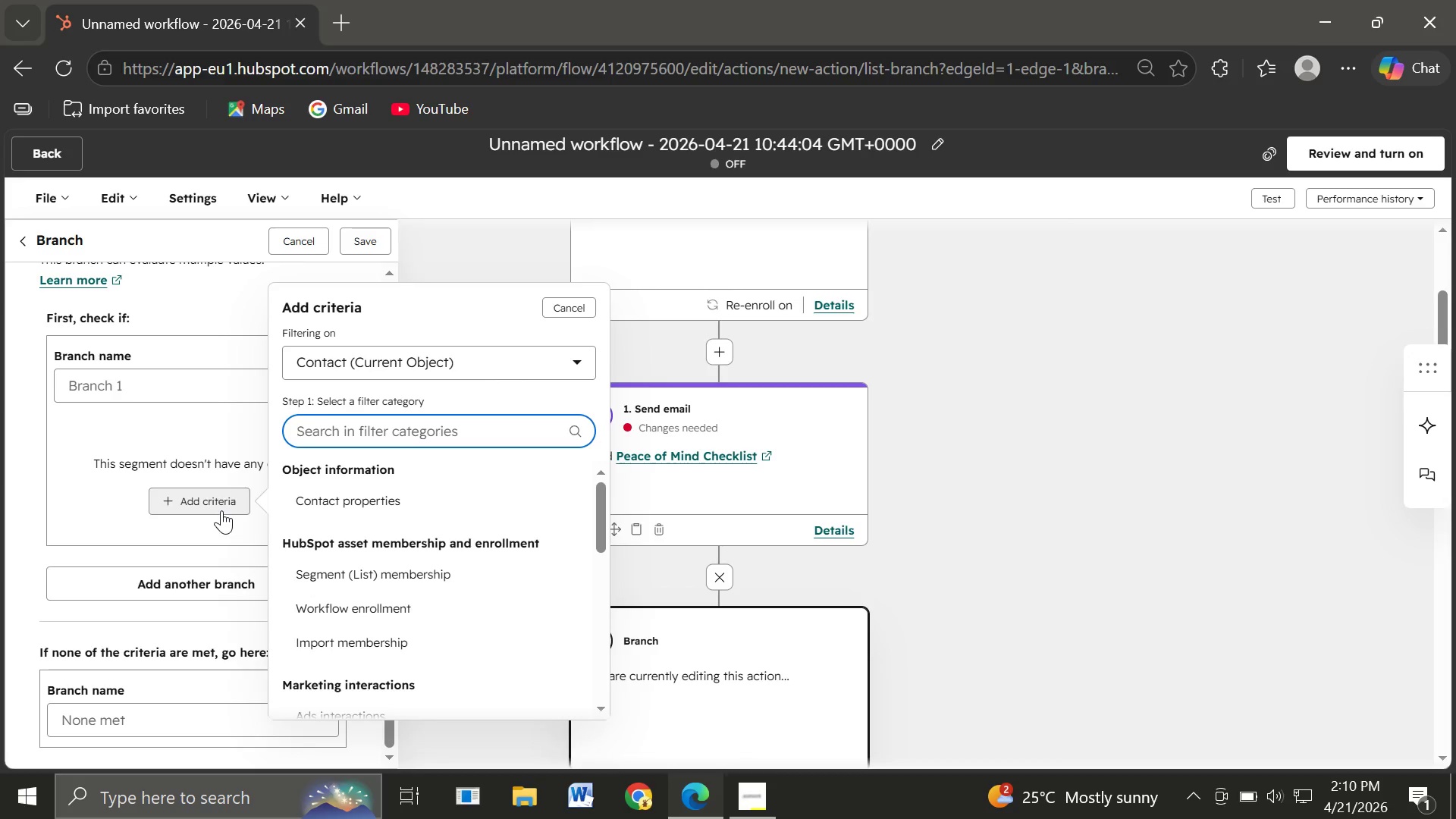 
type(Mar)
 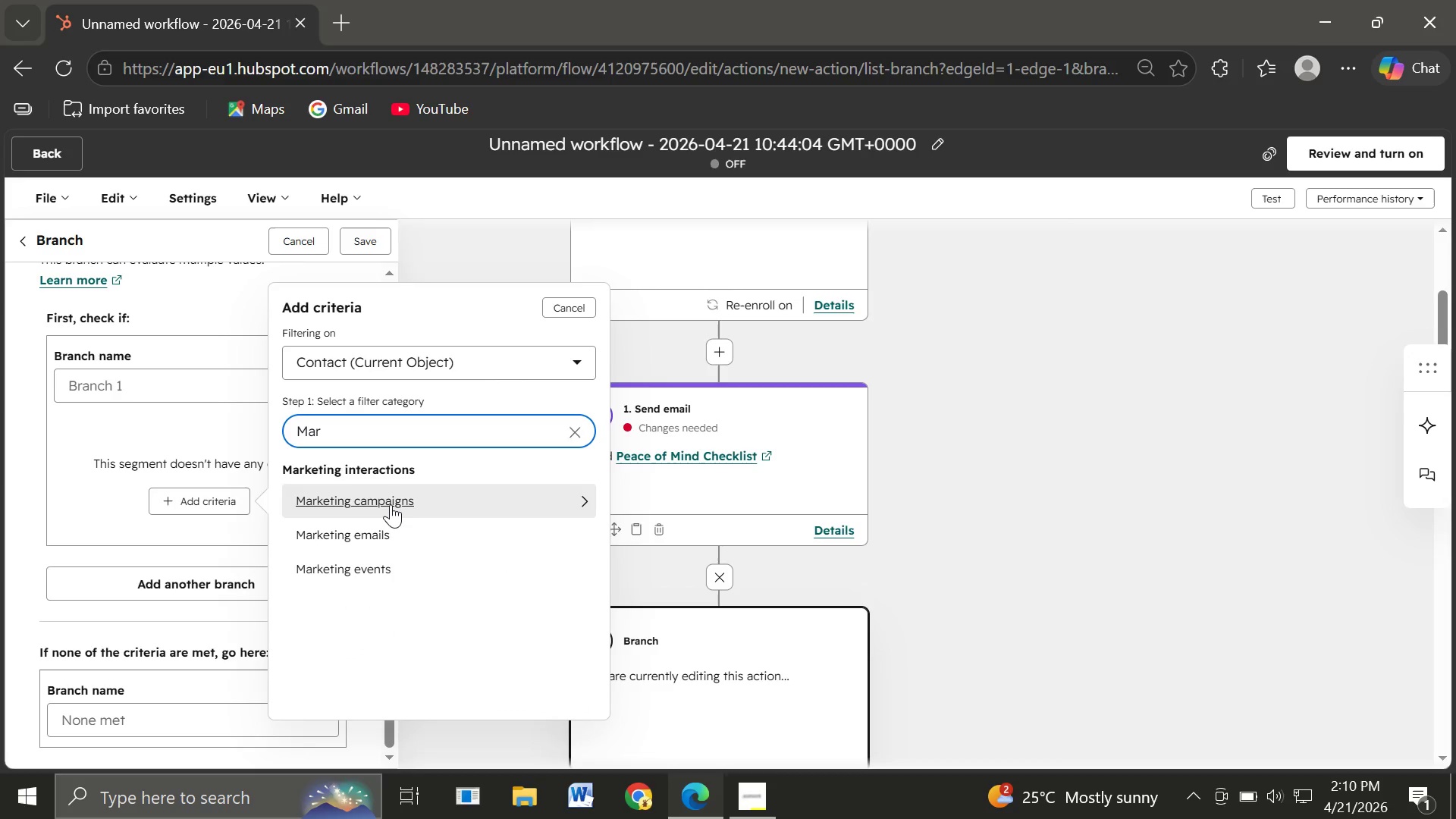 
wait(6.56)
 